 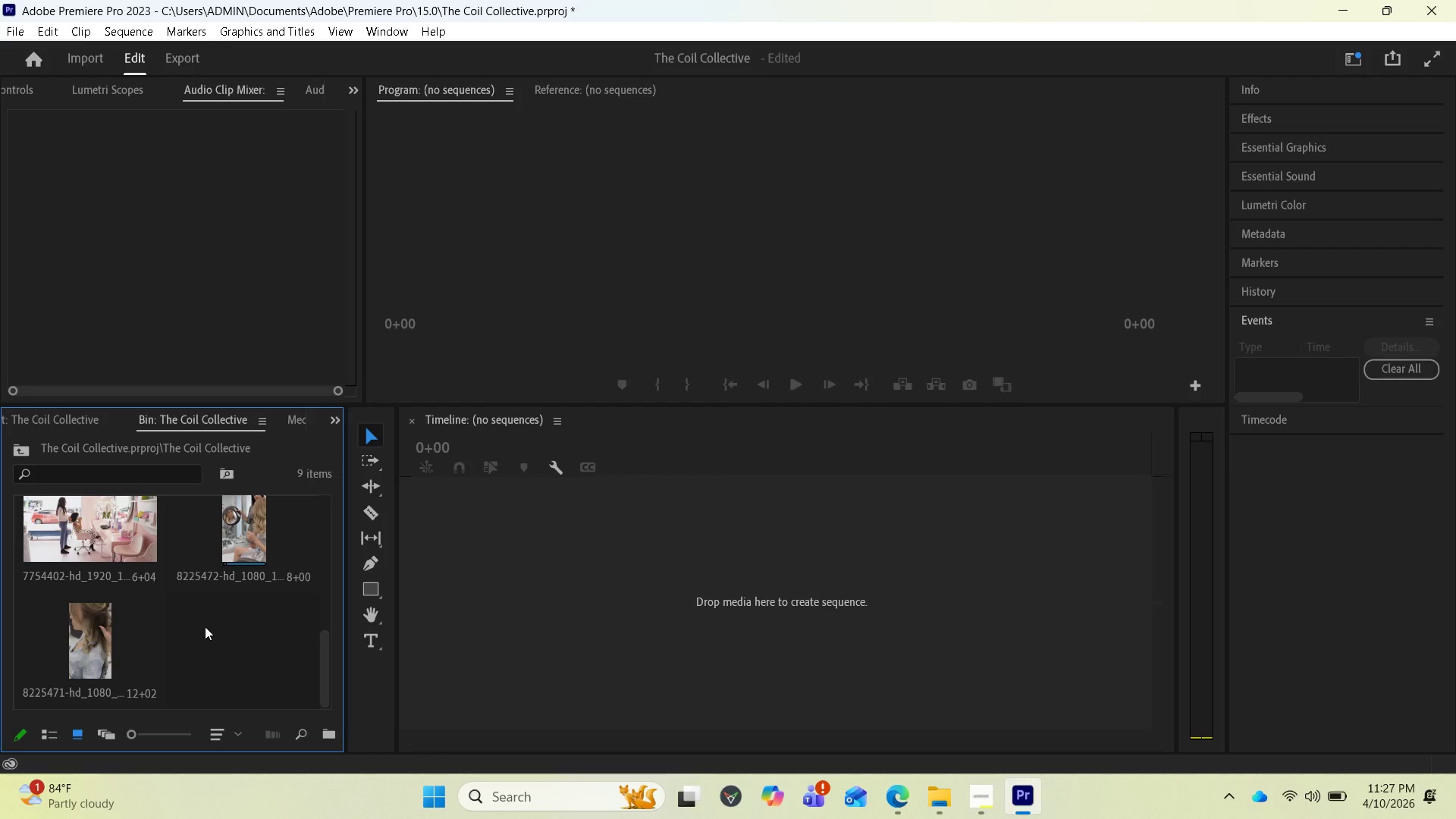 
mouse_move([347, 354])
 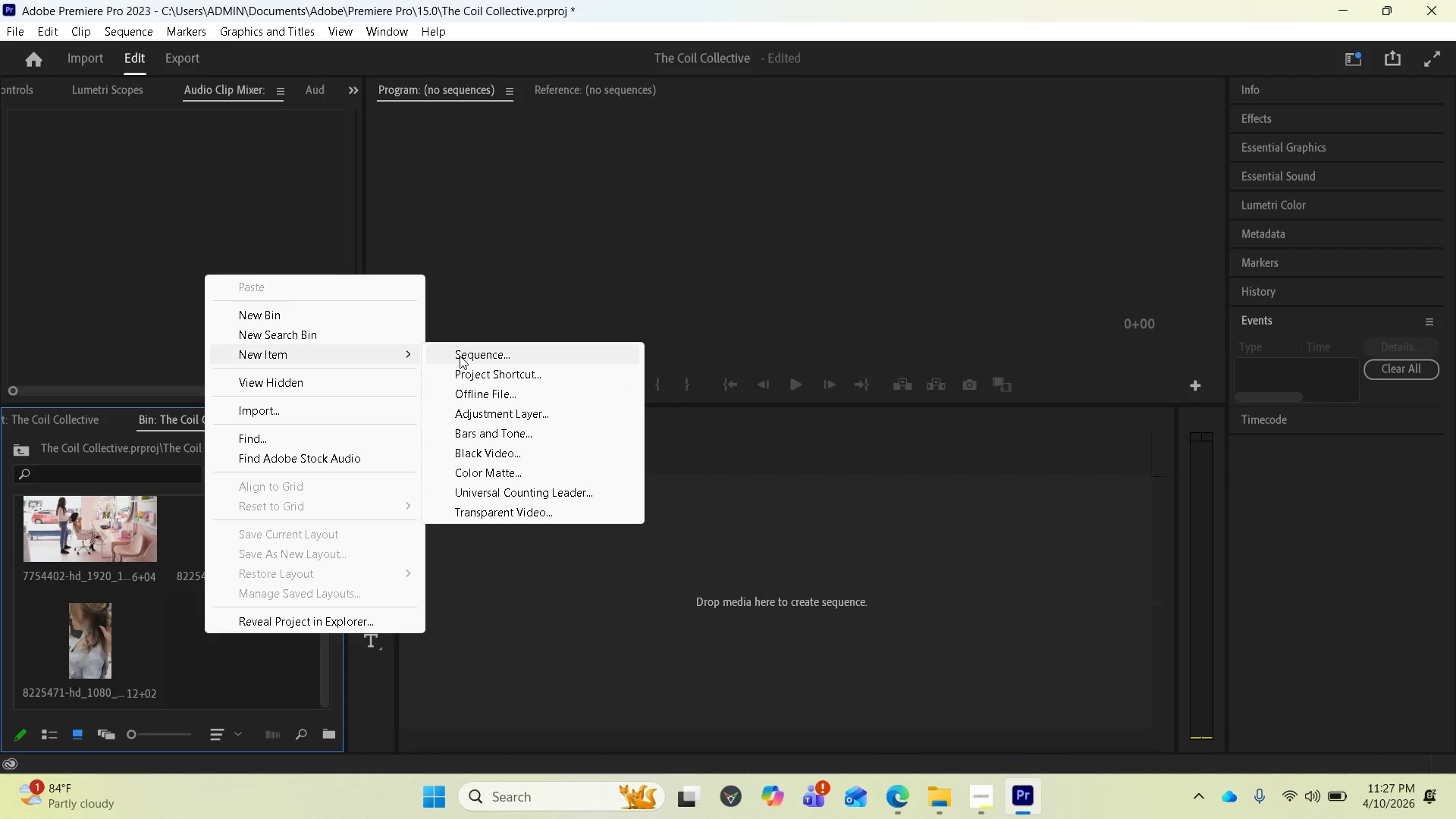 
left_click([460, 356])
 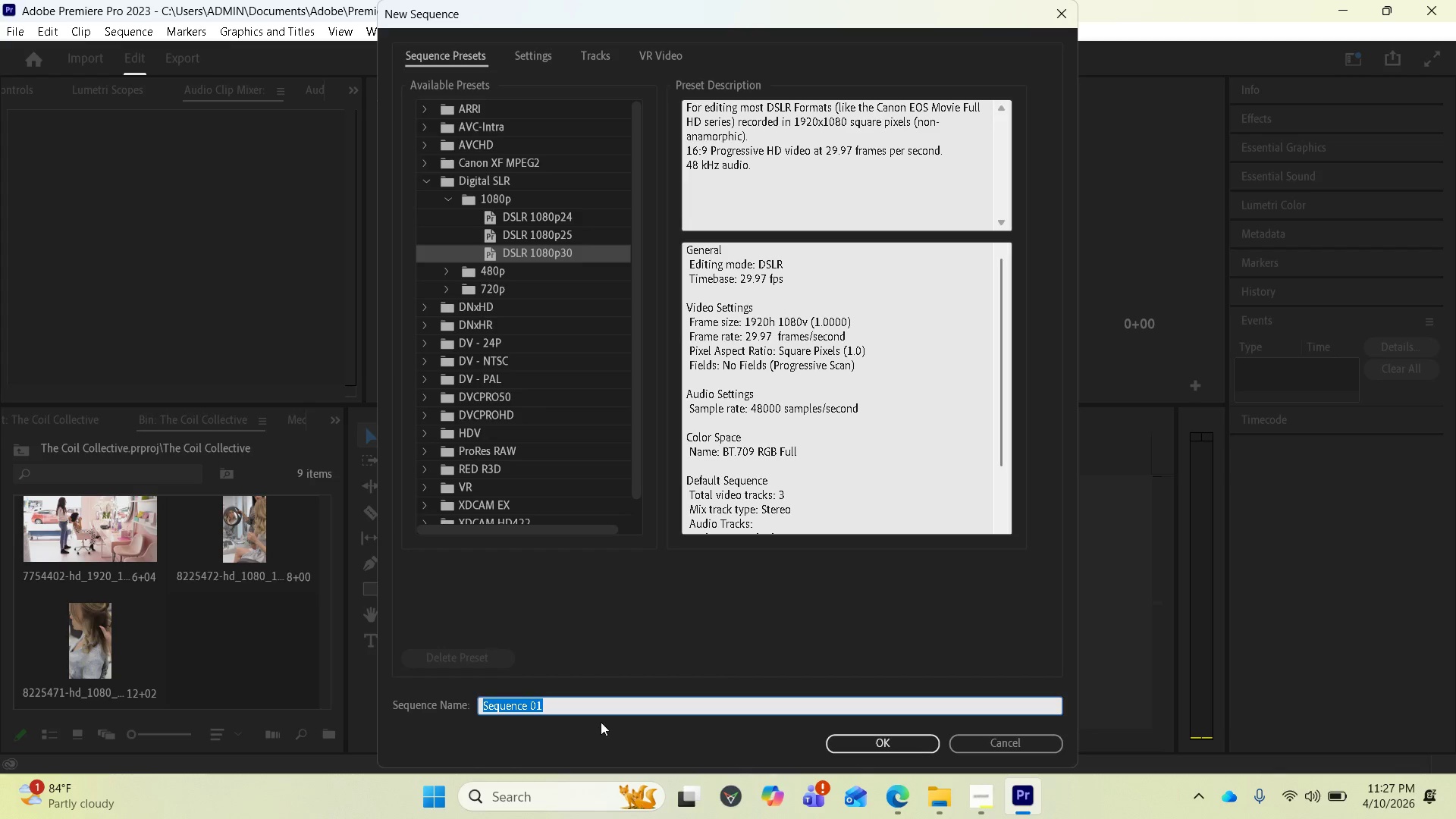 
wait(6.14)
 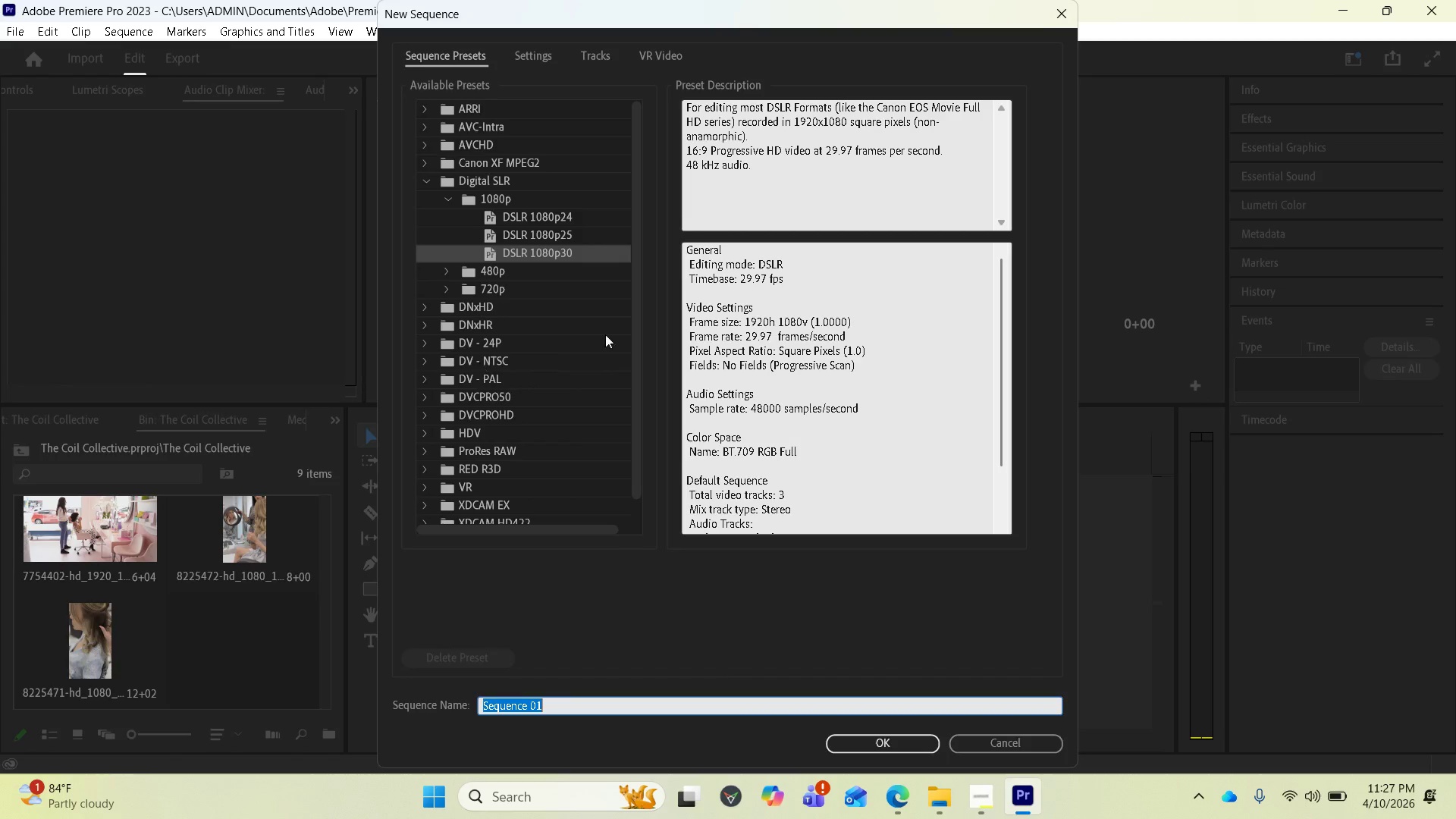 
key(Control+V)
 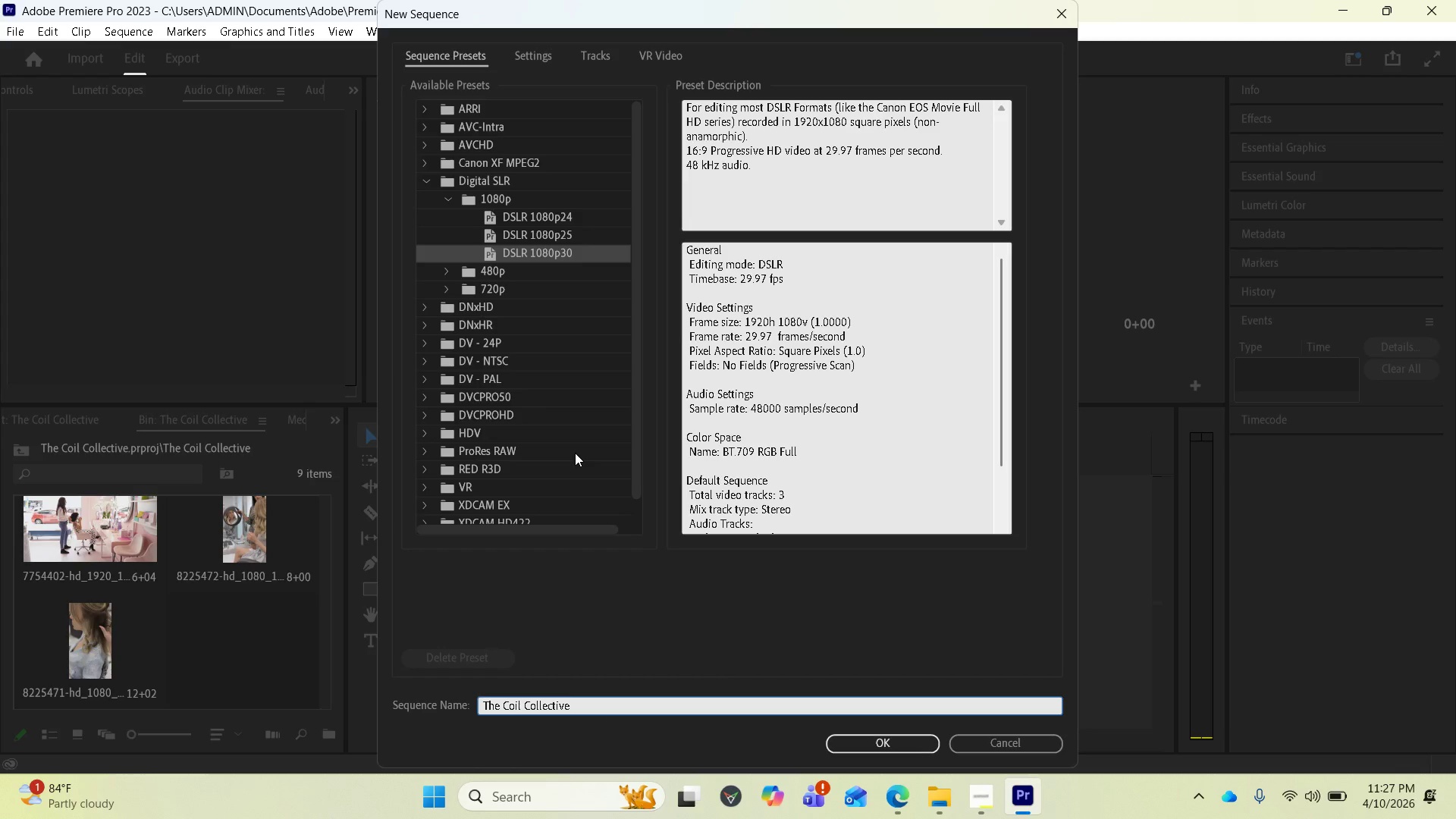 
mouse_move([520, 56])
 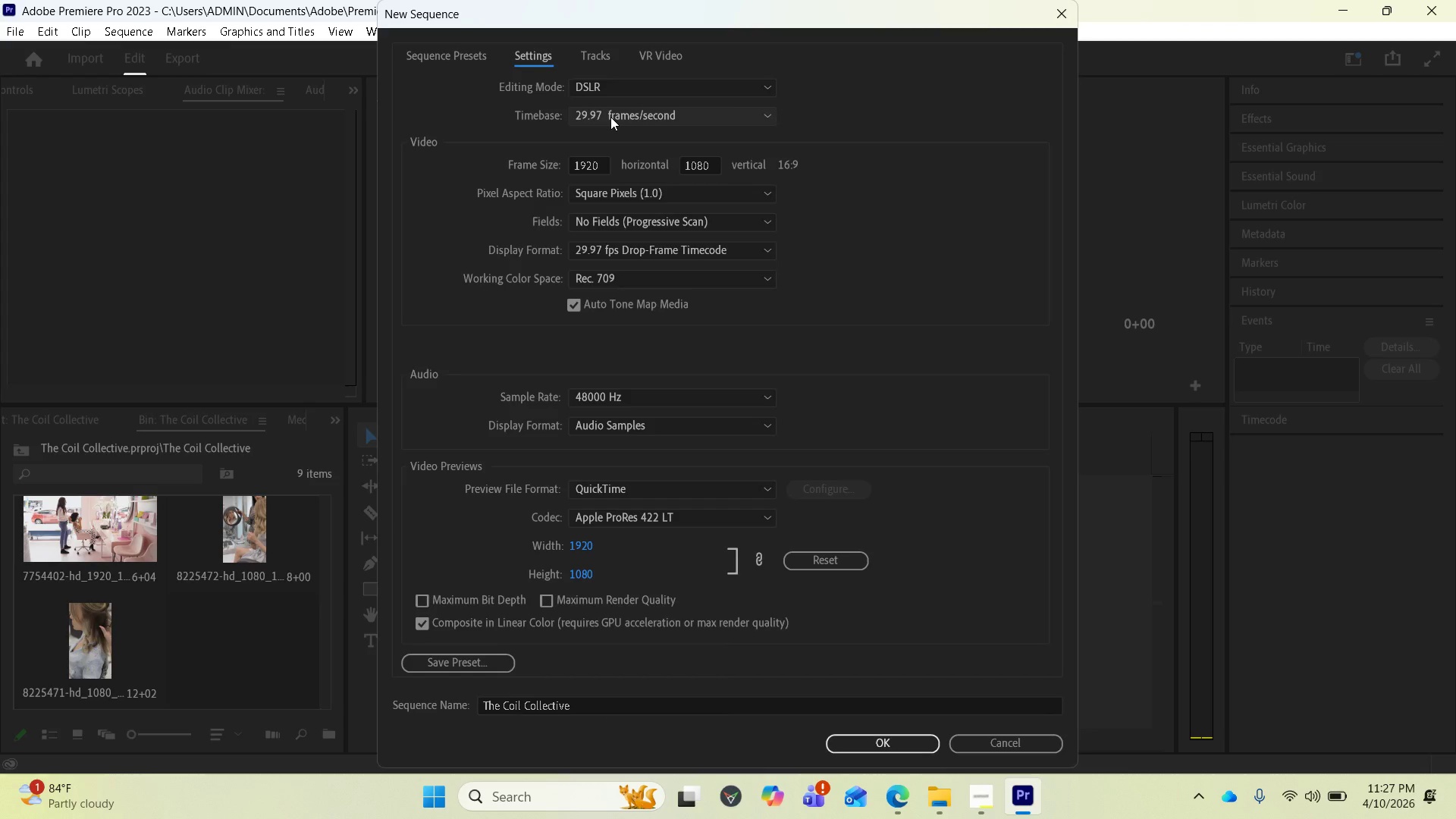 
left_click([610, 117])
 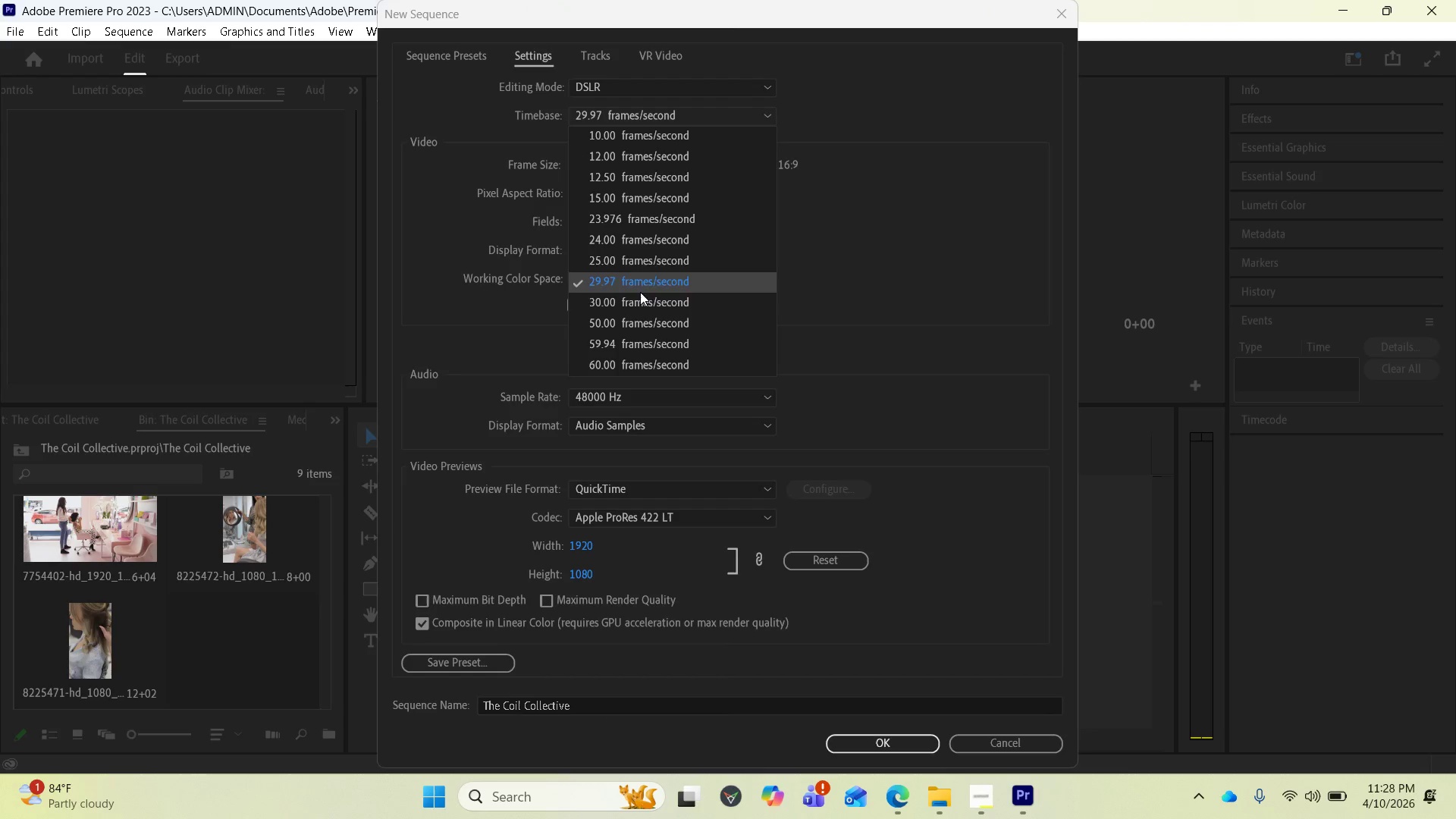 
left_click([640, 303])
 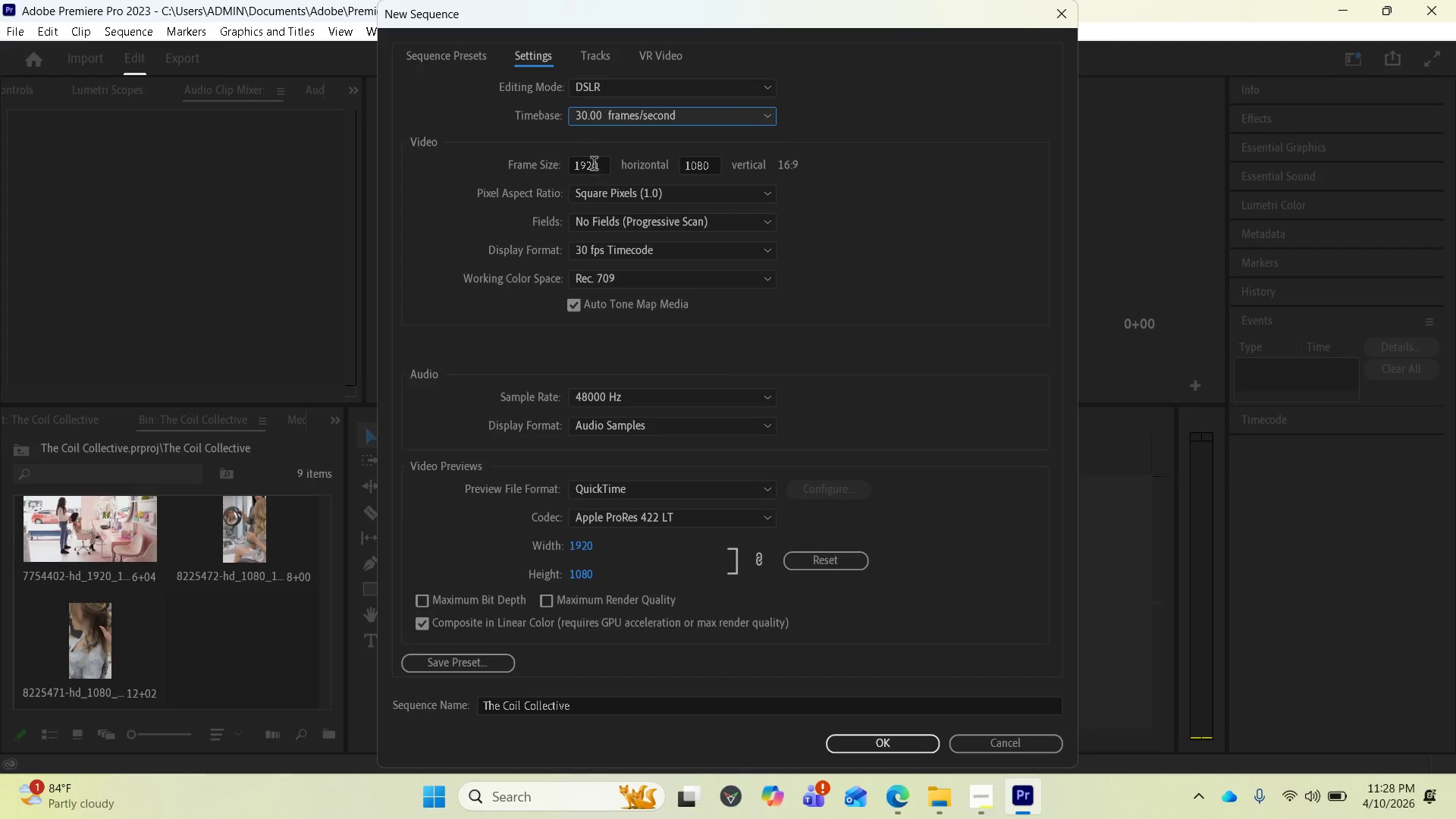 
left_click([593, 164])
 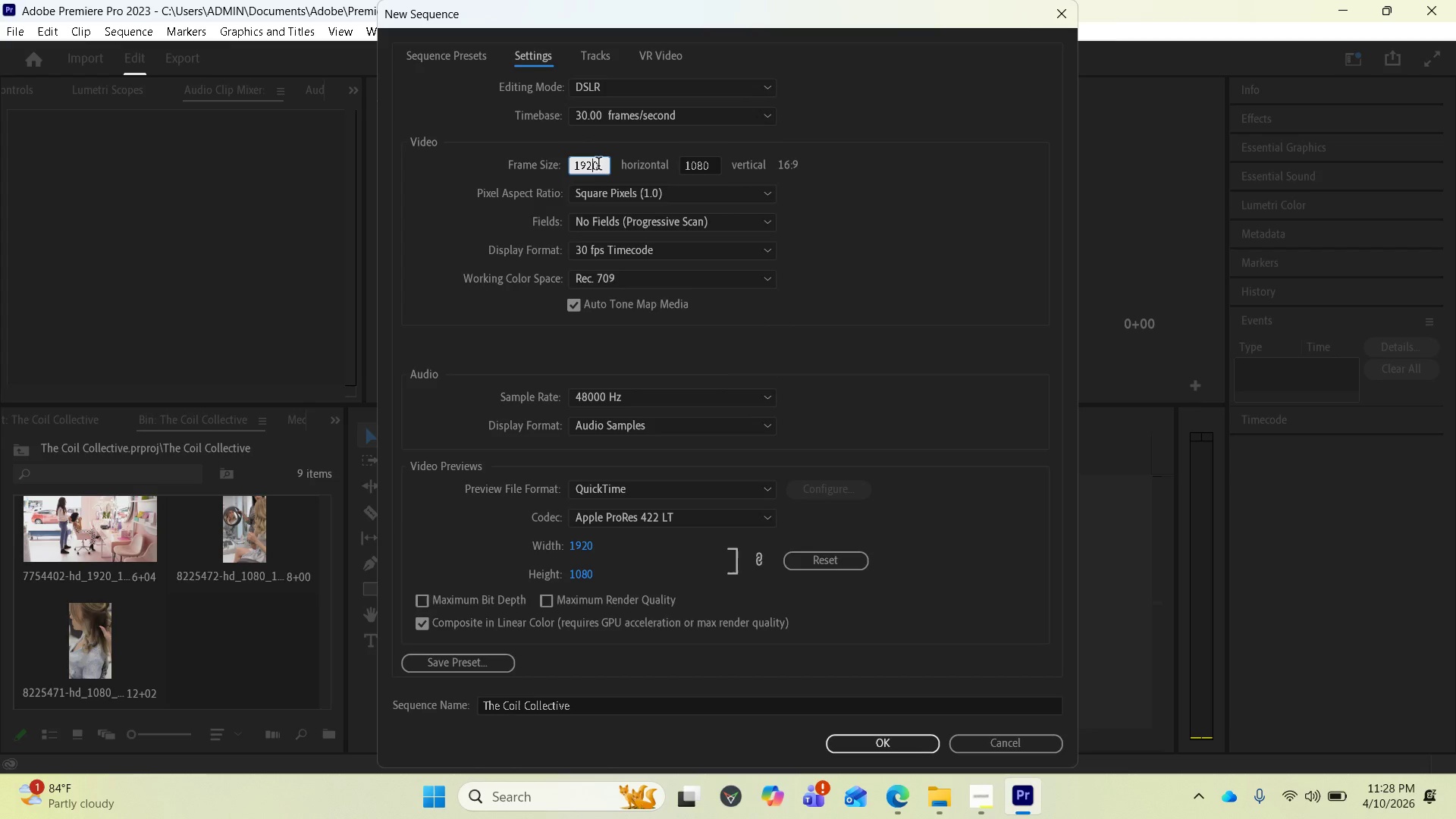 
left_click([600, 168])
 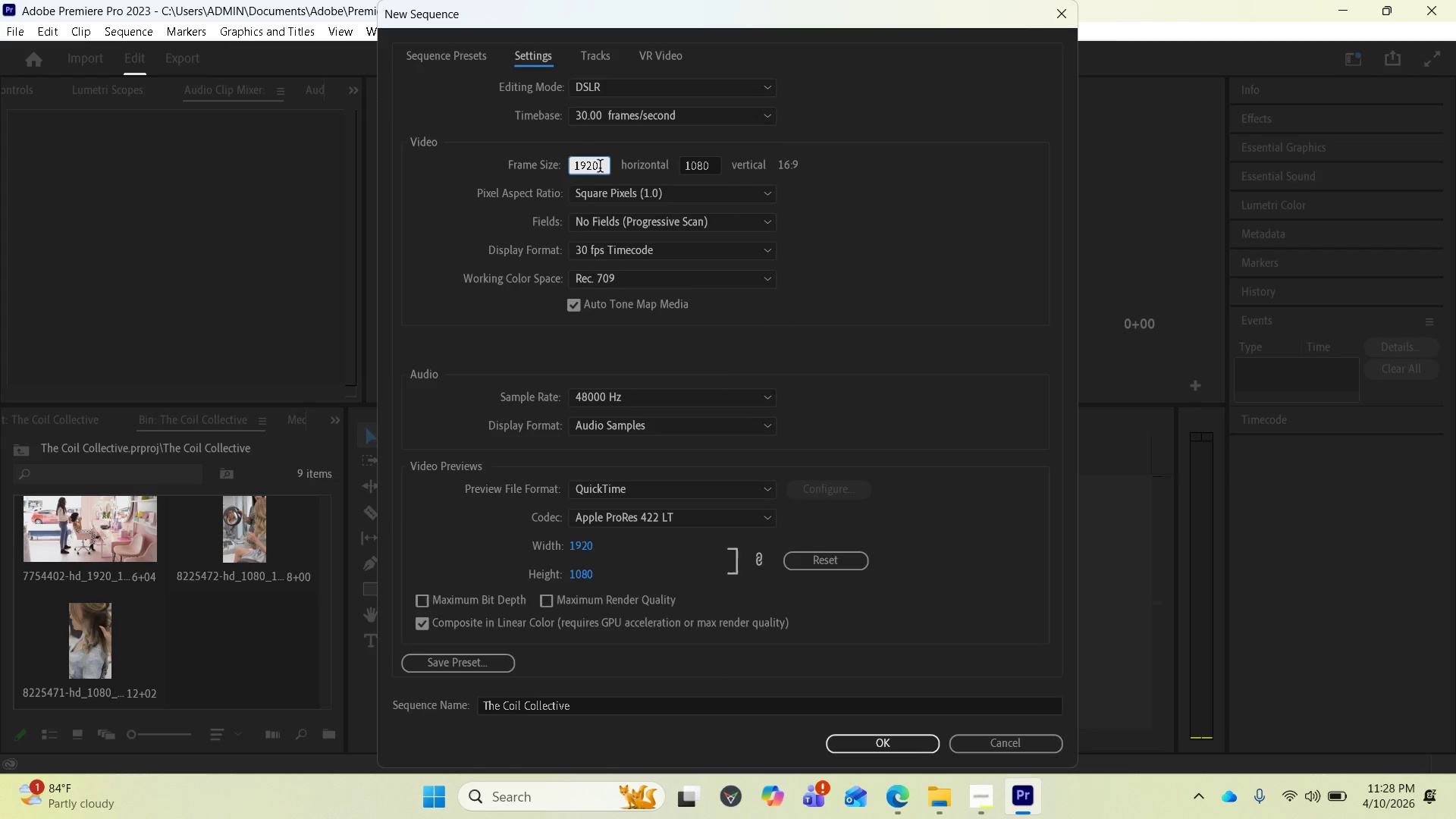 
key(Backspace)
key(Backspace)
key(Backspace)
type(080)
 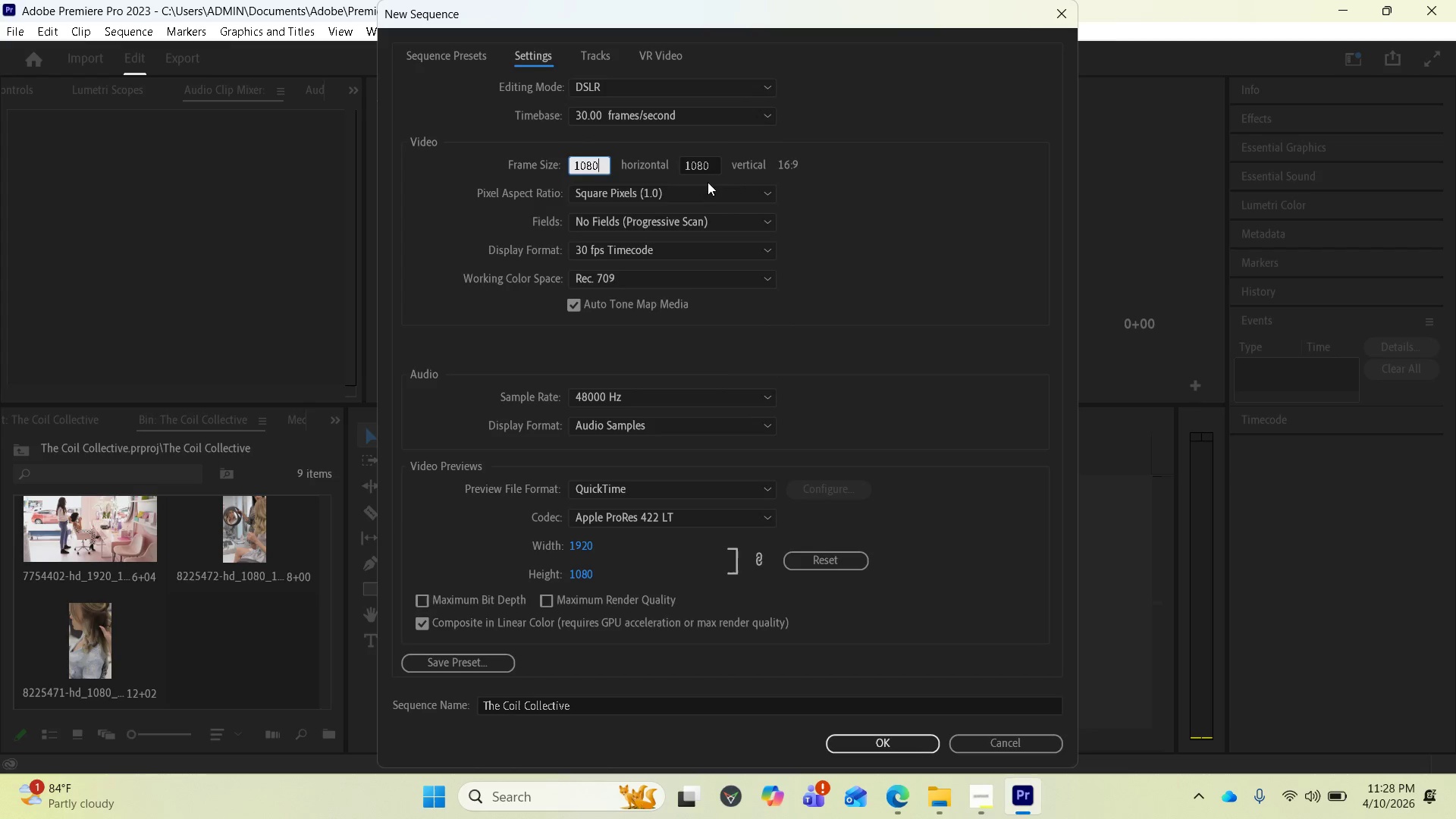 
left_click([704, 162])
 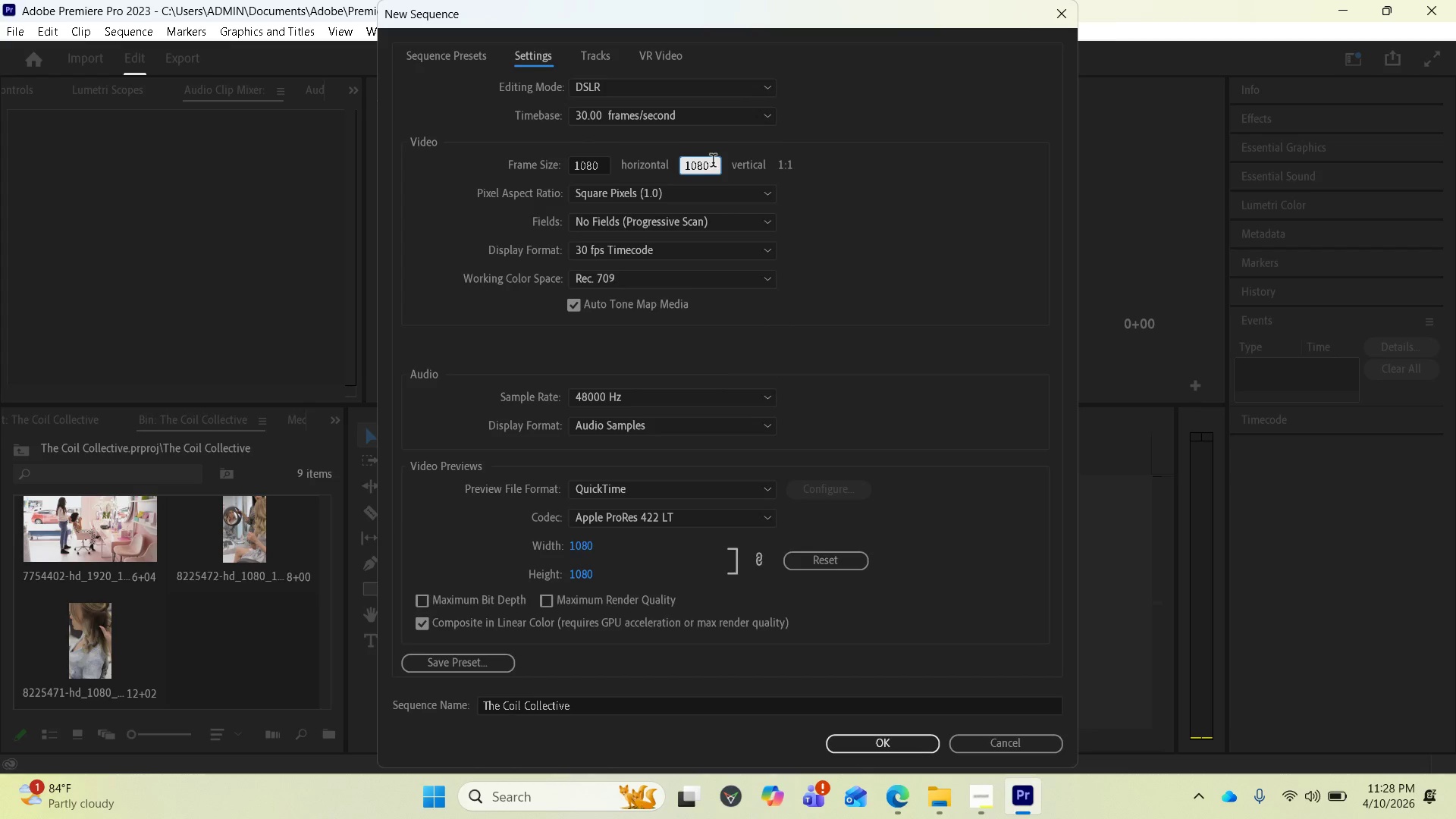 
left_click([713, 162])
 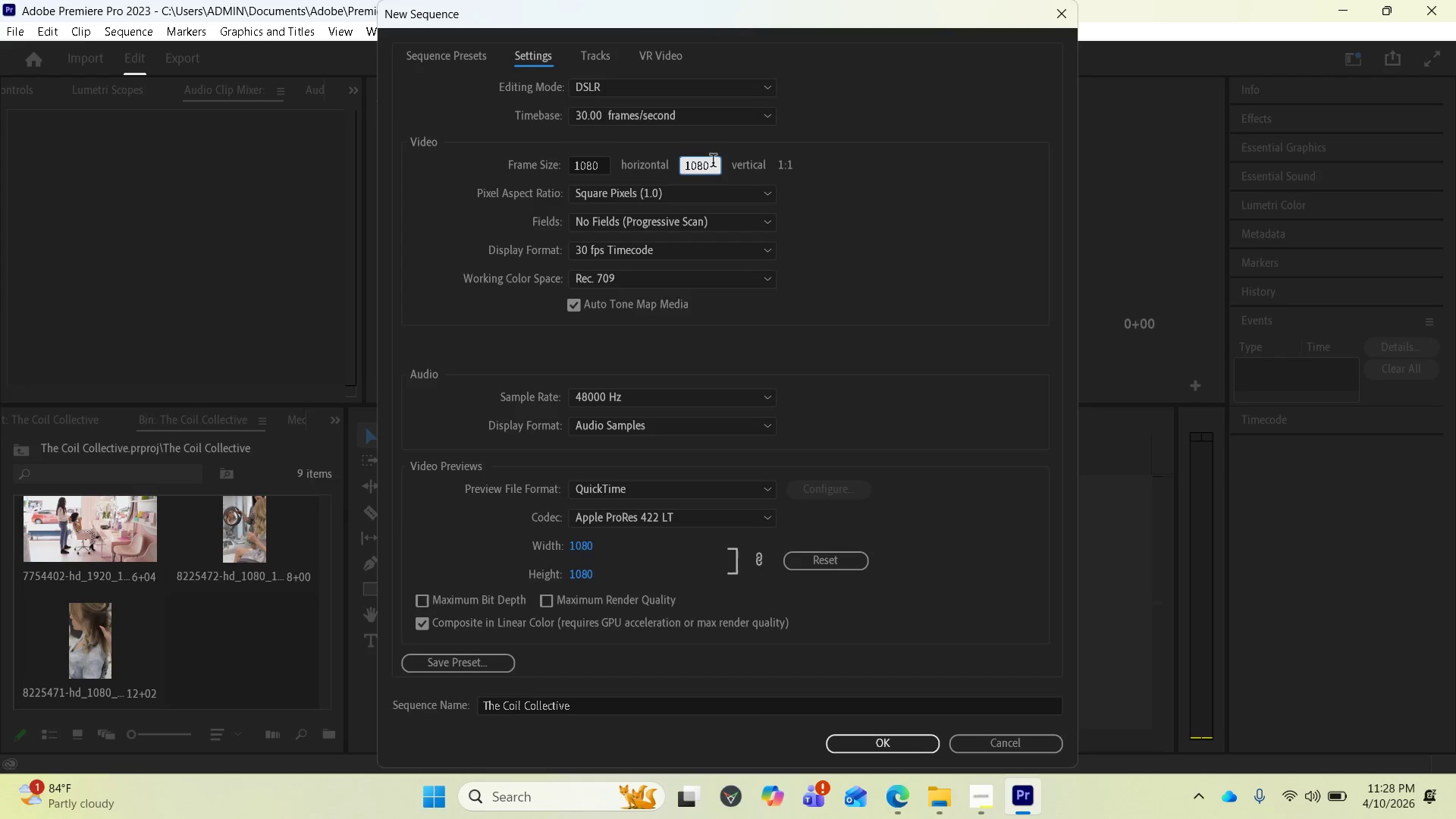 
key(Backspace)
key(Backspace)
key(Backspace)
type(920)
 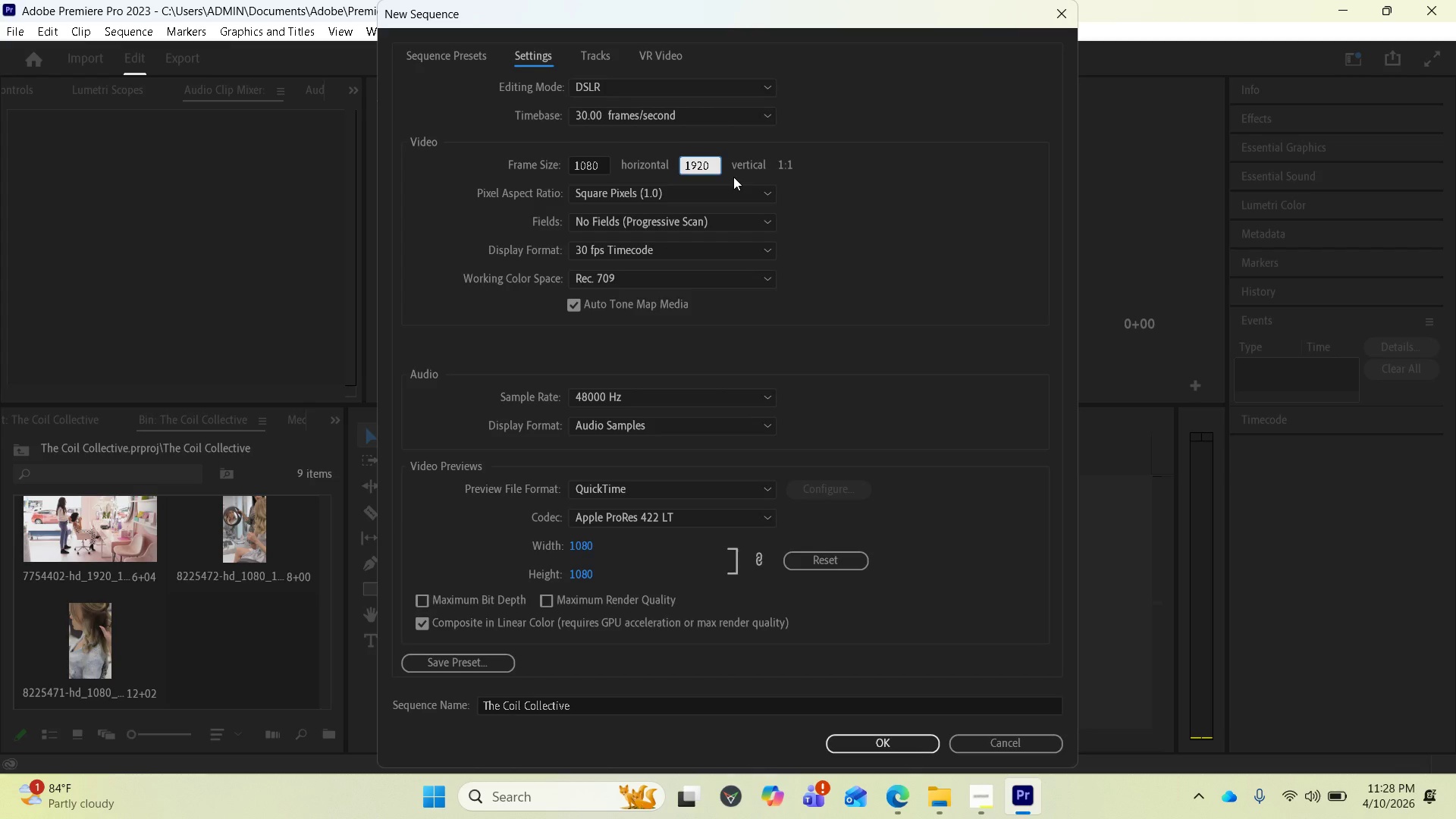 
left_click([833, 249])
 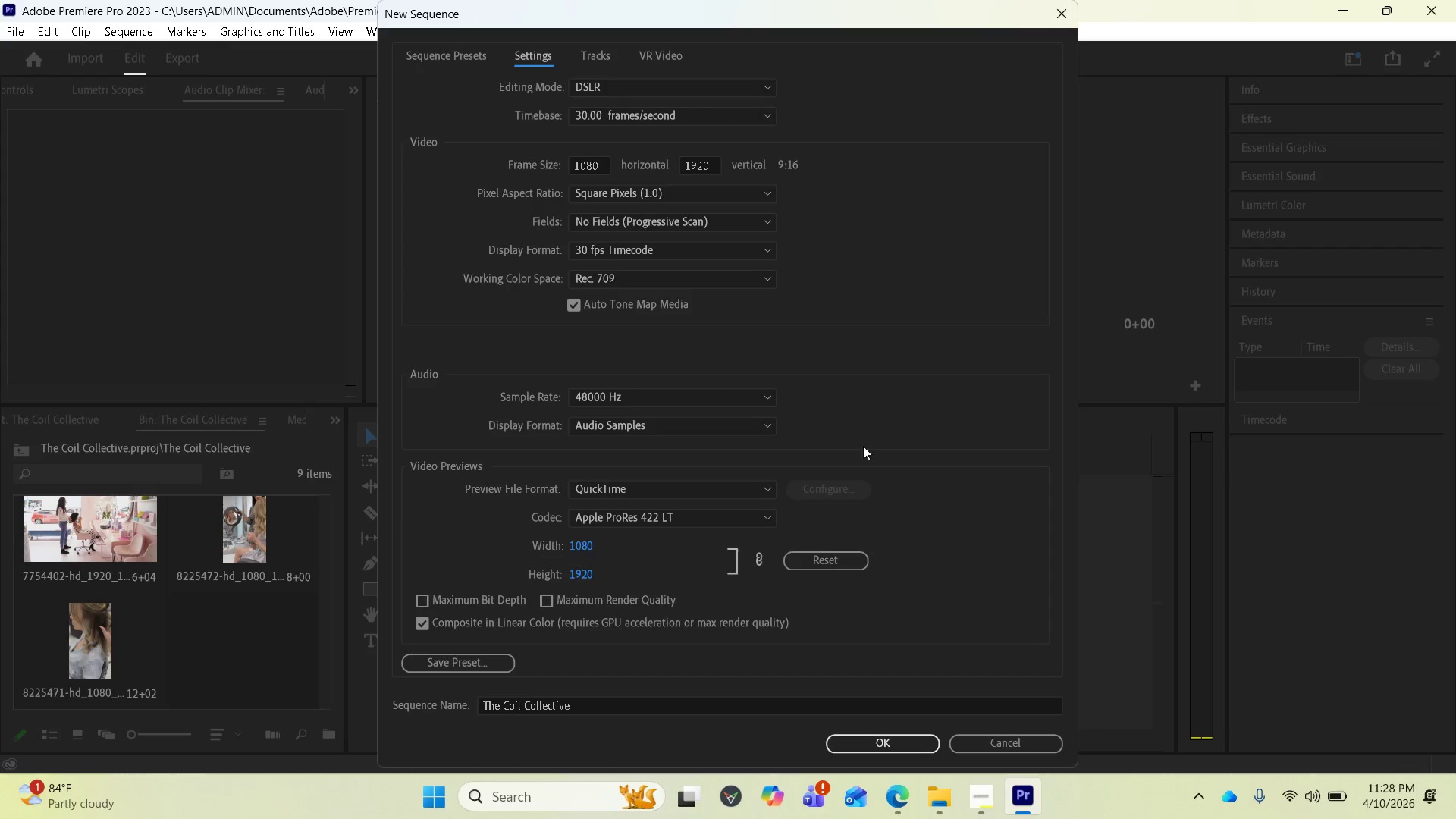 
scroll: coordinate [882, 481], scroll_direction: down, amount: 2.0
 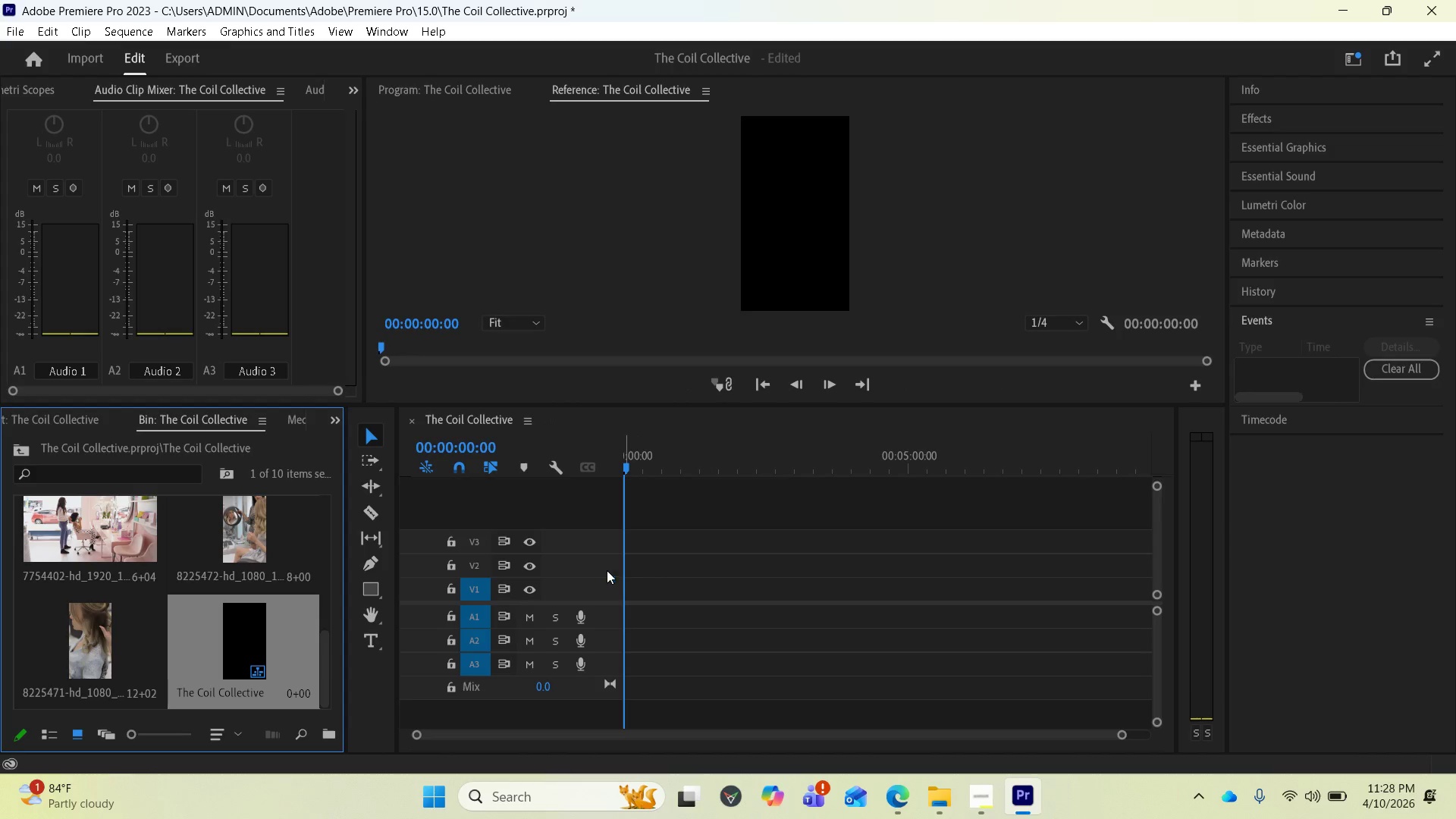 
scroll: coordinate [128, 540], scroll_direction: up, amount: 9.0
 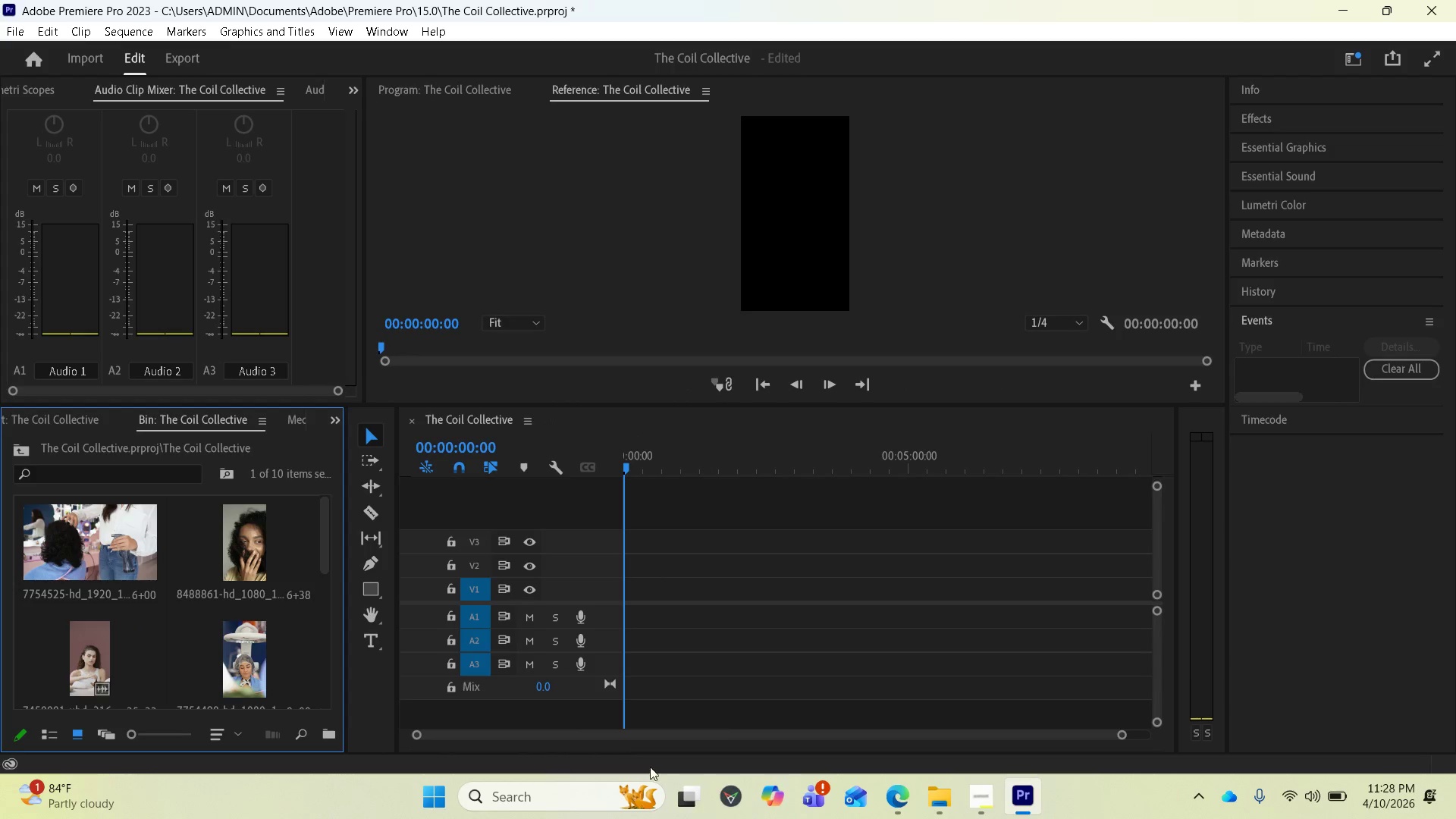 
left_click([883, 789])
 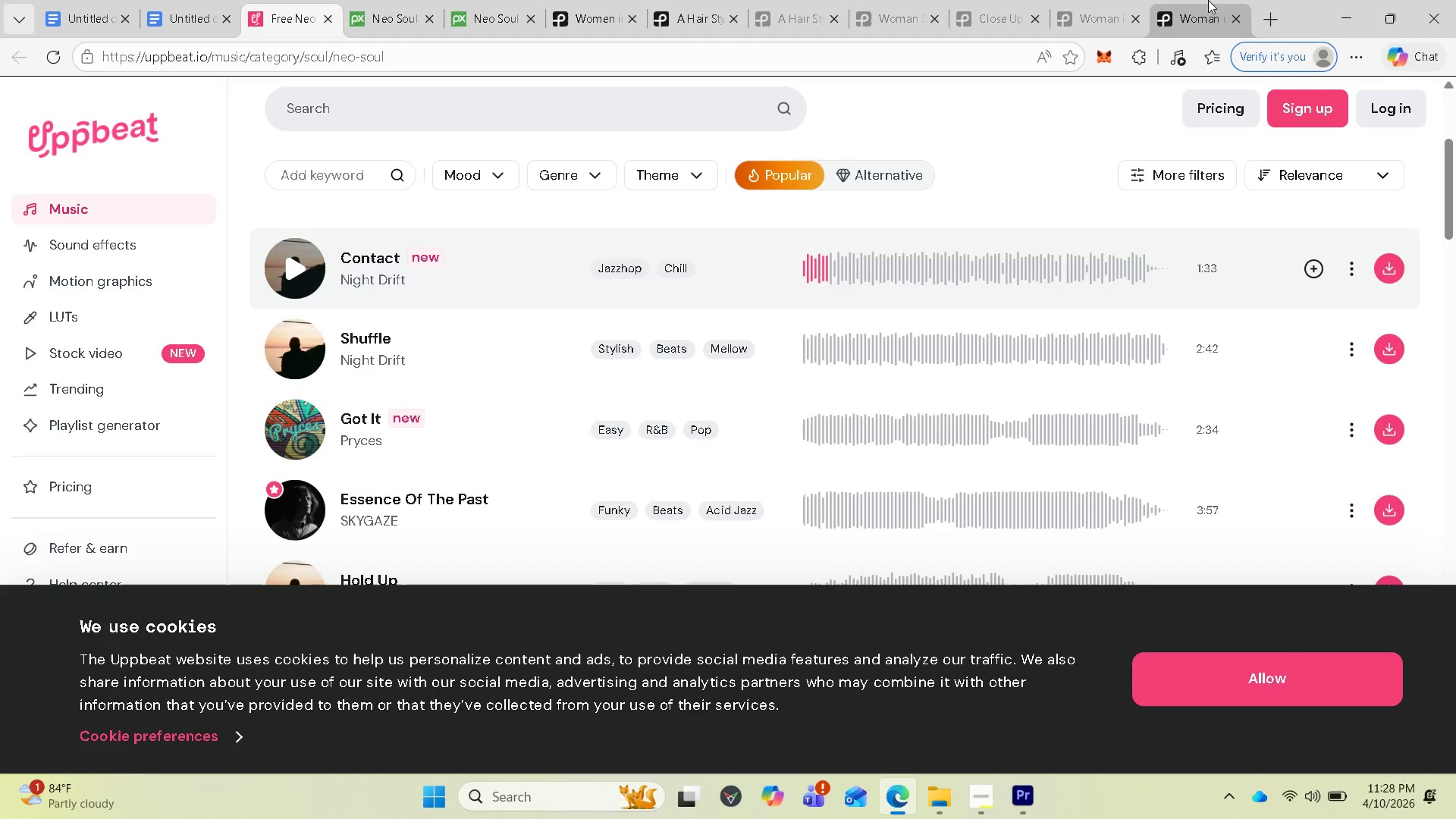 
left_click([1202, 17])
 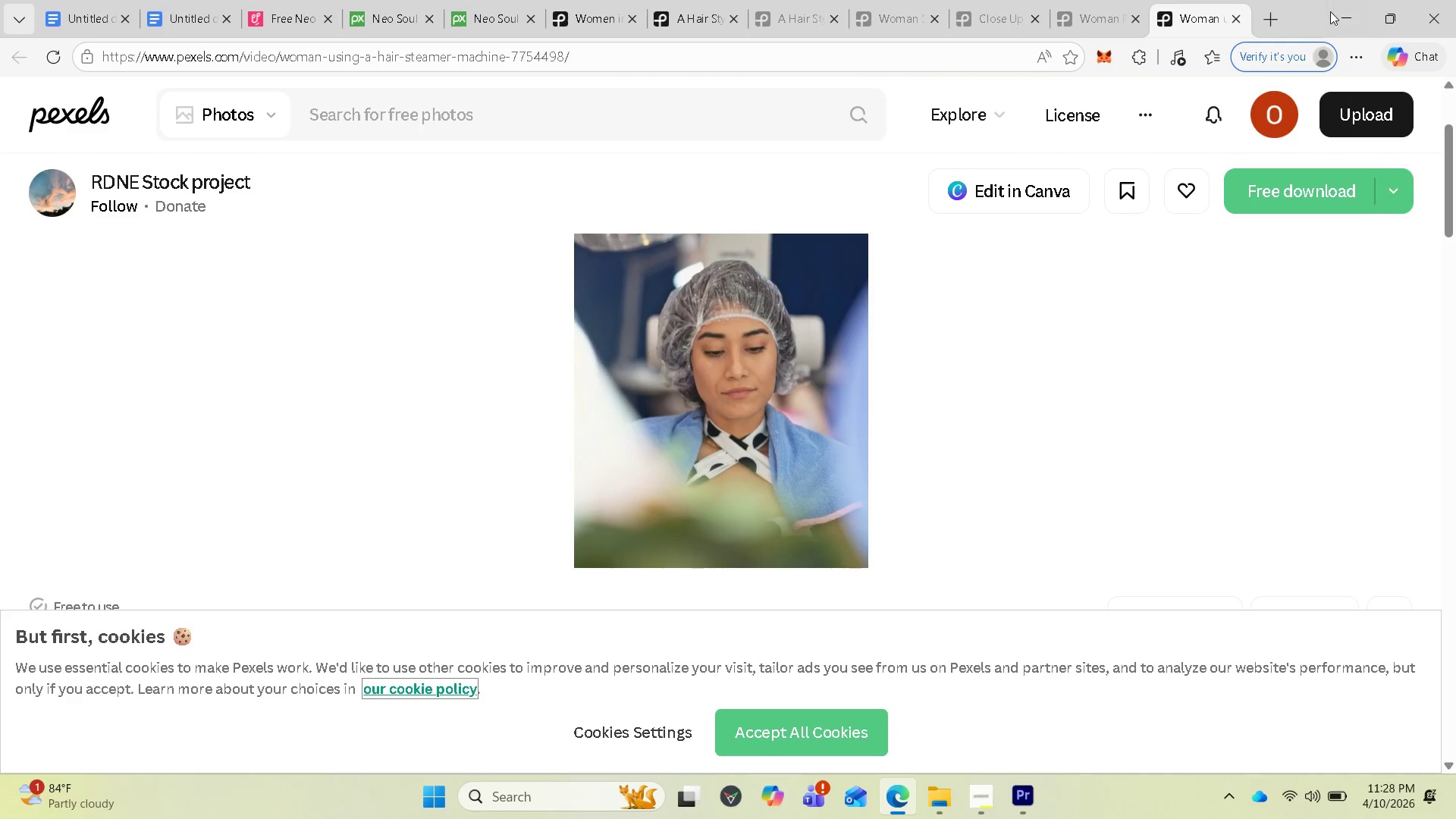 
scroll: coordinate [806, 479], scroll_direction: up, amount: 2.0
 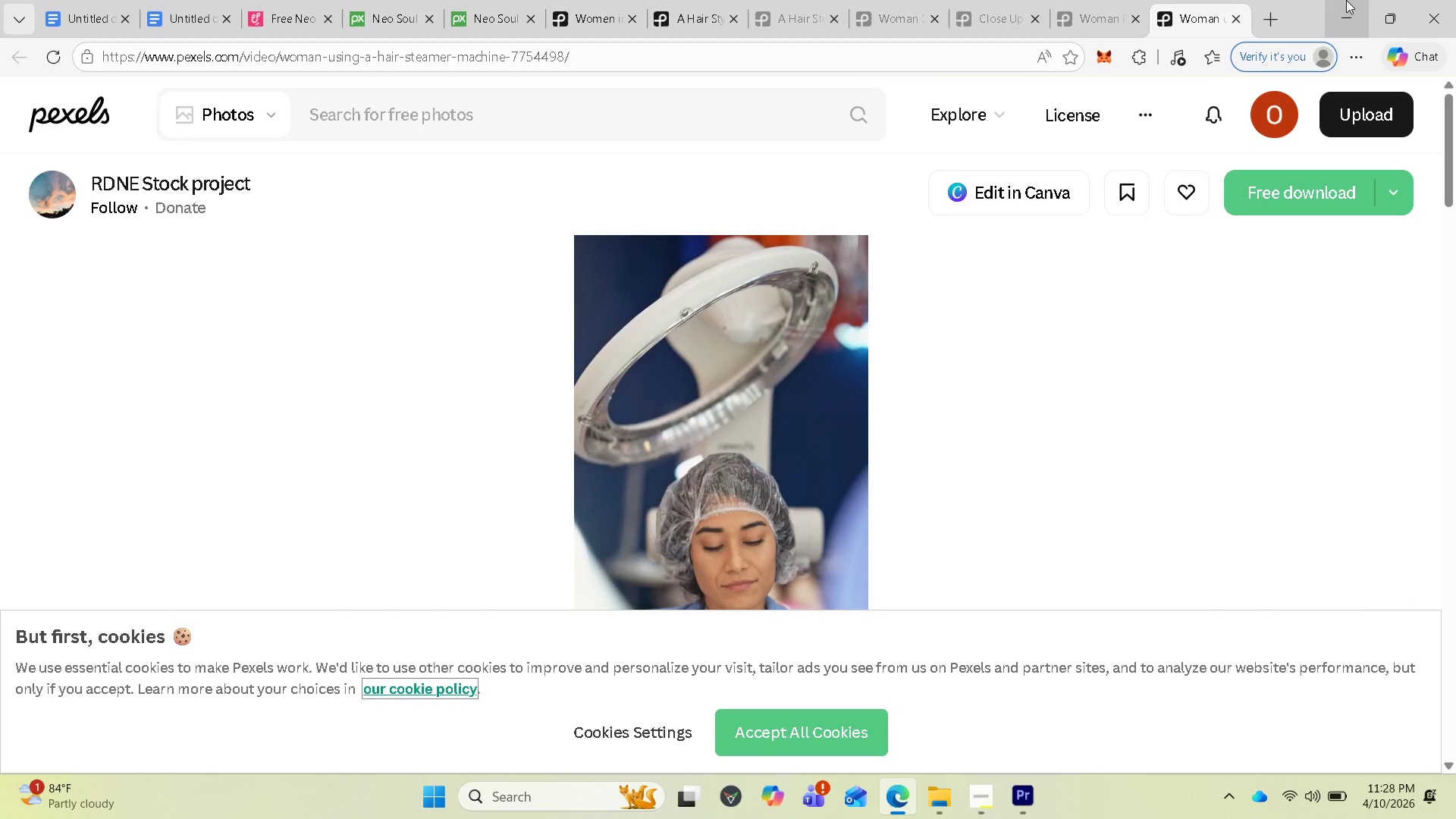 
left_click([1352, 9])
 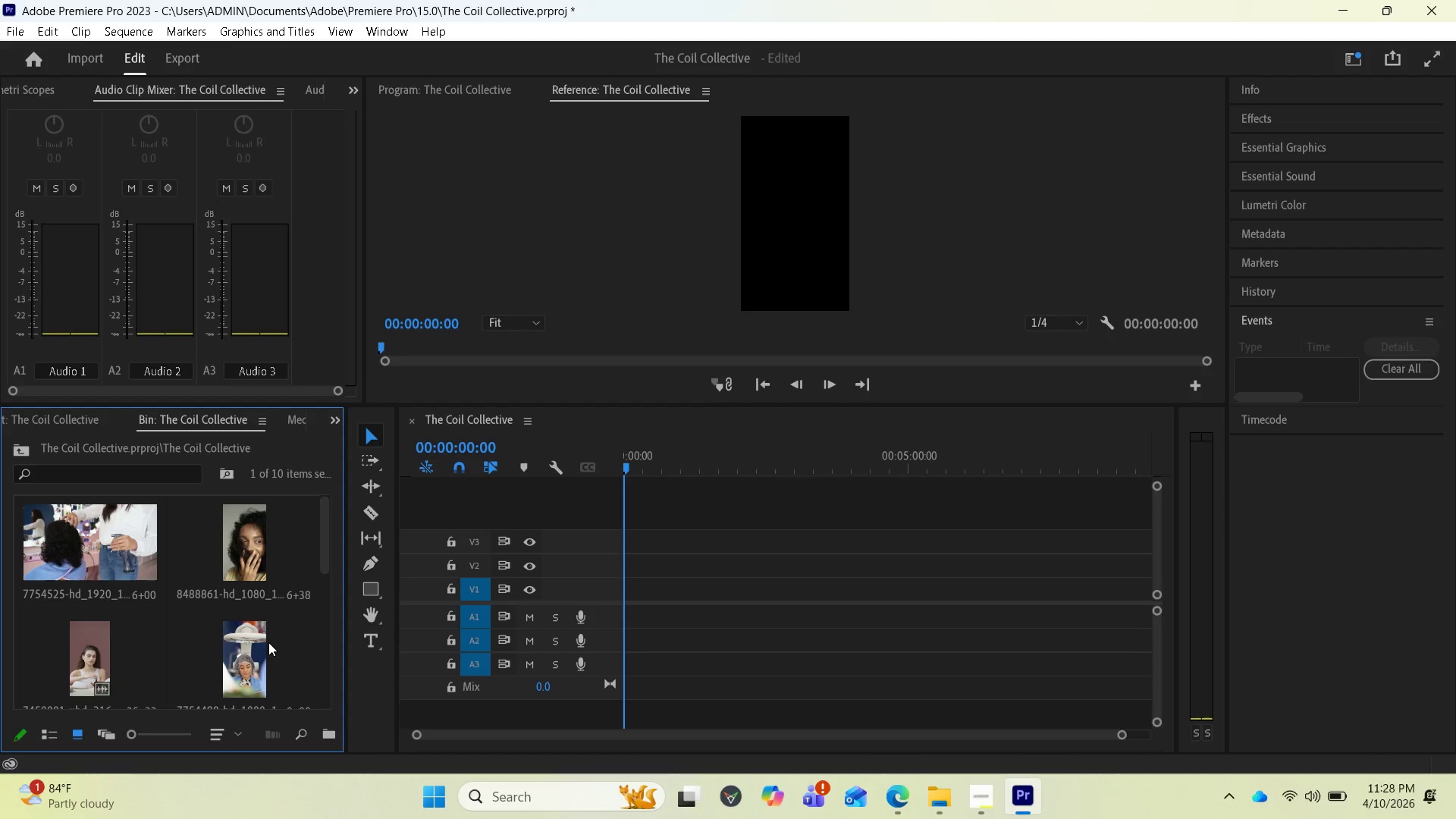 
left_click_drag(start_coordinate=[256, 641], to_coordinate=[626, 585])
 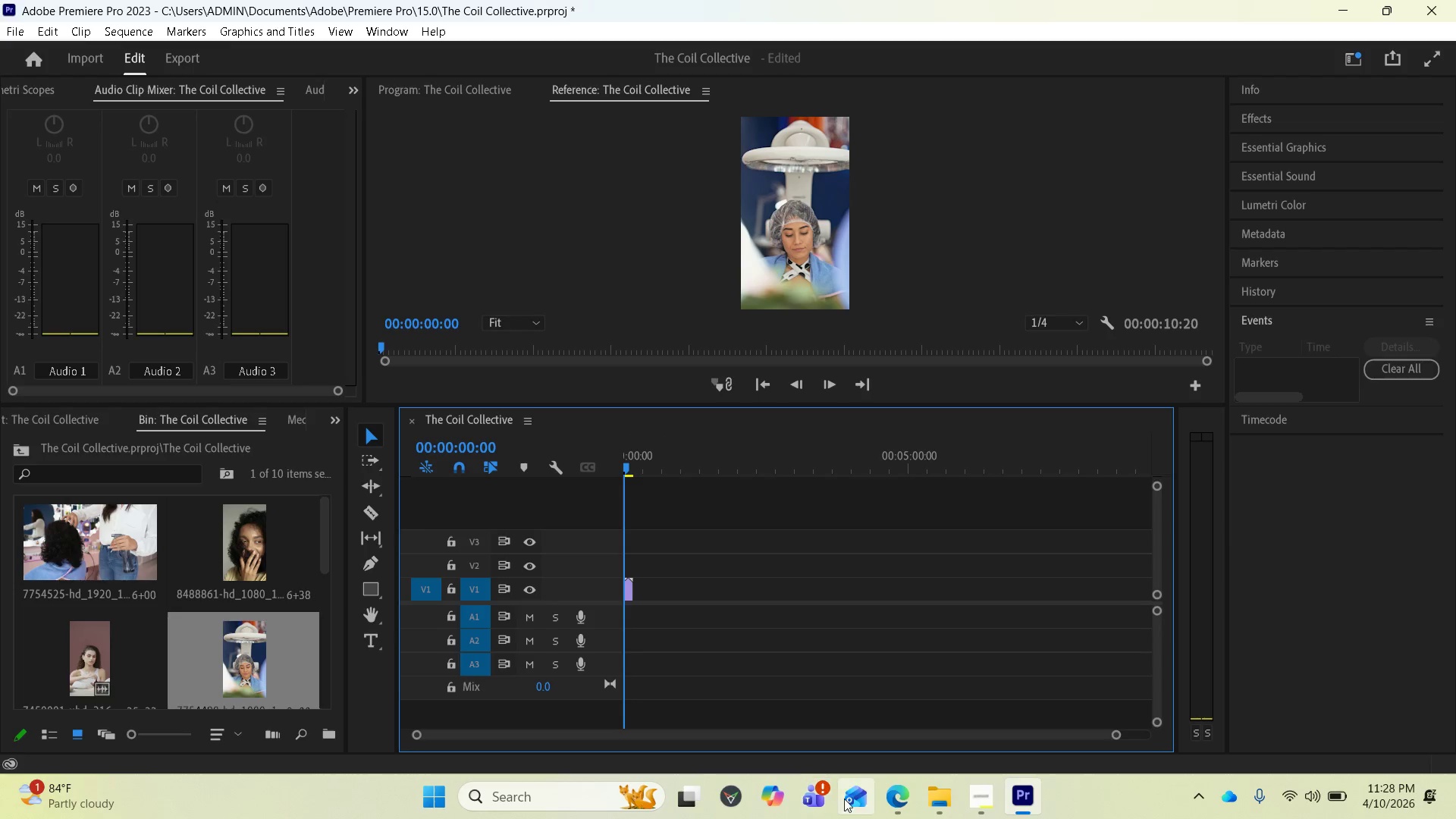 
left_click([900, 808])
 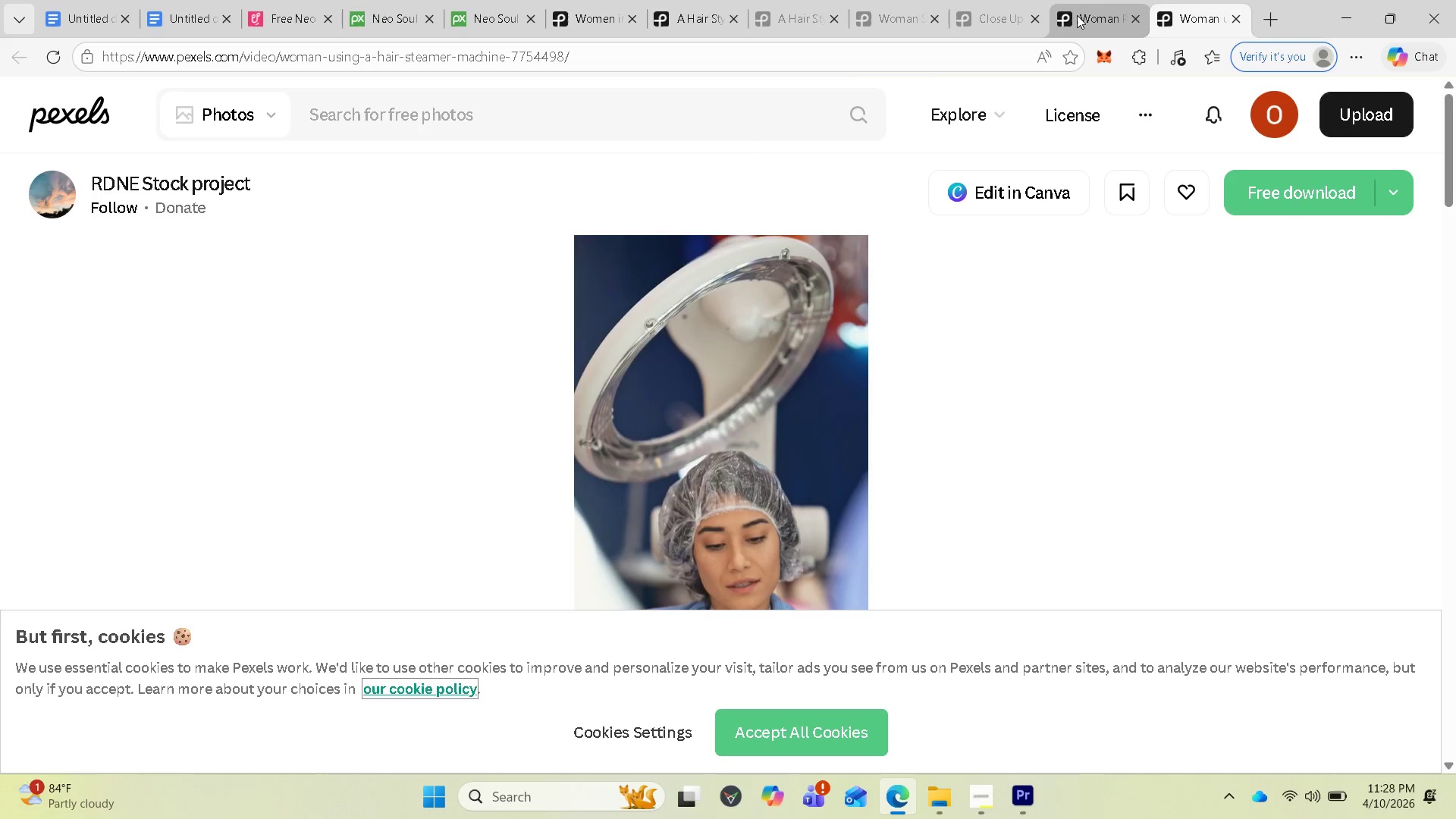 
left_click([1094, 16])
 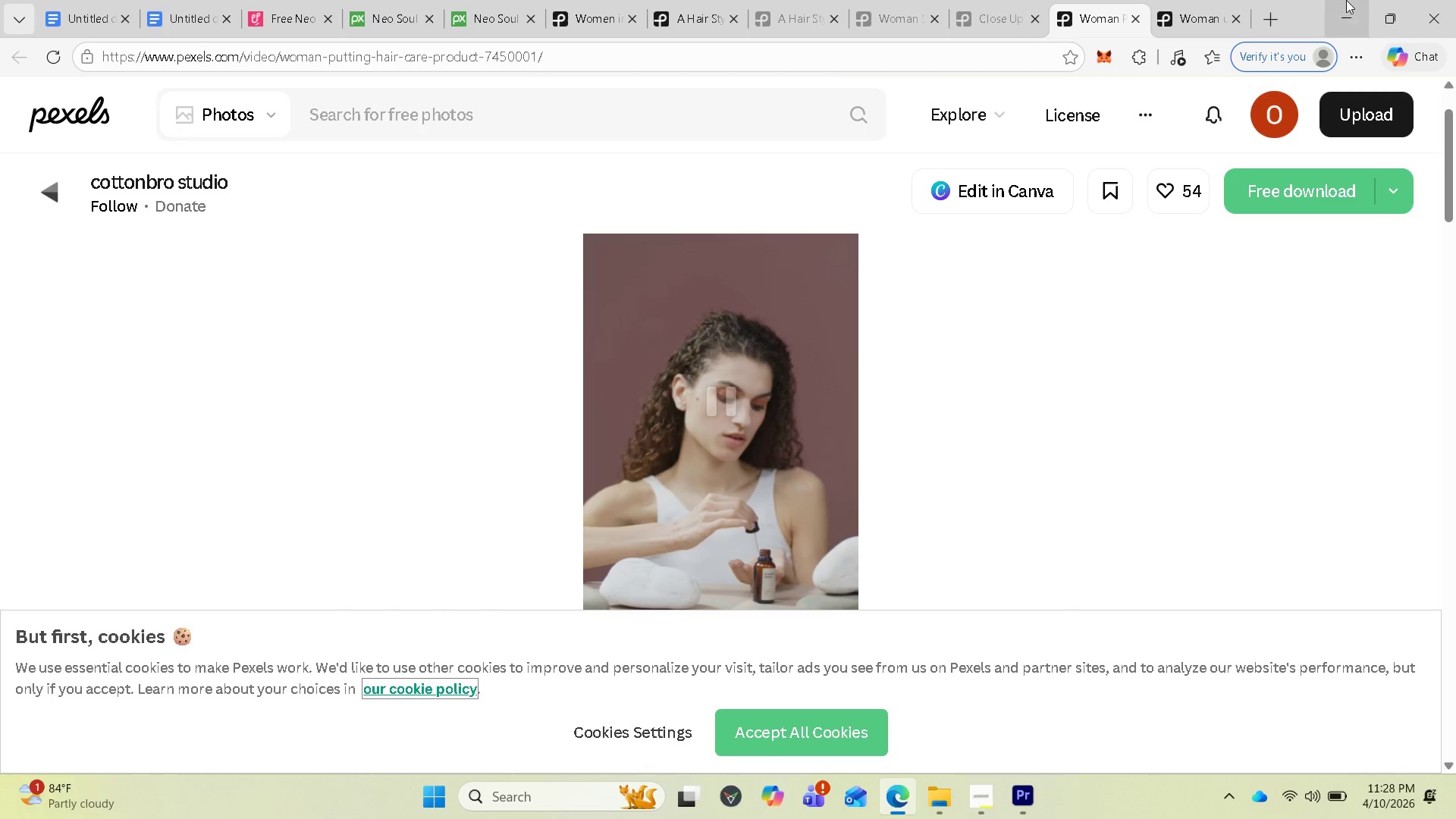 
left_click([1348, 5])
 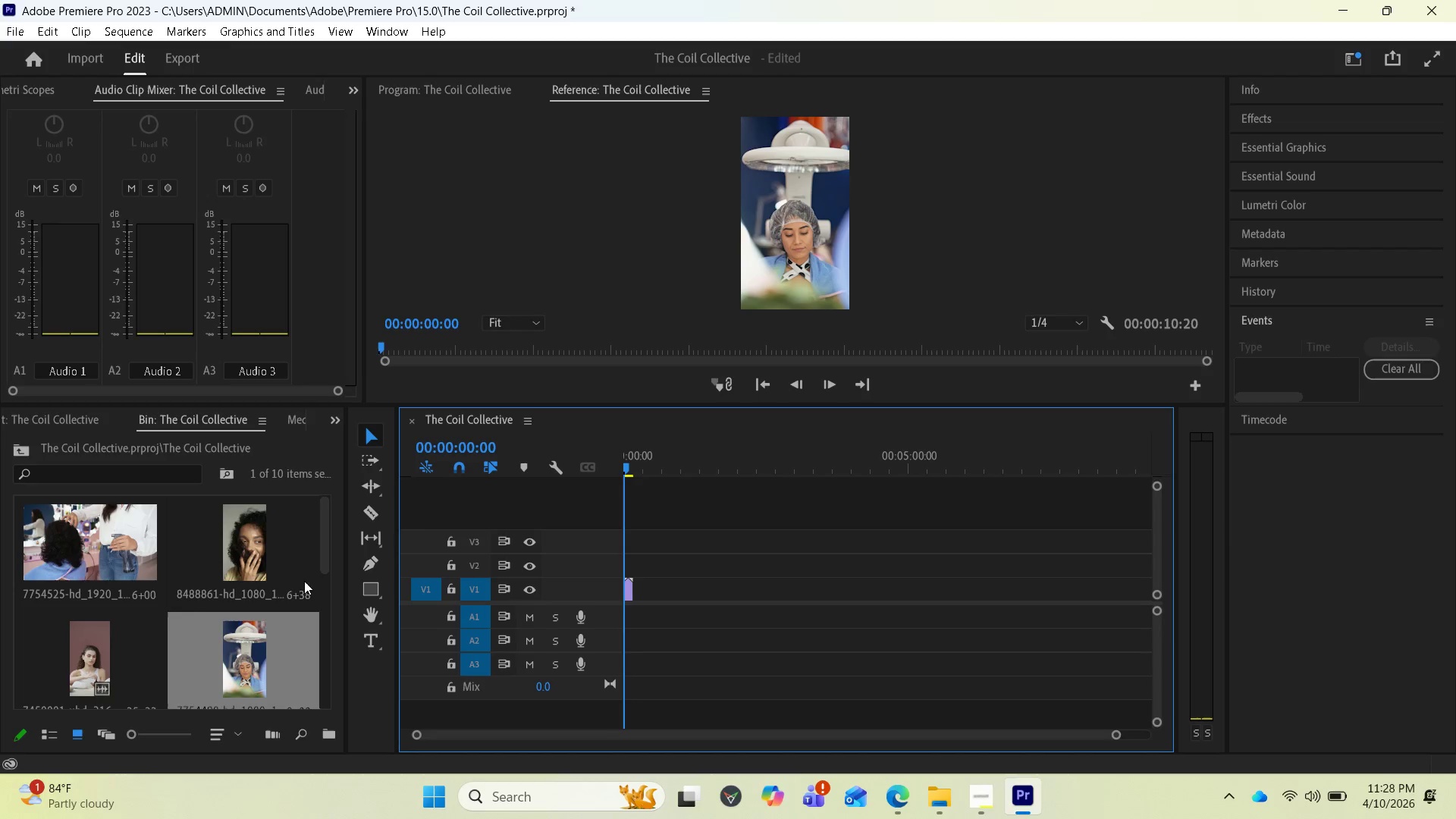 
scroll: coordinate [172, 620], scroll_direction: up, amount: 1.0
 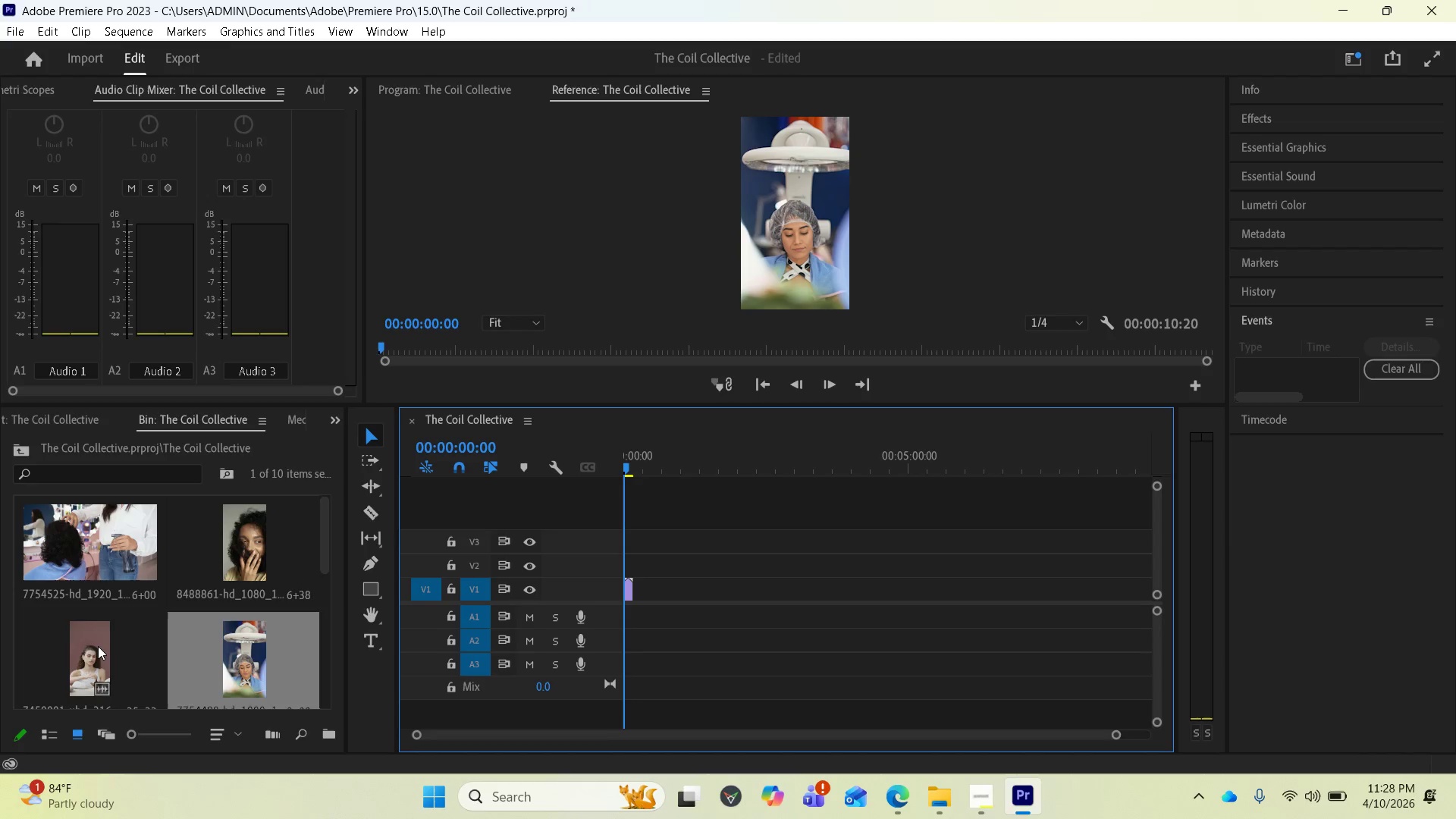 
left_click_drag(start_coordinate=[98, 646], to_coordinate=[640, 596])
 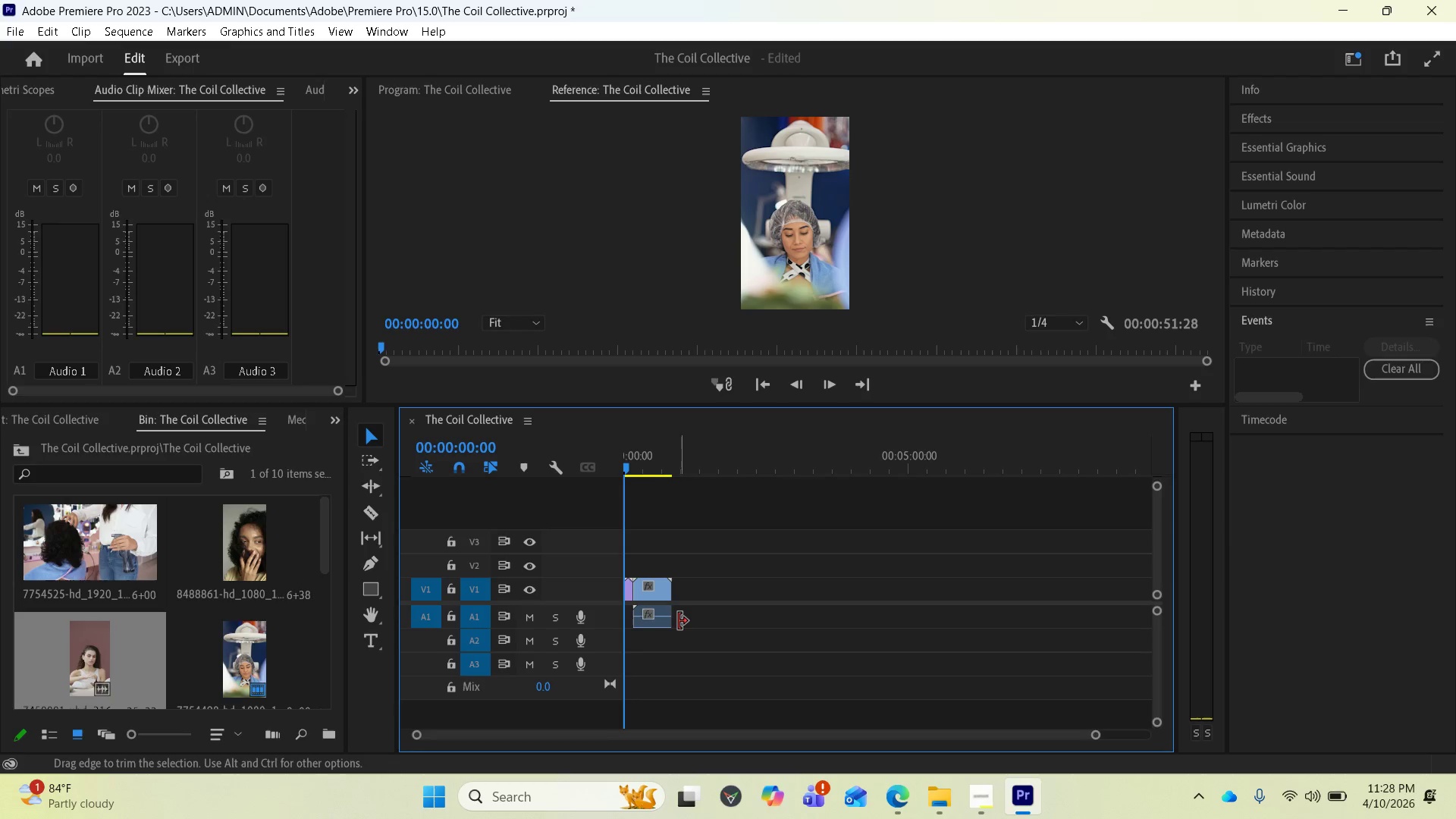 
scroll: coordinate [676, 622], scroll_direction: up, amount: 3.0
 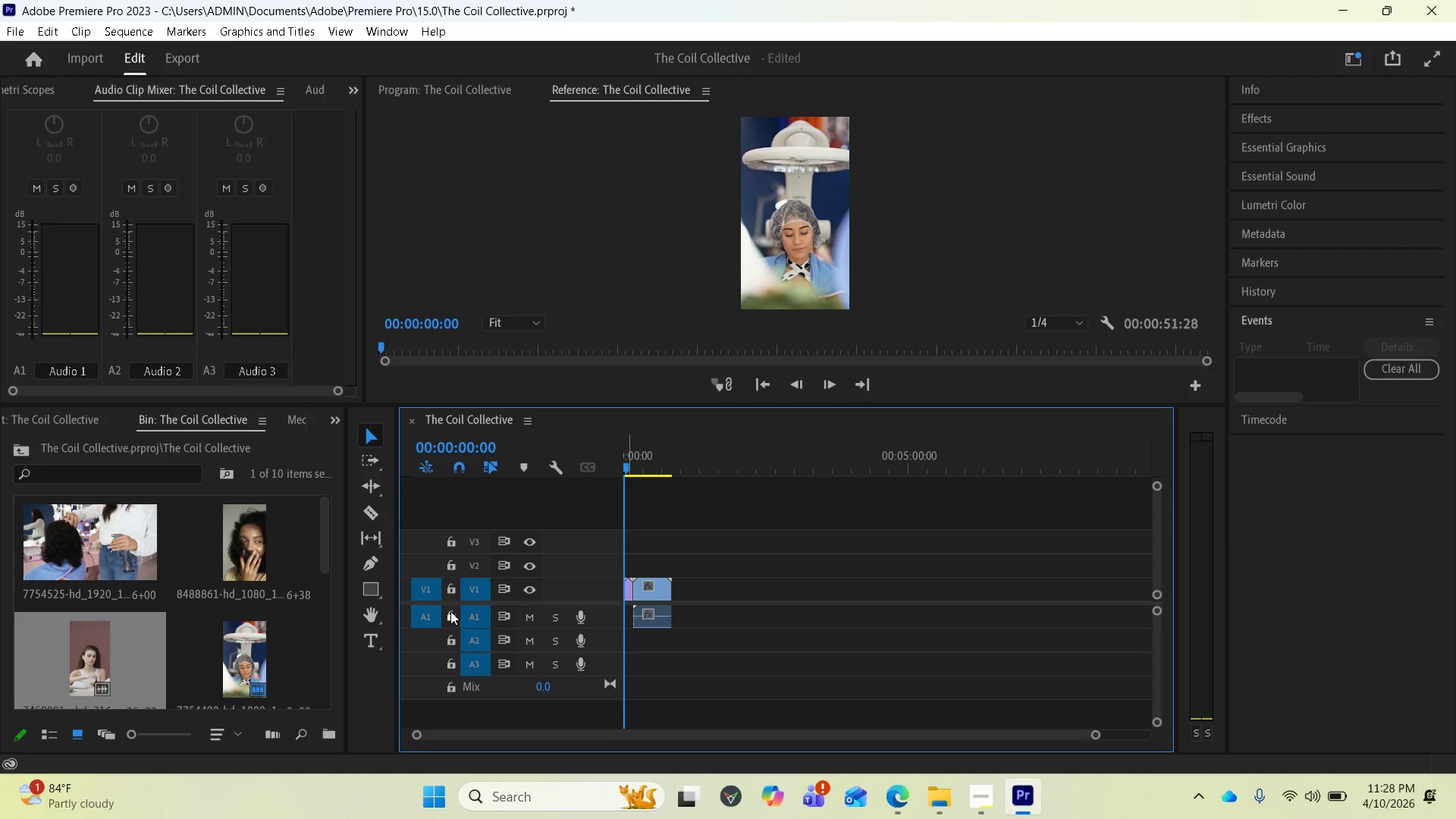 
left_click([452, 594])
 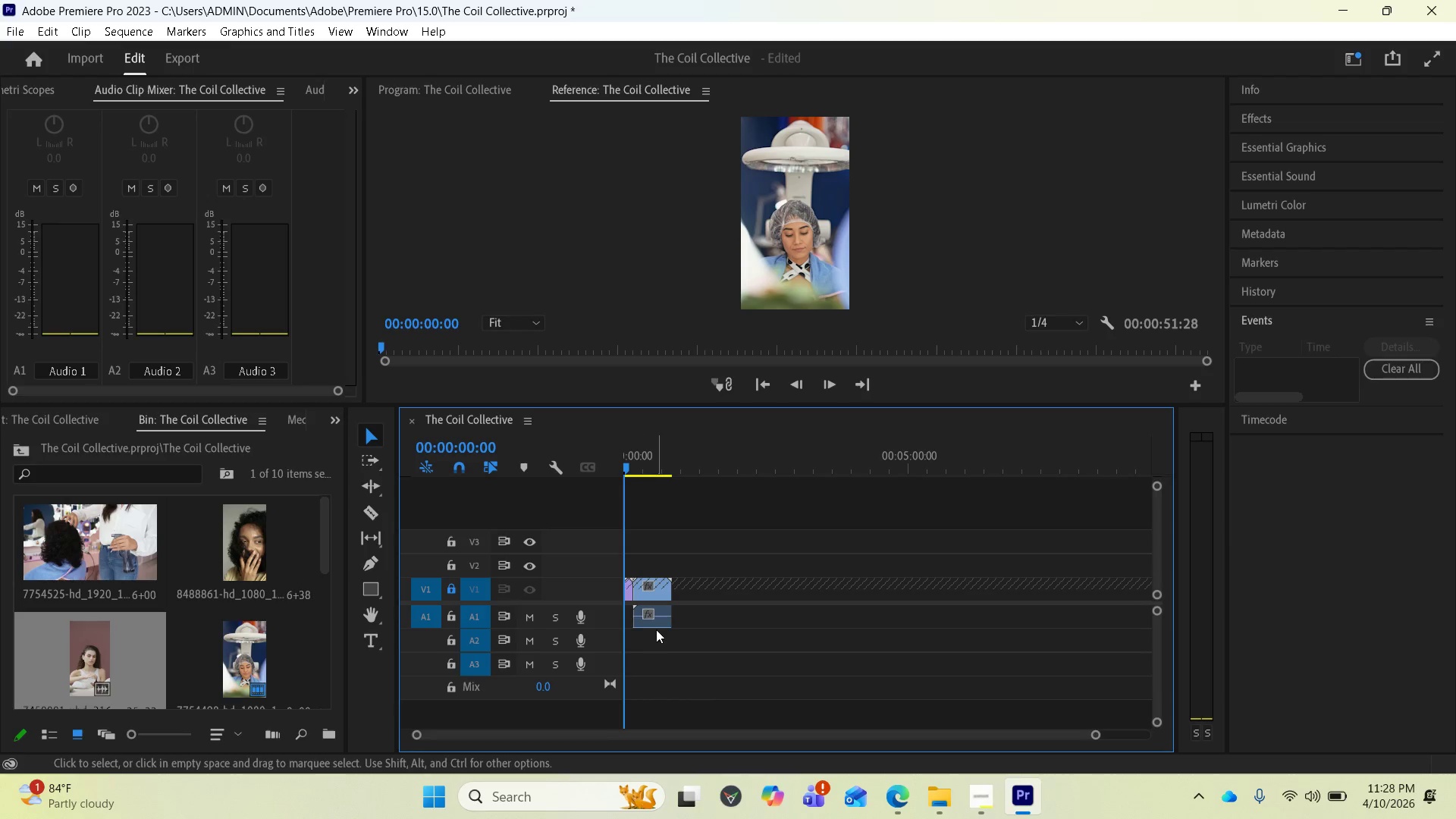 
left_click([655, 620])
 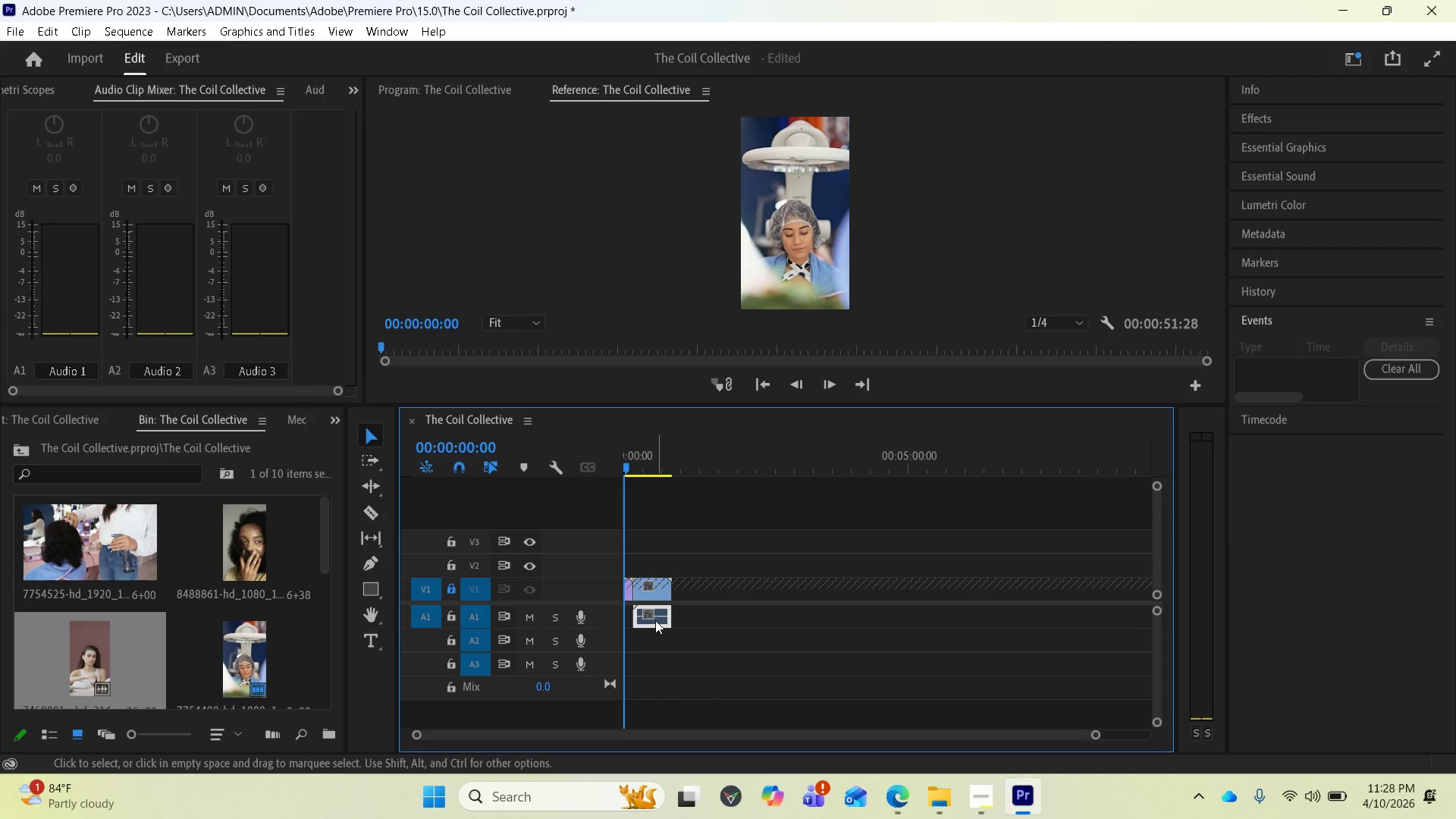 
key(Delete)
 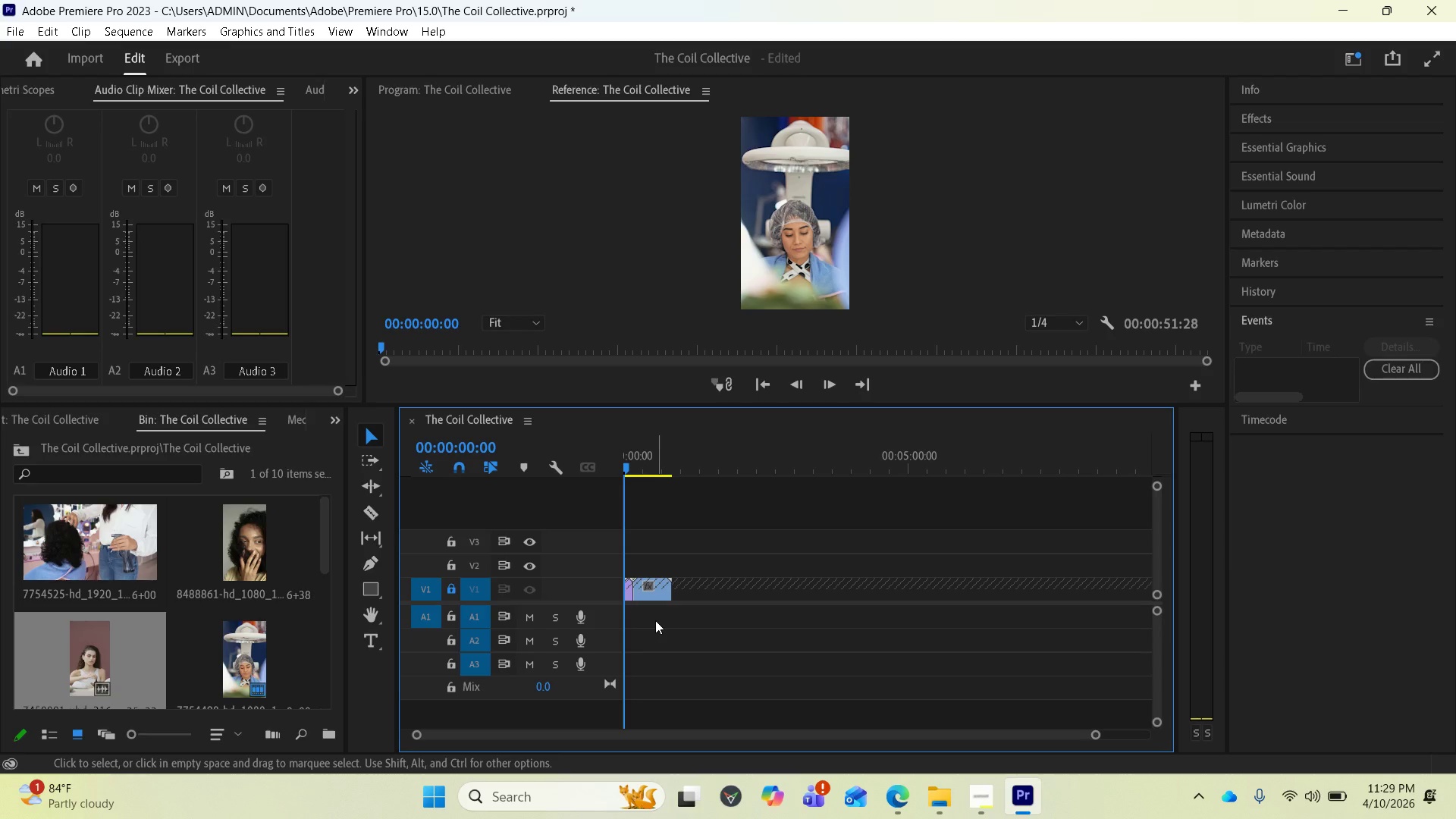 
wait(63.3)
 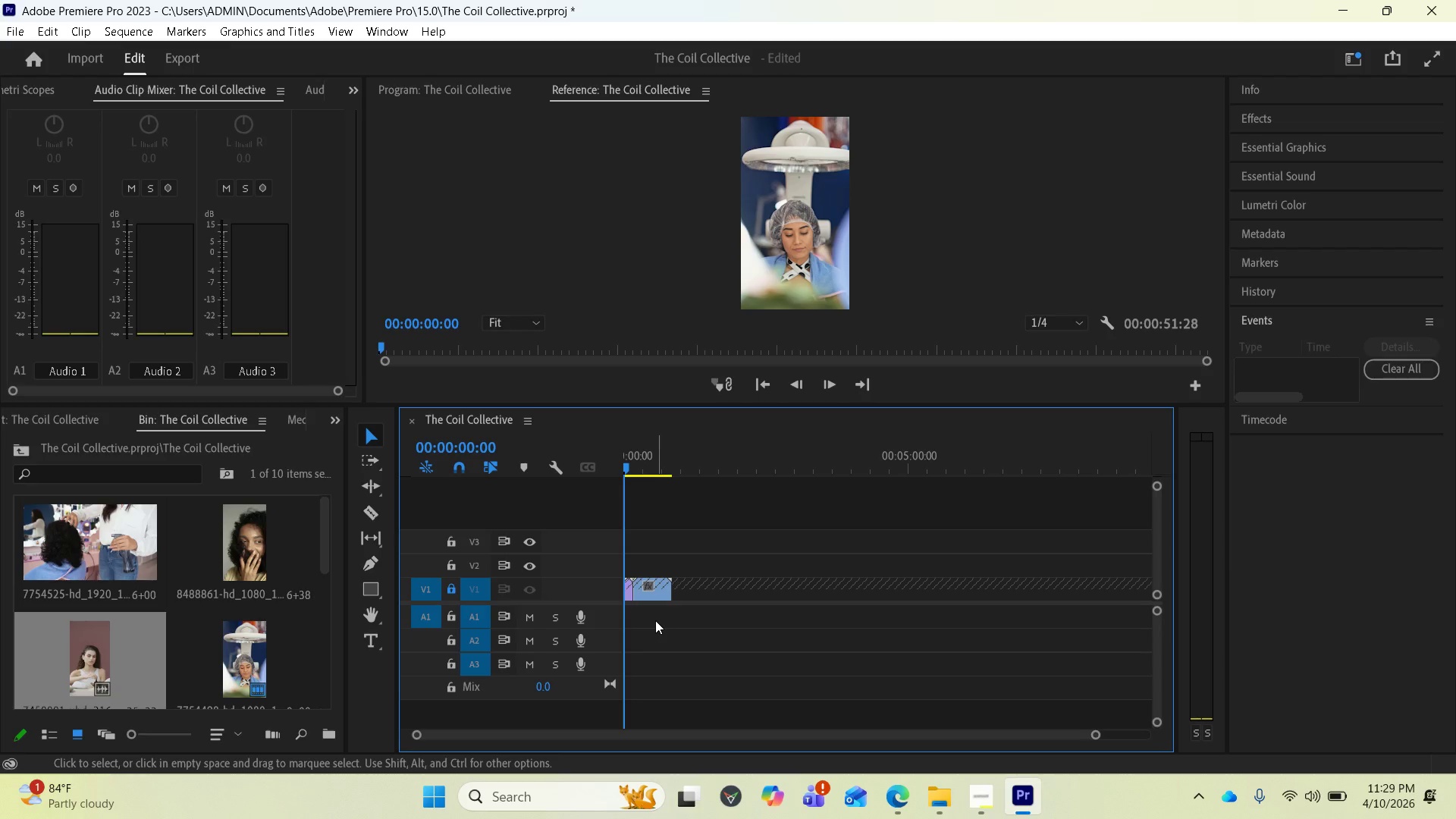 
left_click([899, 800])
 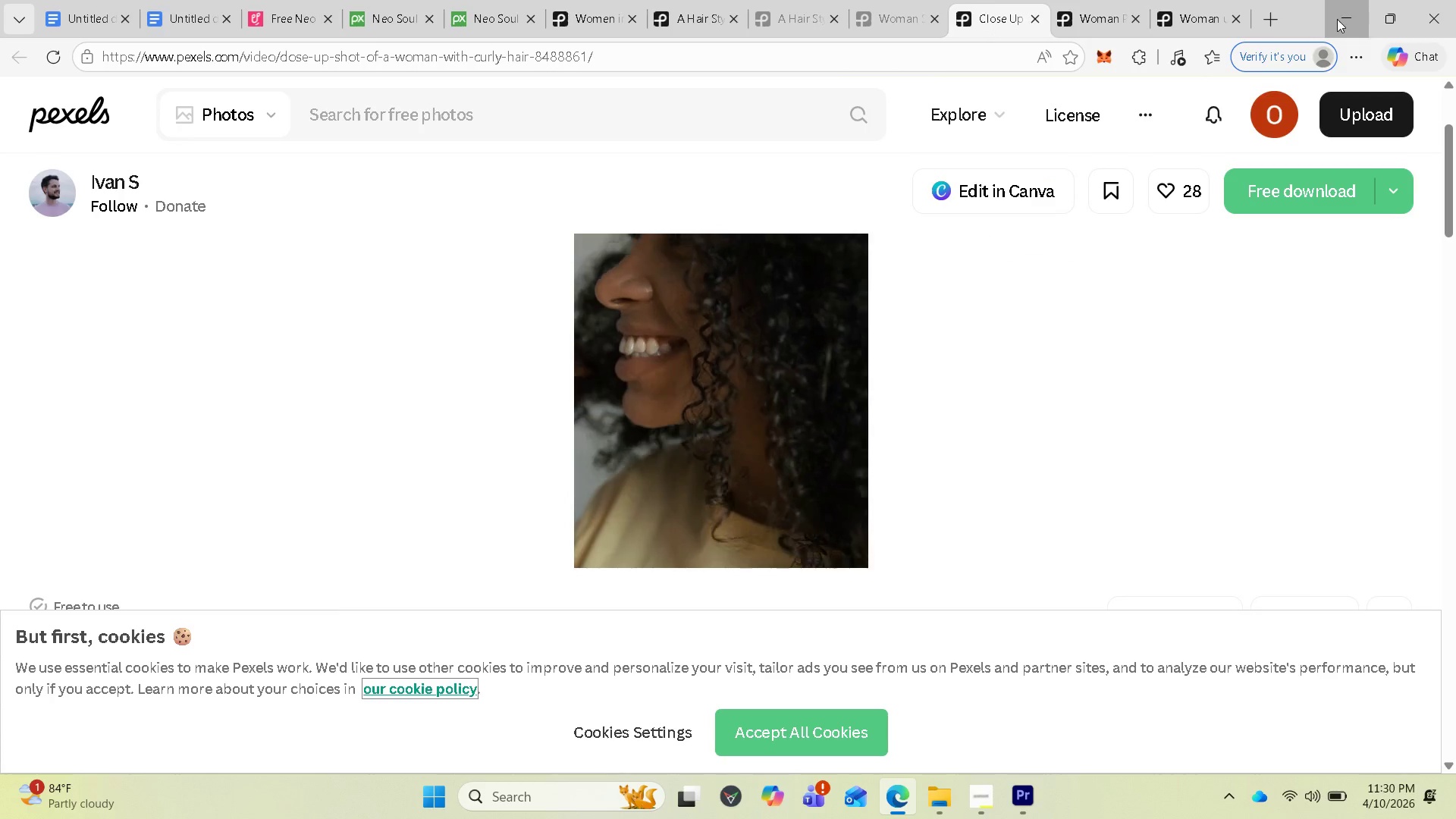 
wait(6.94)
 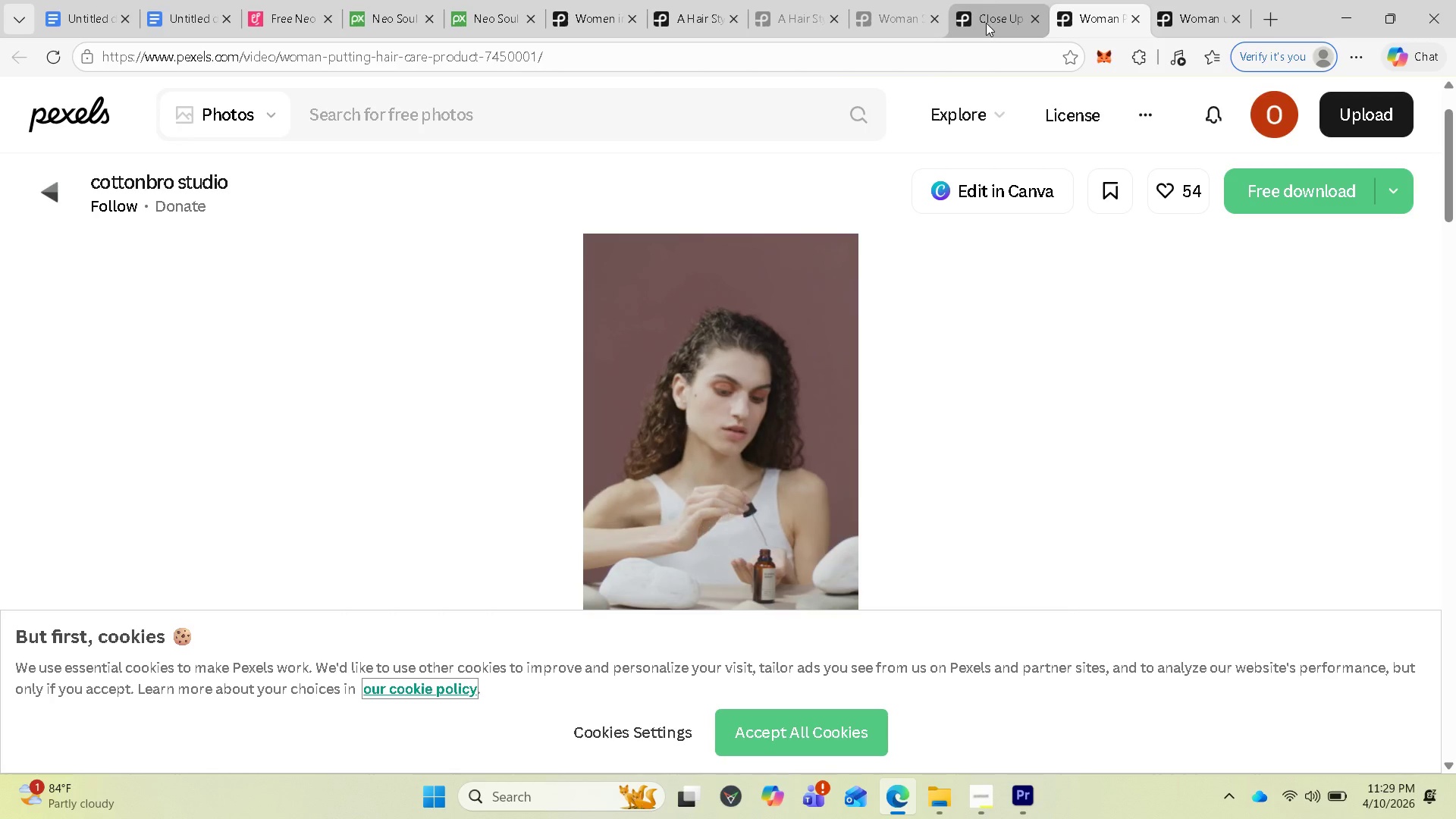 
left_click_drag(start_coordinate=[237, 548], to_coordinate=[270, 588])
 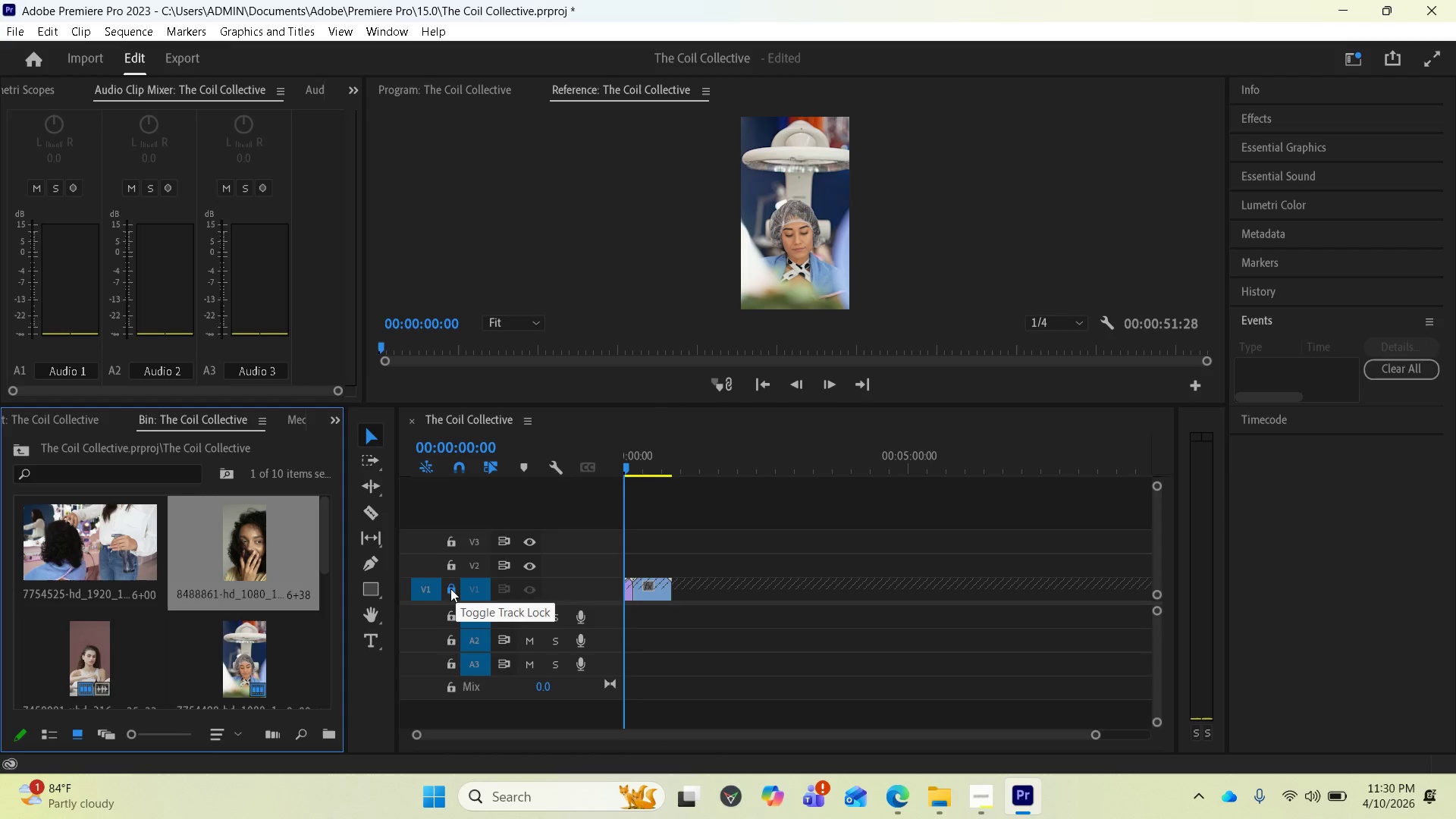 
left_click([446, 590])
 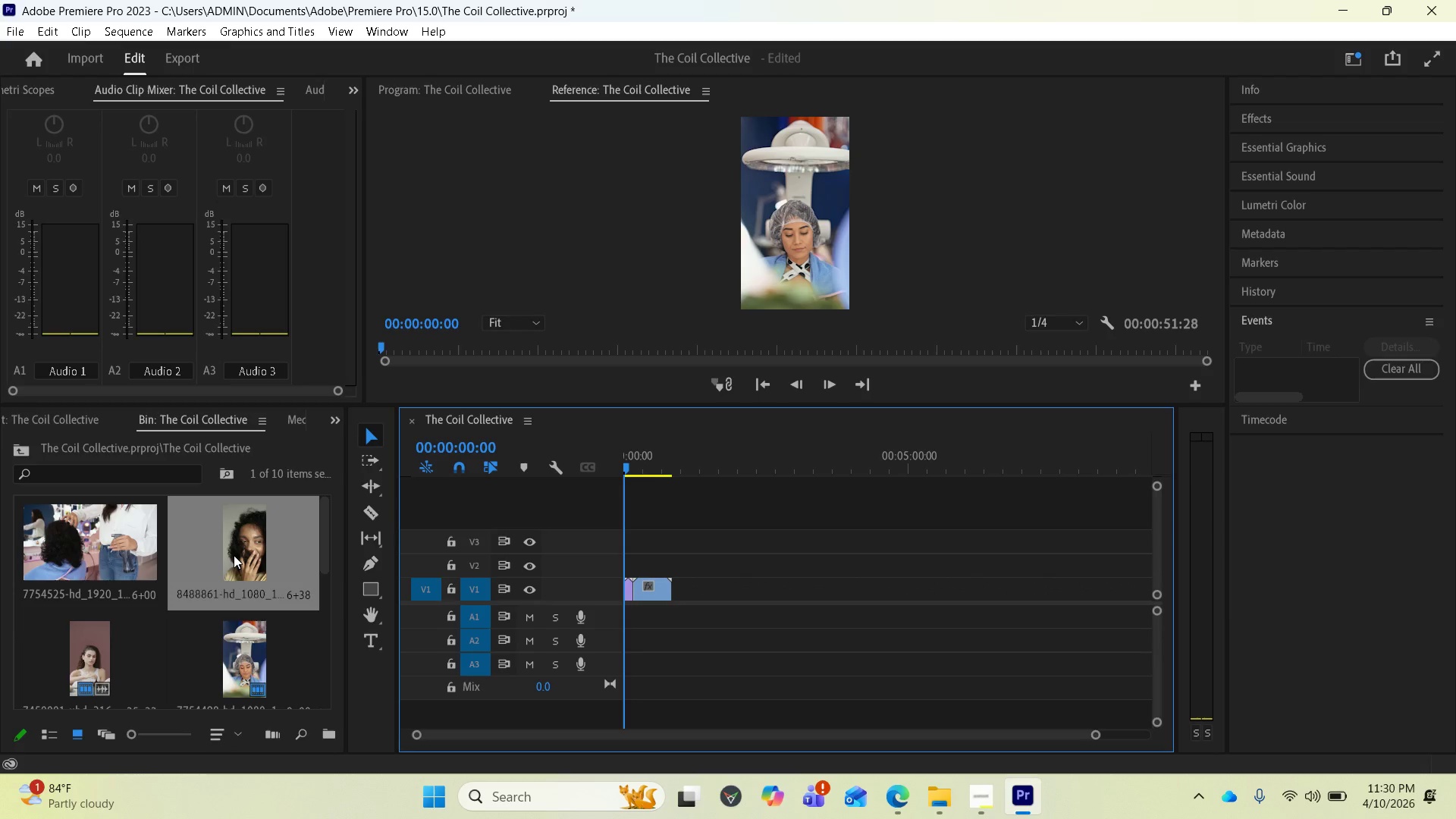 
left_click_drag(start_coordinate=[234, 555], to_coordinate=[678, 601])
 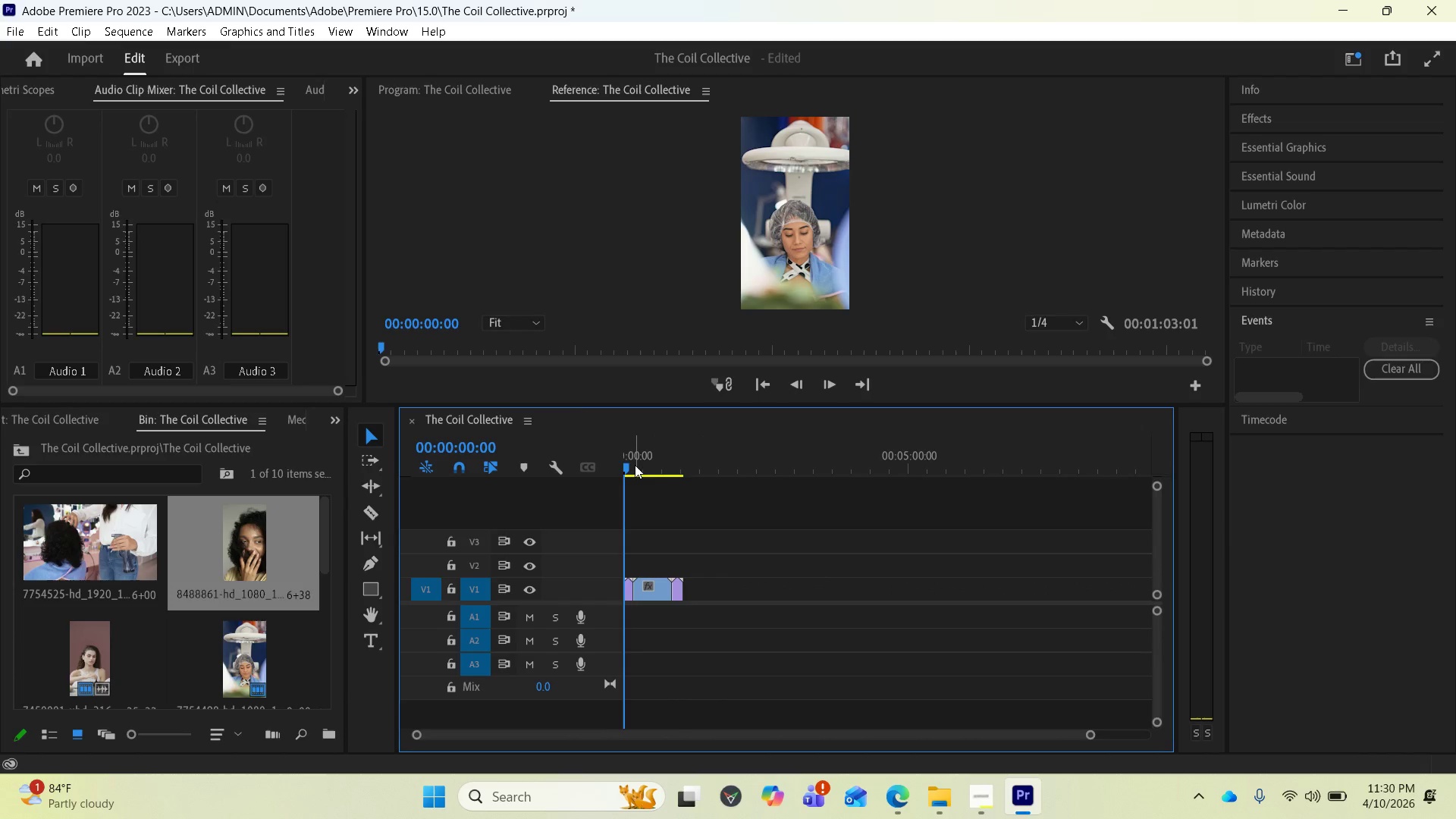 
left_click_drag(start_coordinate=[626, 460], to_coordinate=[682, 466])
 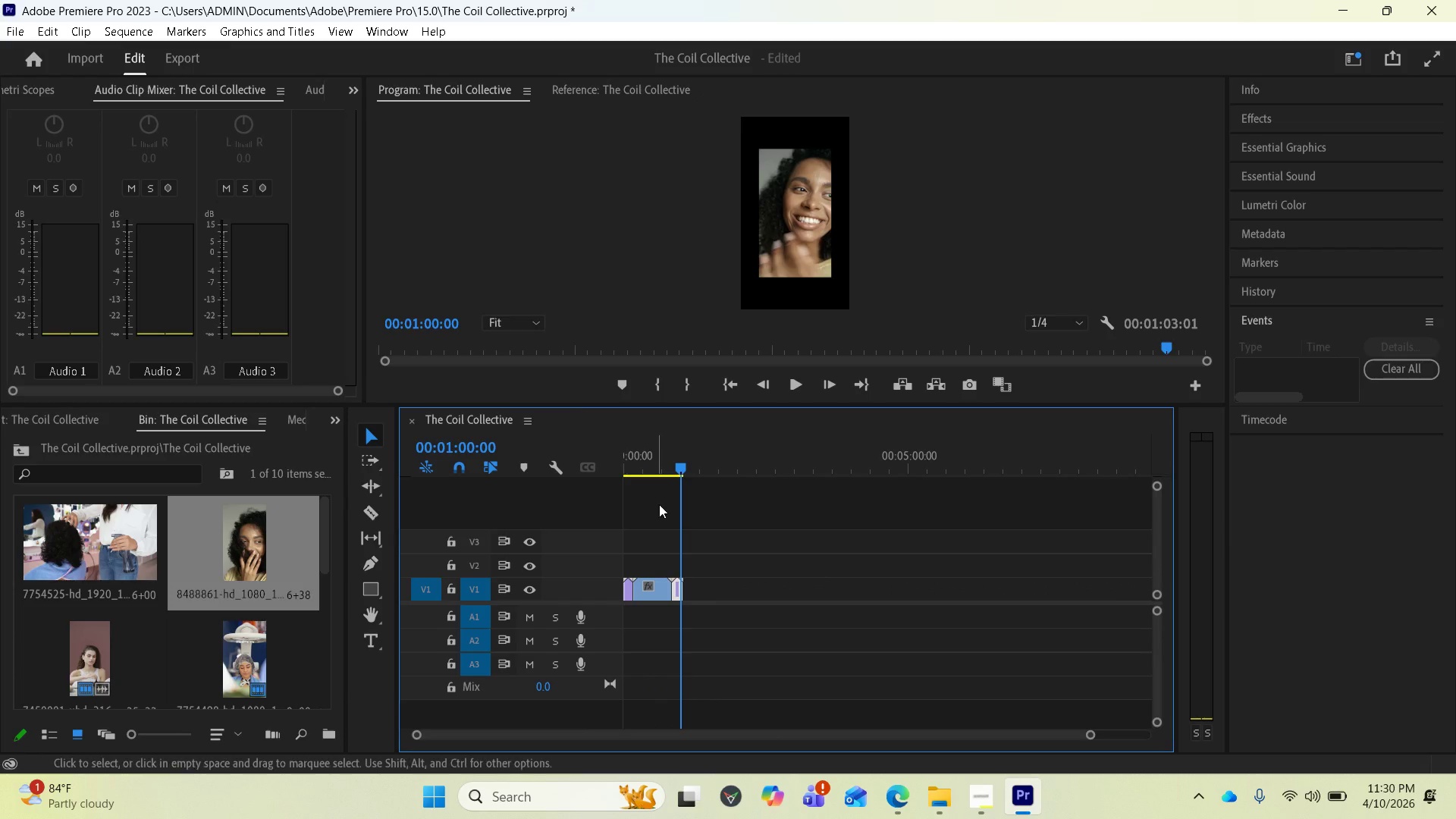 
wait(8.77)
 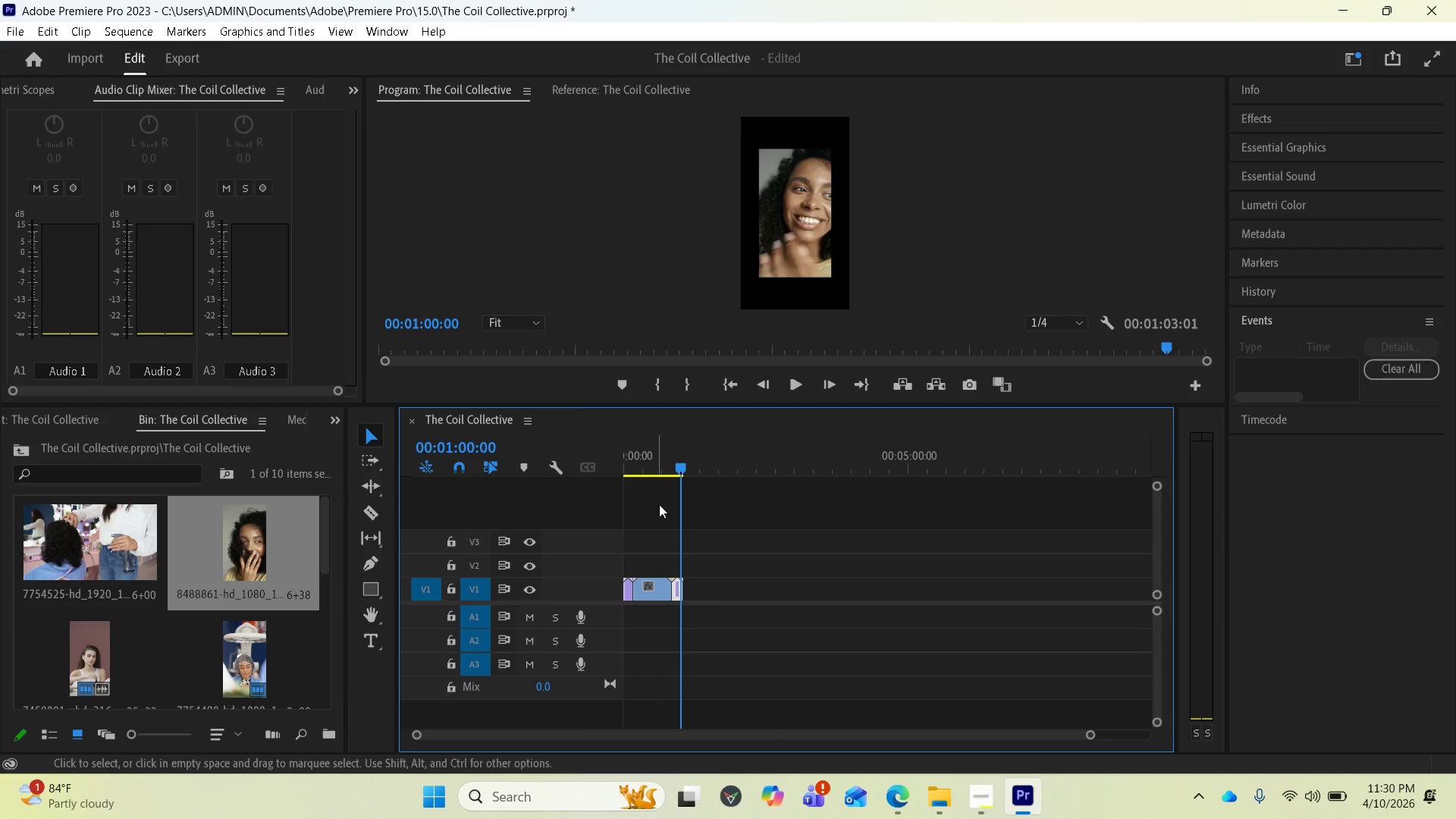 
left_click([893, 795])
 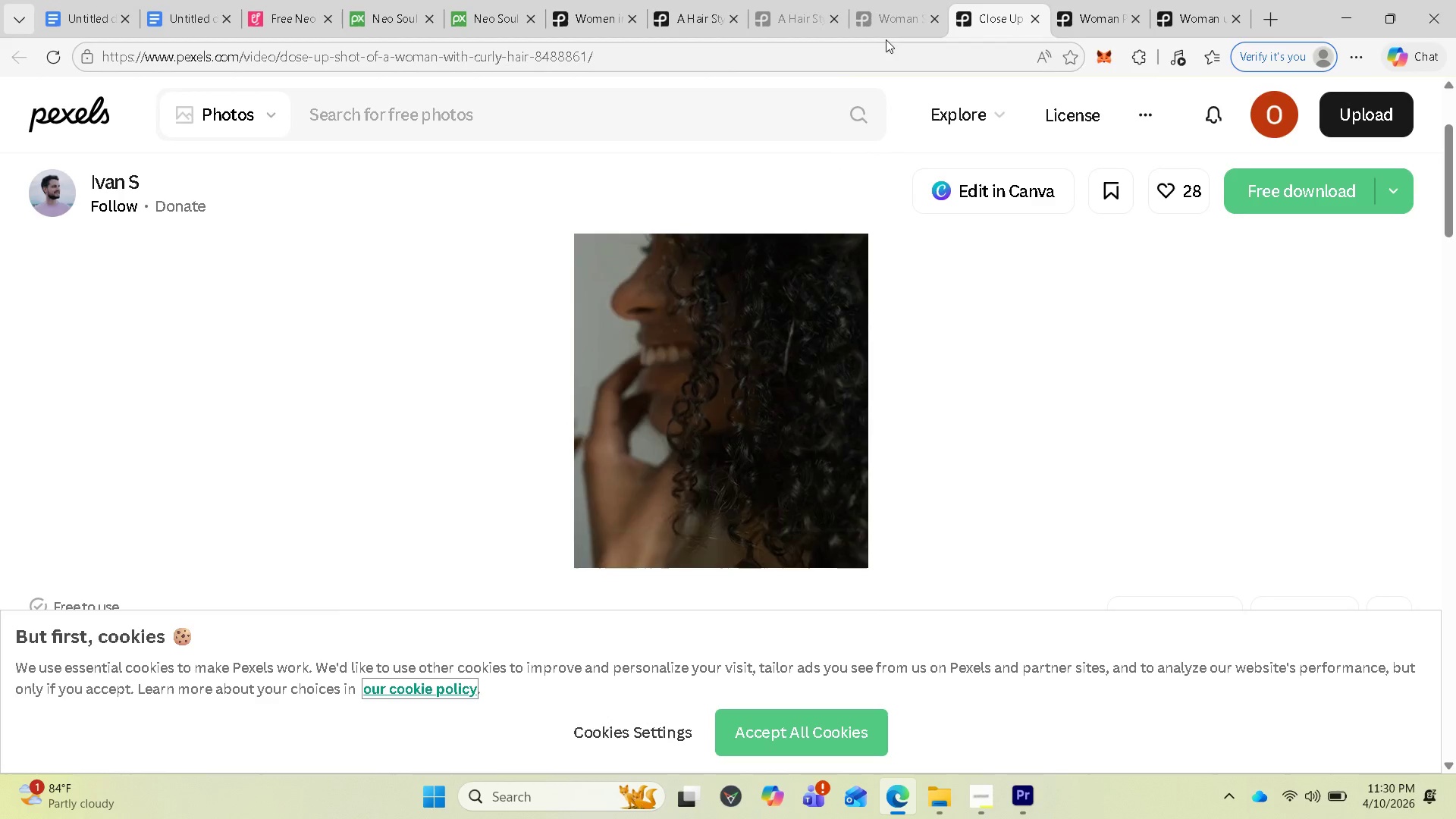 
left_click([882, 23])
 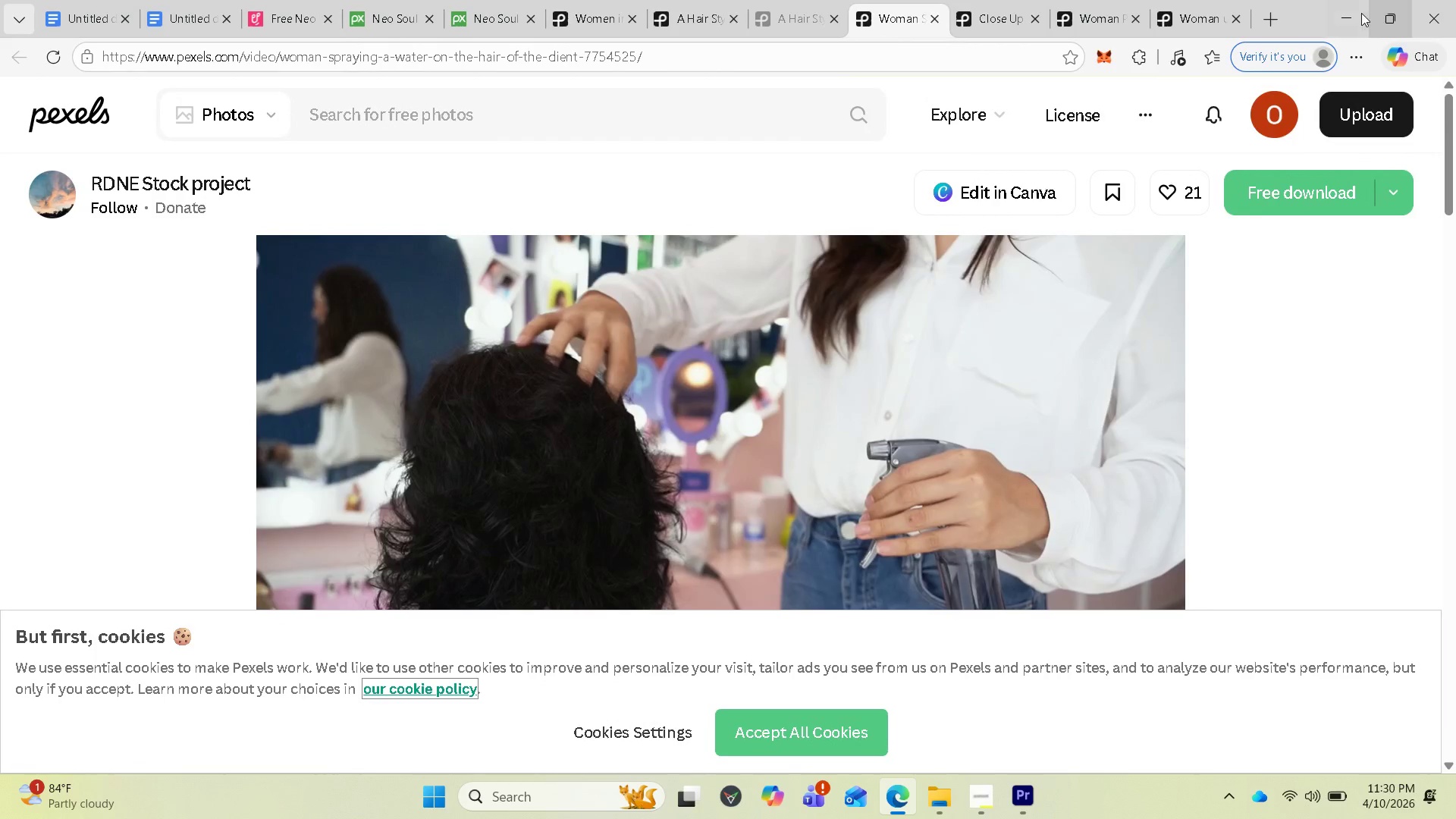 
left_click([1352, 14])
 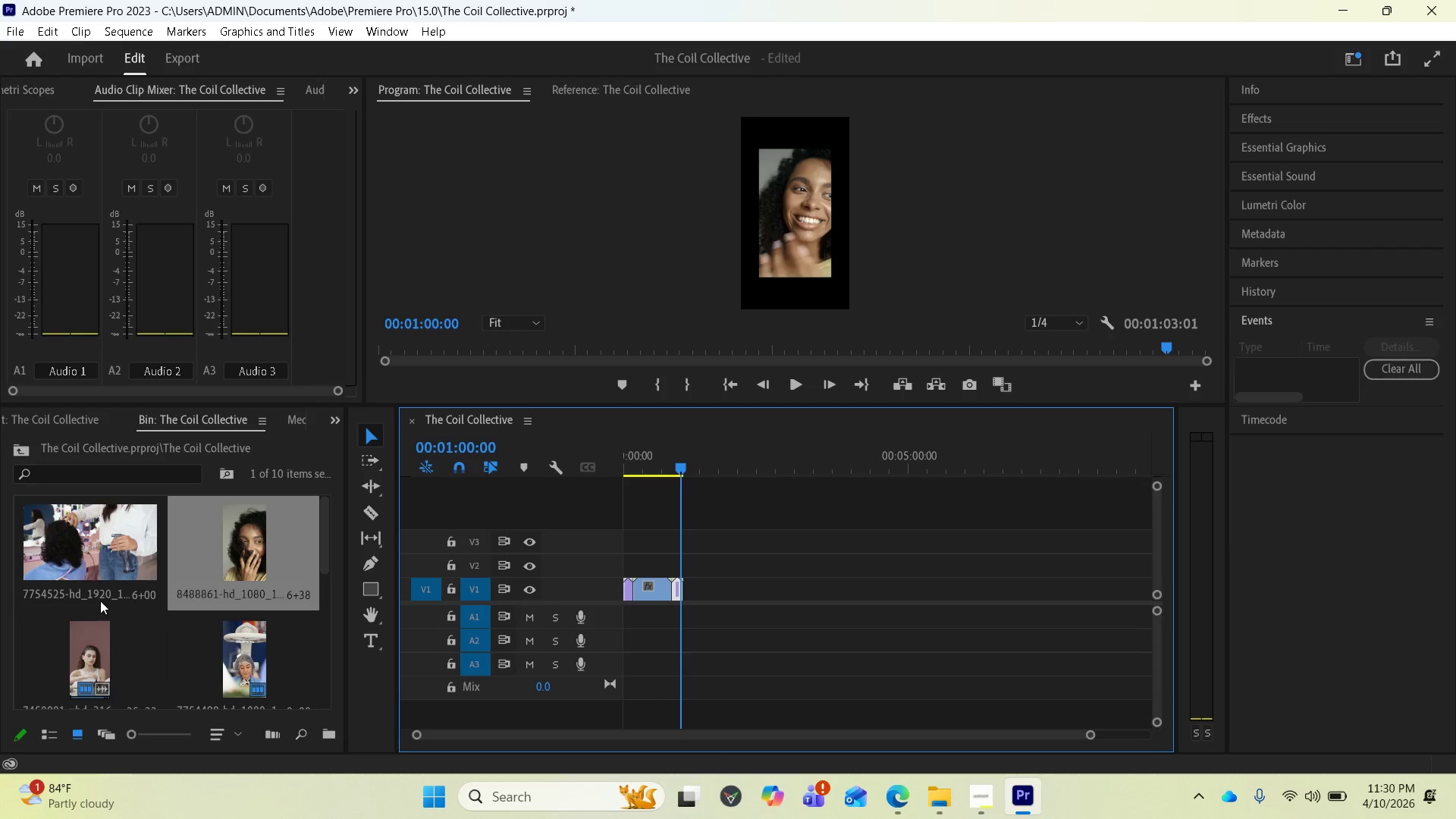 
left_click_drag(start_coordinate=[77, 542], to_coordinate=[689, 595])
 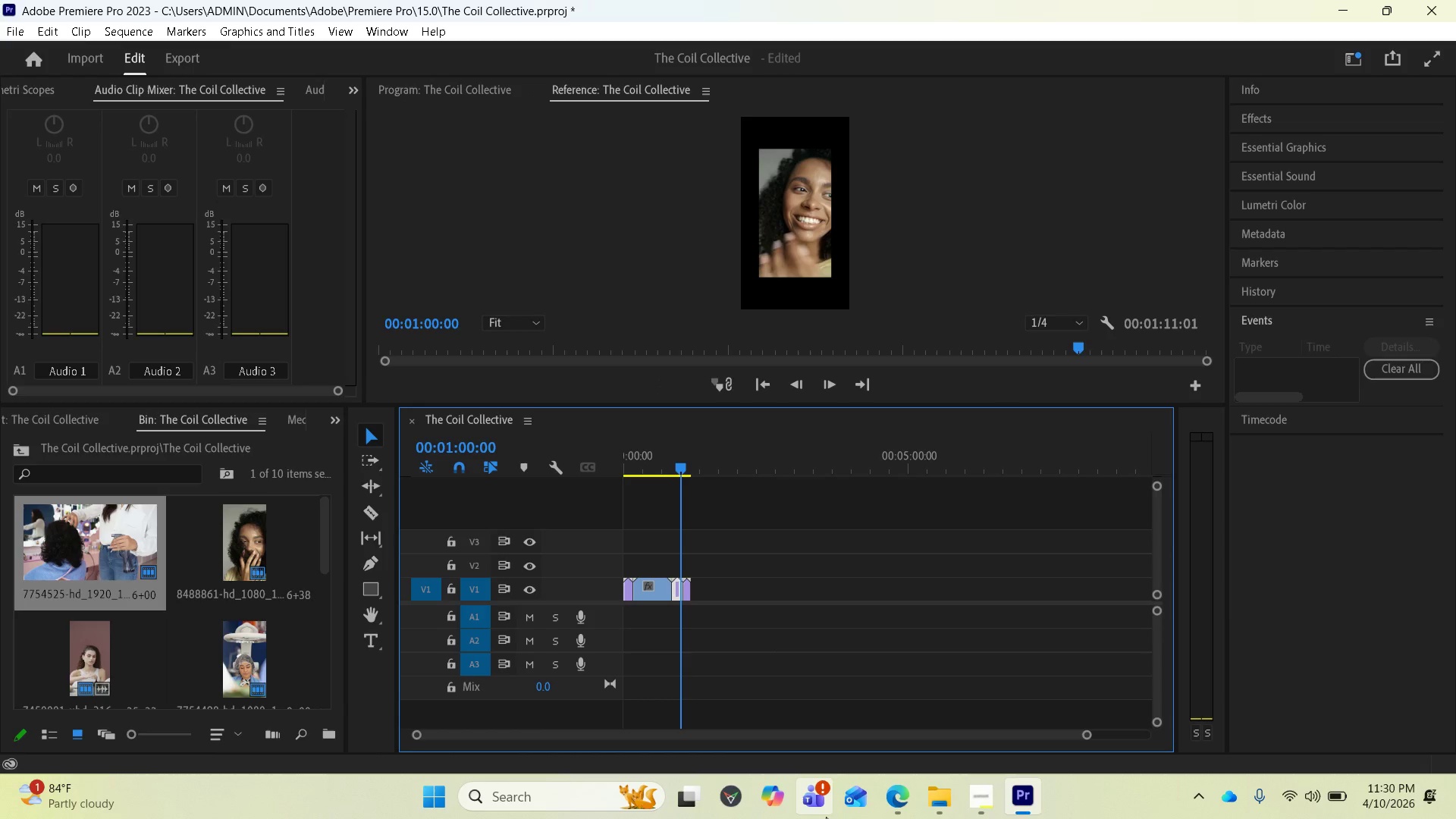 
left_click([893, 793])
 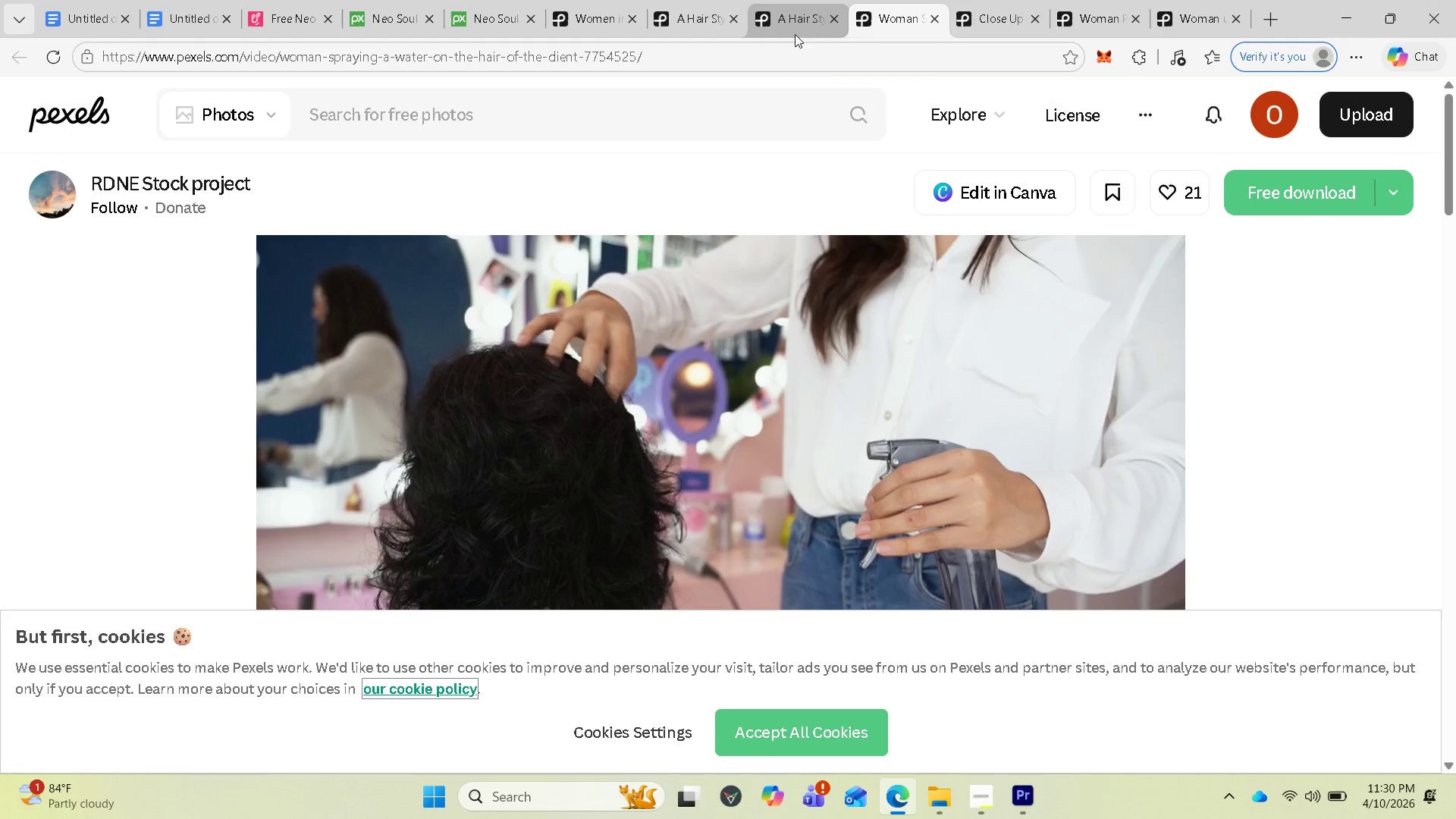 
left_click([791, 11])
 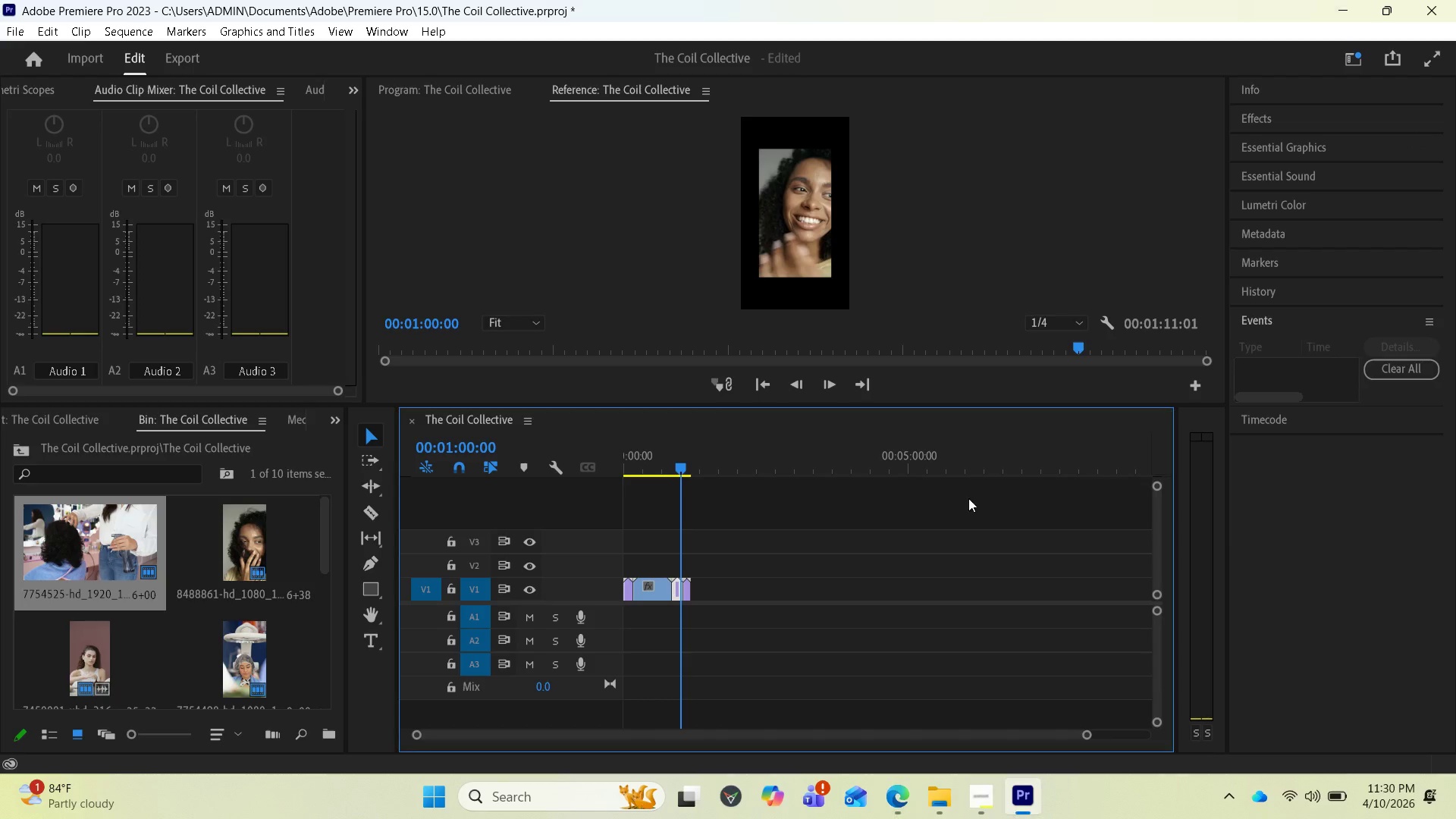 
scroll: coordinate [218, 638], scroll_direction: up, amount: 1.0
 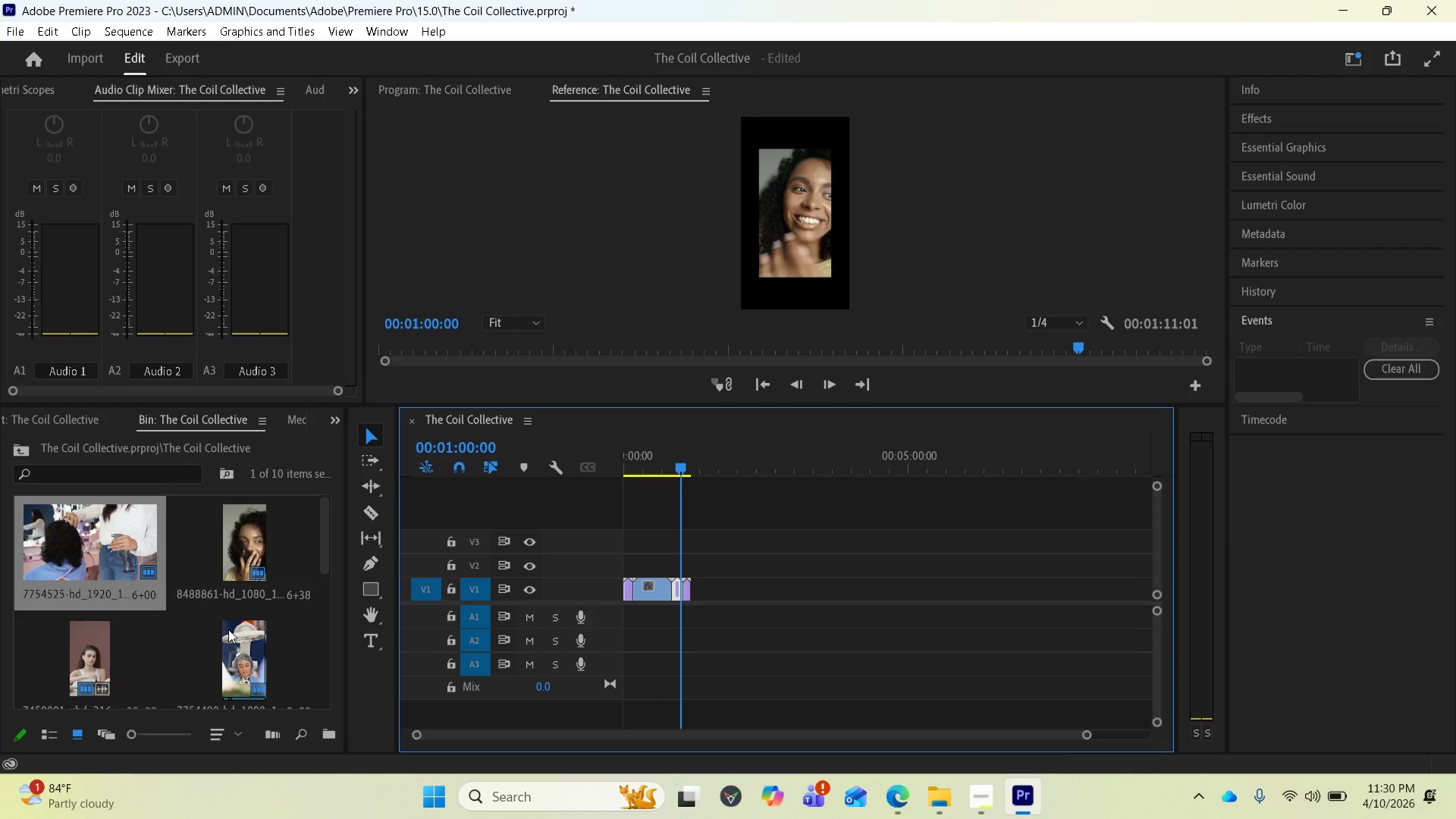 
scroll: coordinate [225, 663], scroll_direction: down, amount: 3.0
 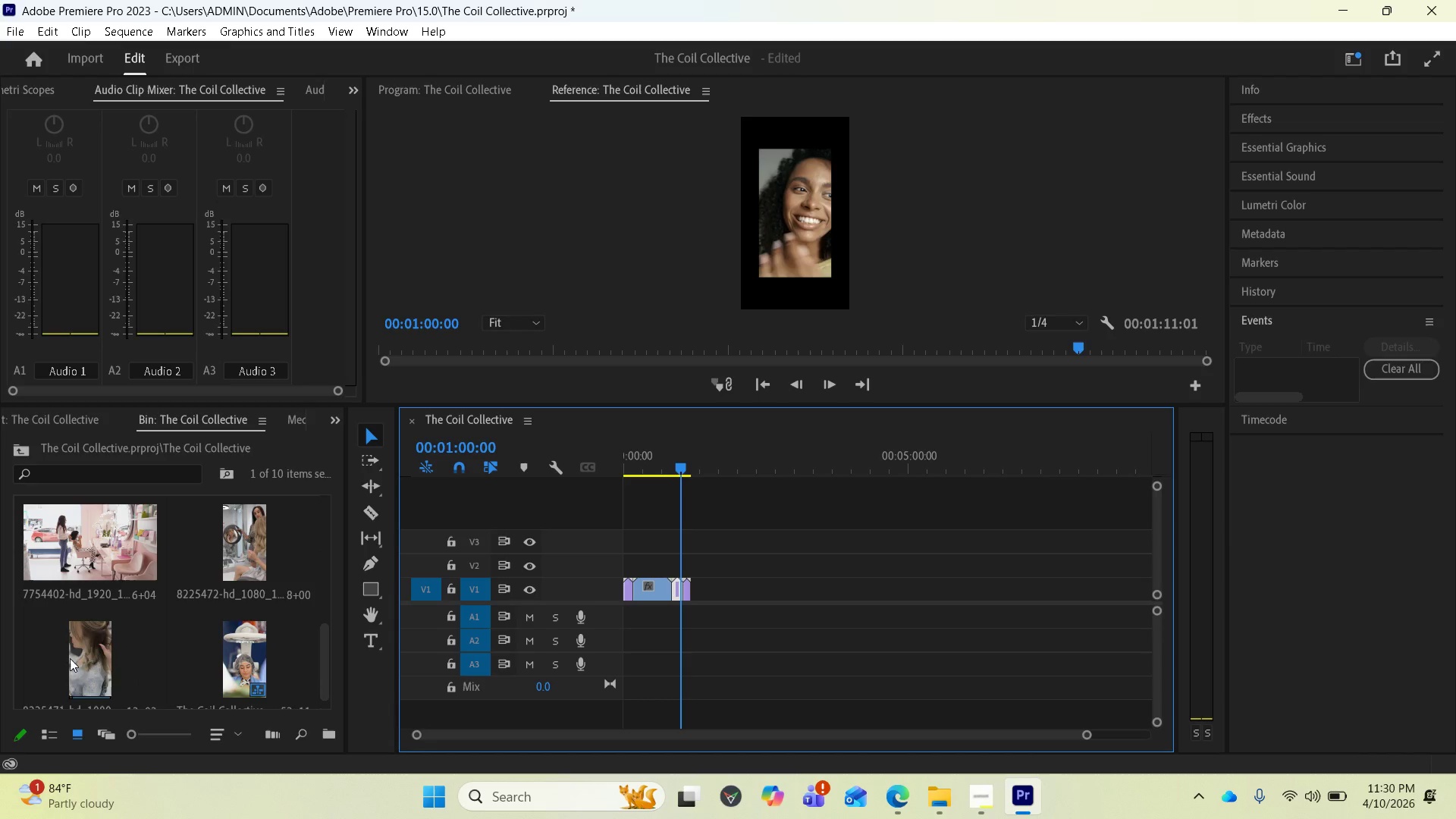 
left_click_drag(start_coordinate=[80, 658], to_coordinate=[698, 595])
 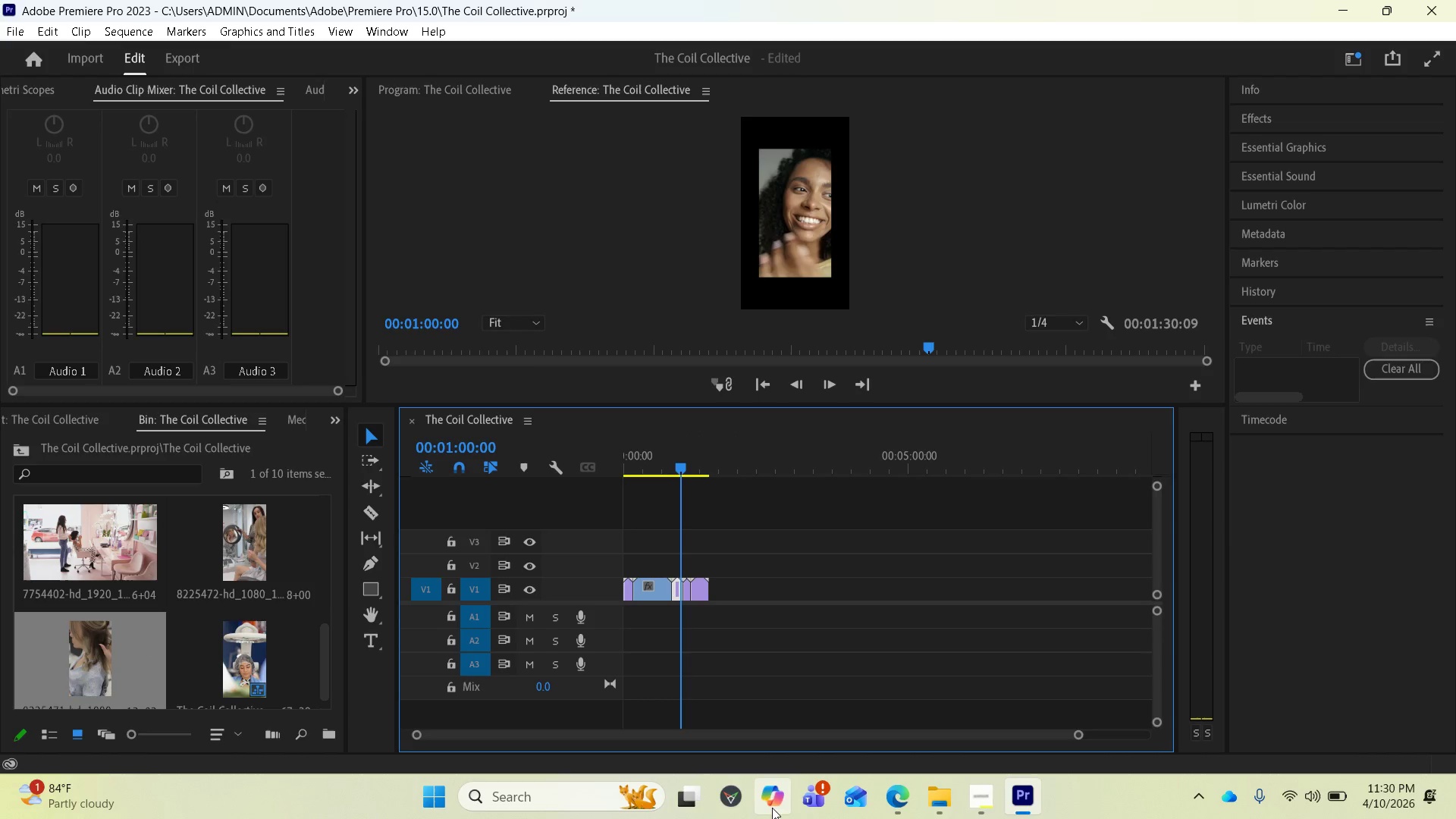 
left_click([896, 793])
 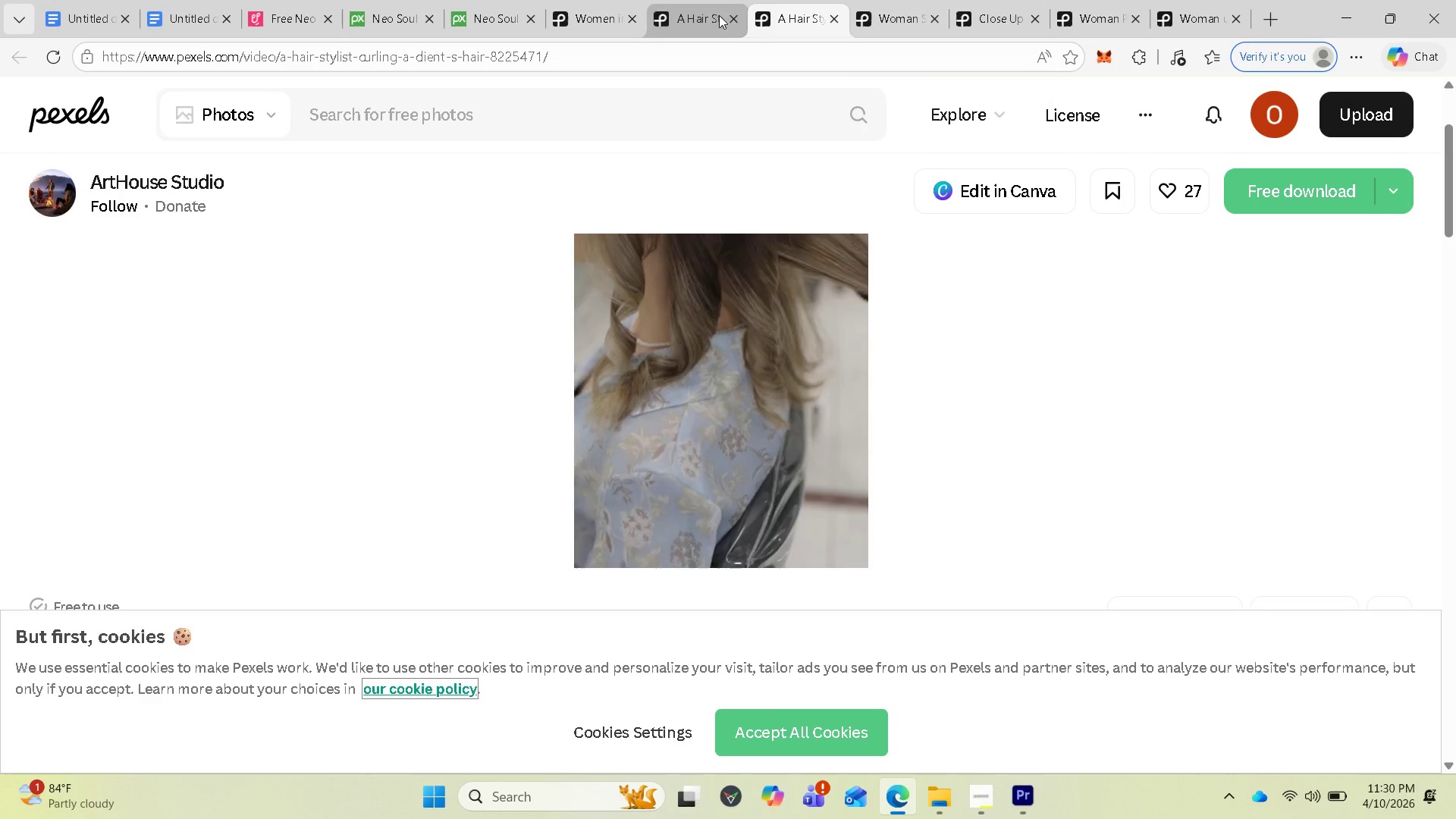 
left_click([704, 15])
 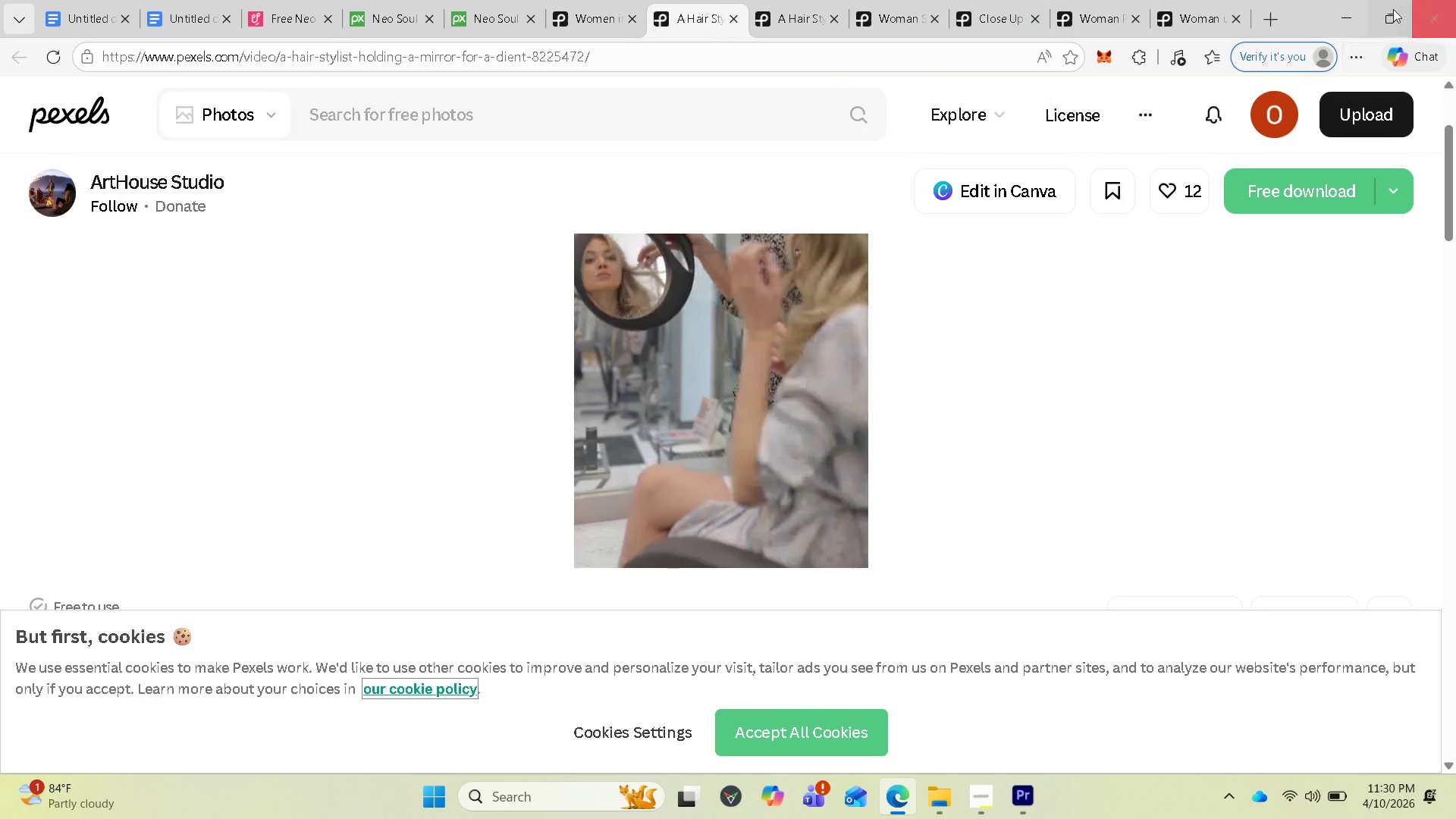 
left_click([1343, 17])
 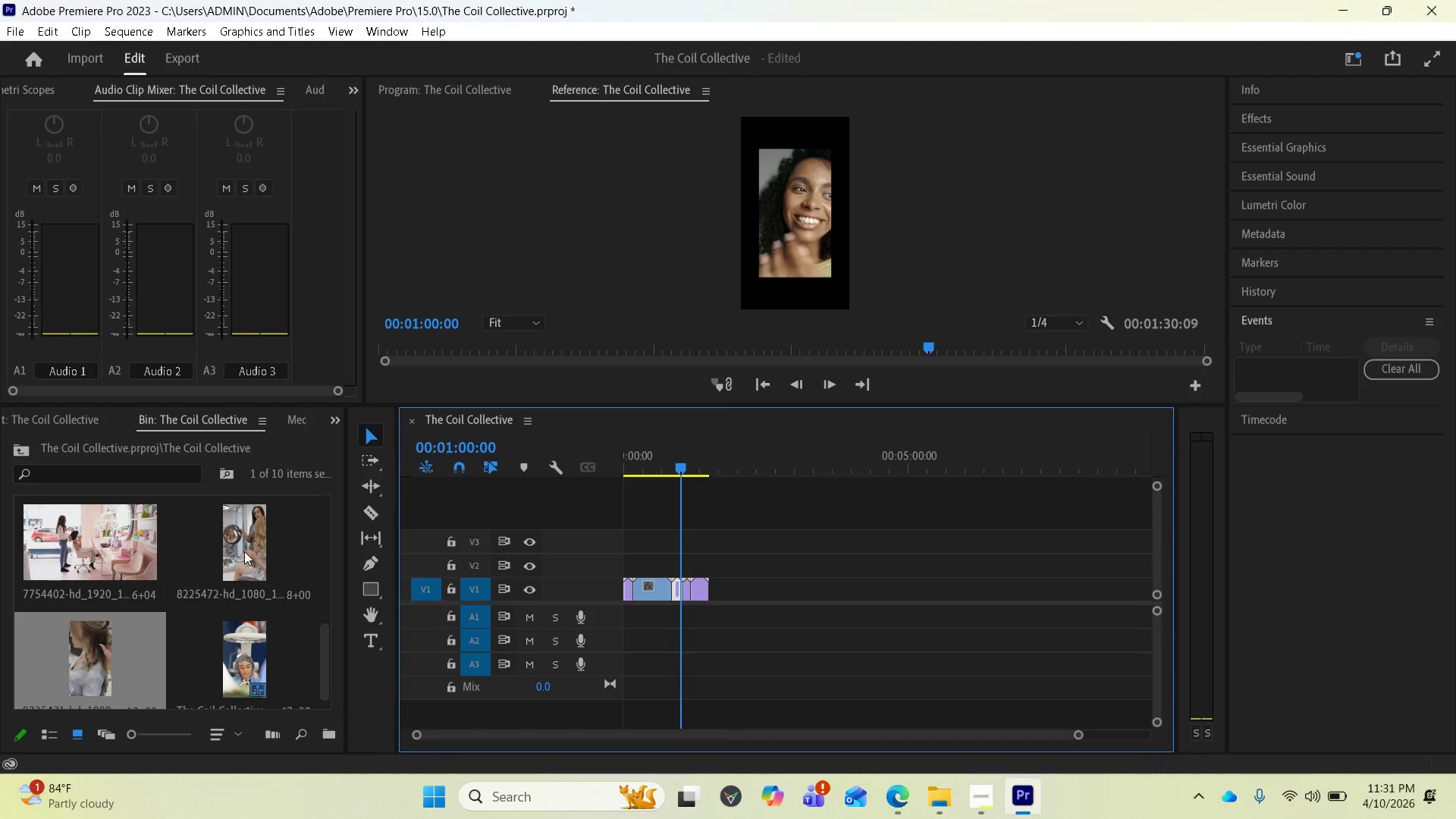 
left_click_drag(start_coordinate=[243, 551], to_coordinate=[716, 609])
 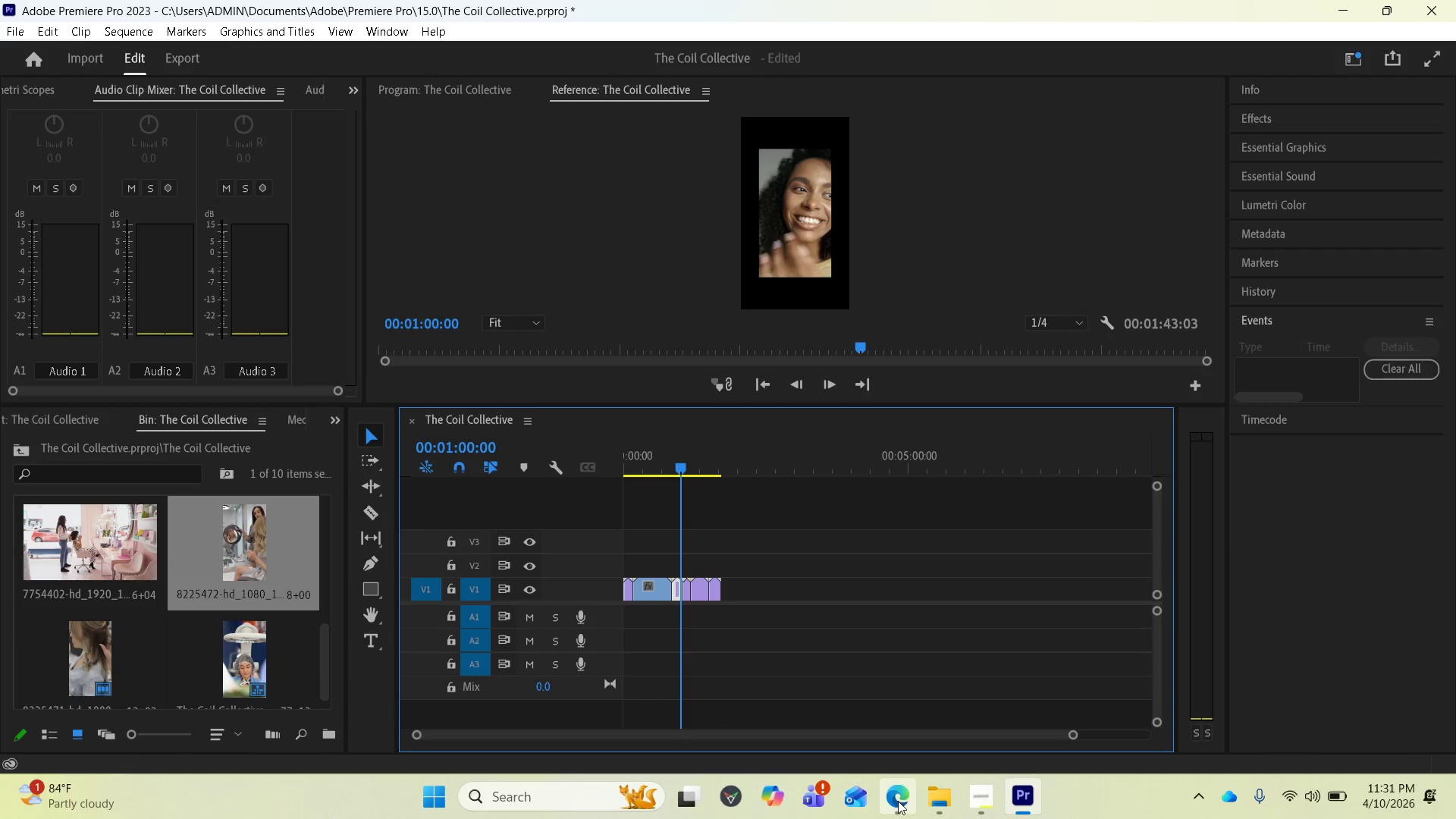 
left_click([898, 801])
 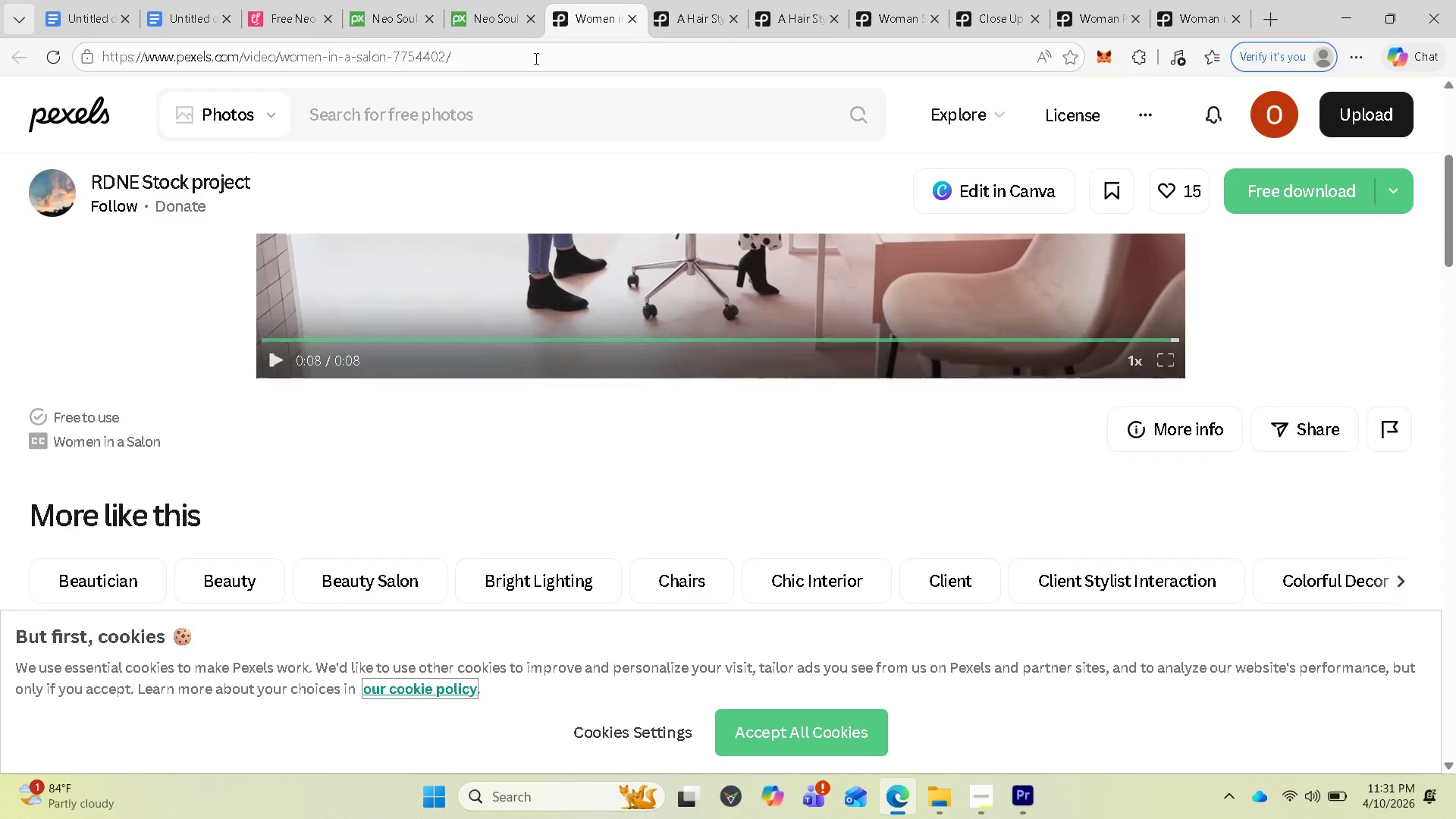 
scroll: coordinate [519, 370], scroll_direction: up, amount: 7.0
 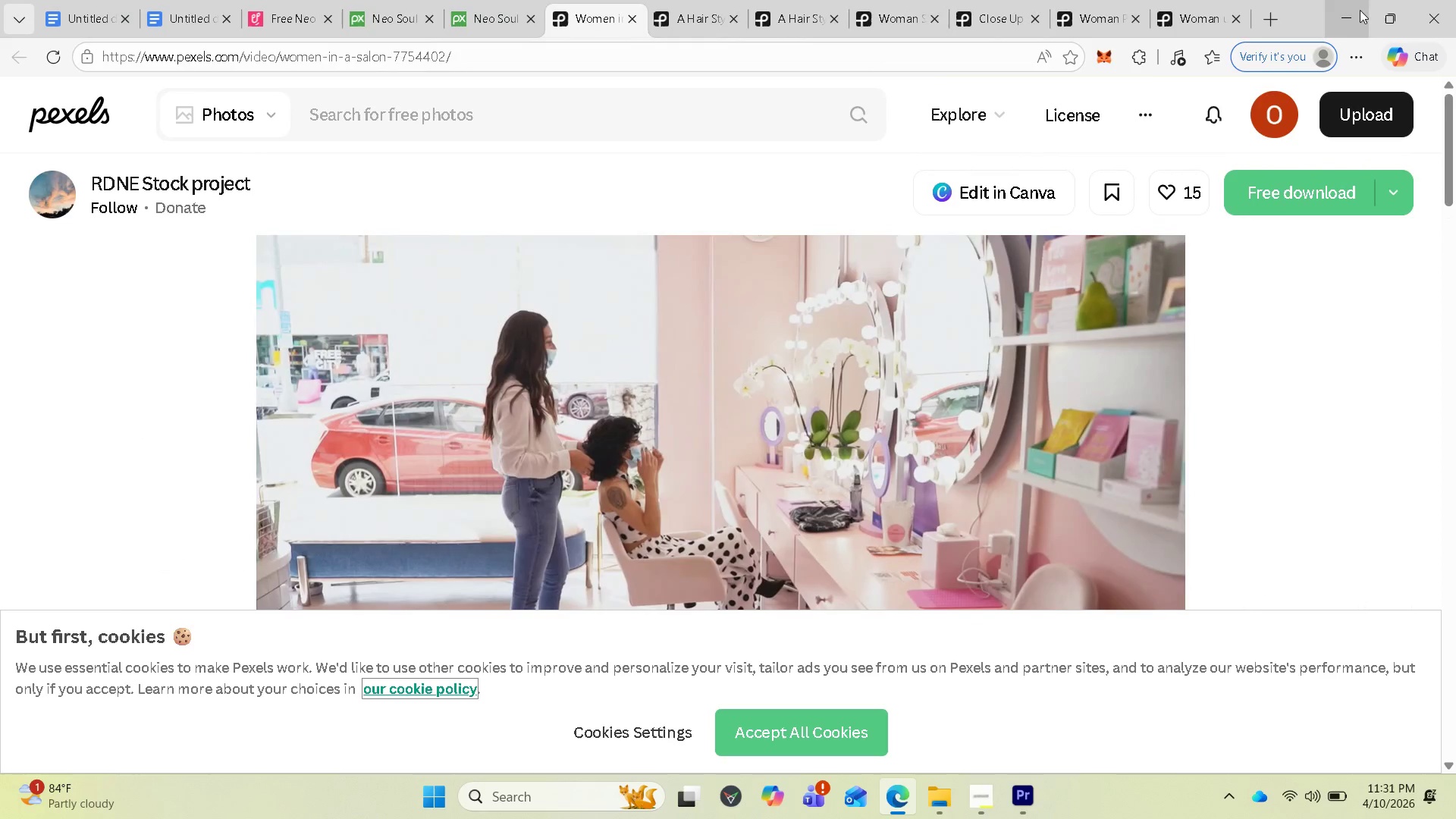 
scroll: coordinate [764, 529], scroll_direction: down, amount: 8.0
 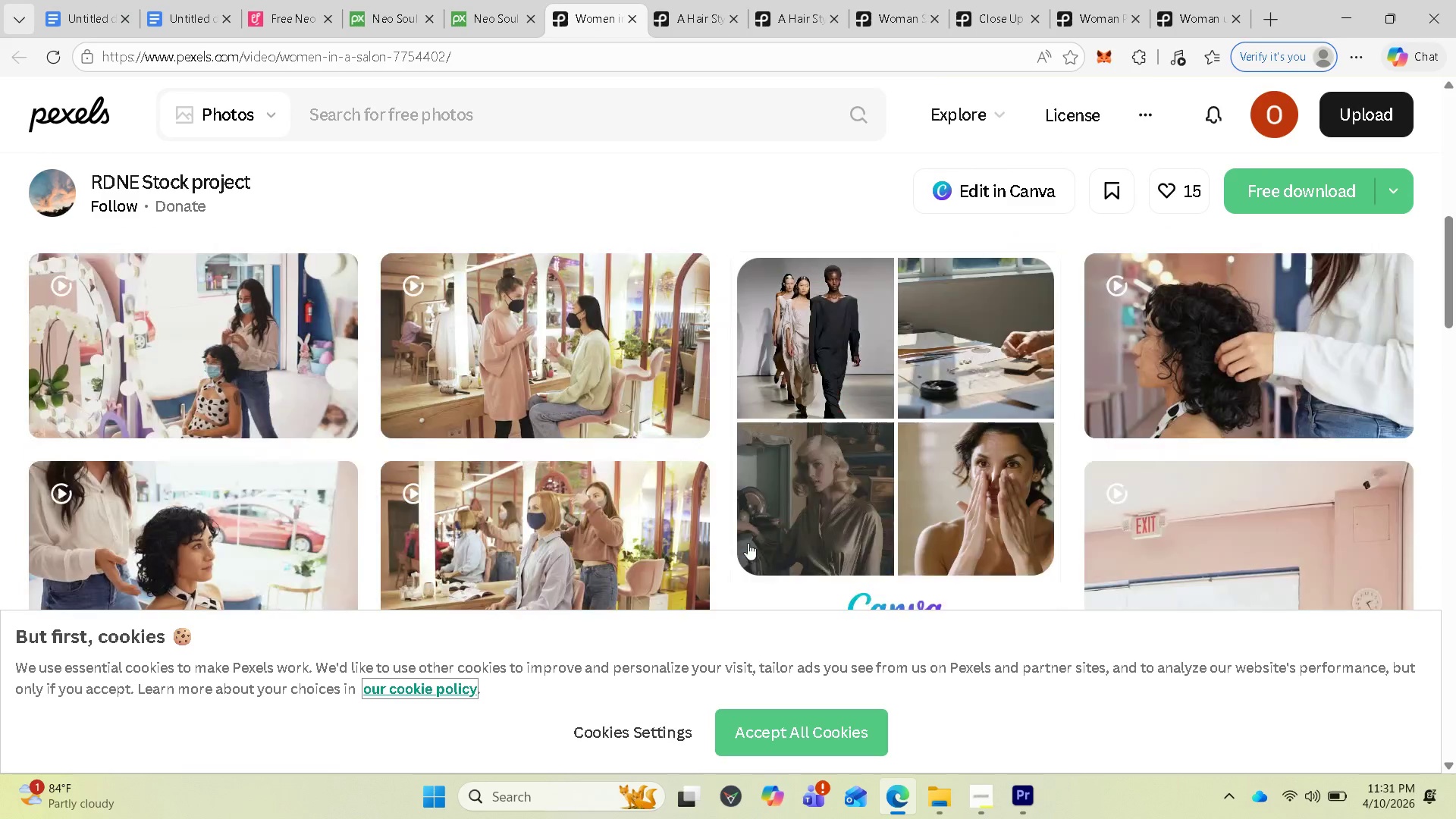 
mouse_move([742, 544])
 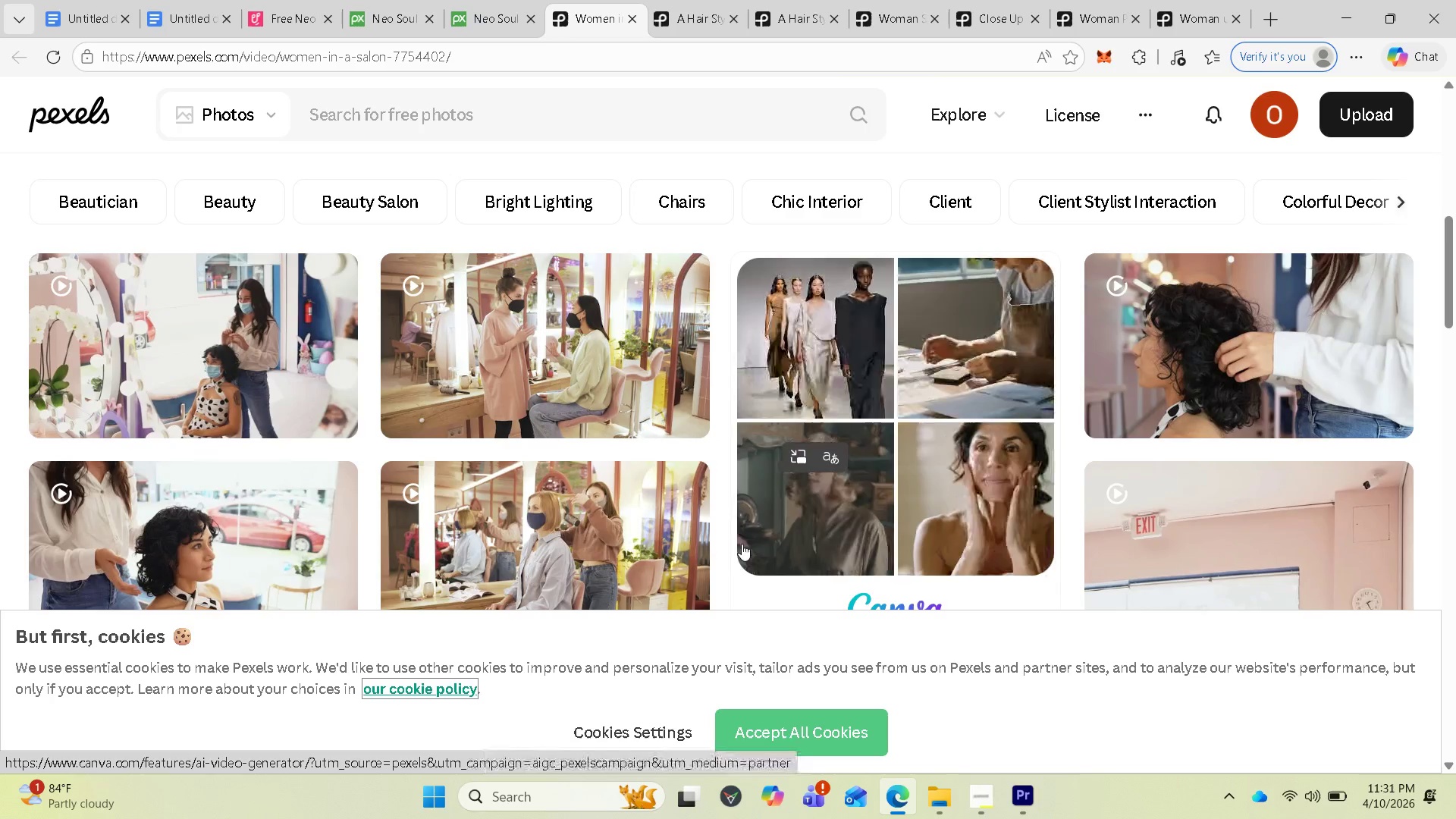 
scroll: coordinate [730, 548], scroll_direction: down, amount: 22.0
 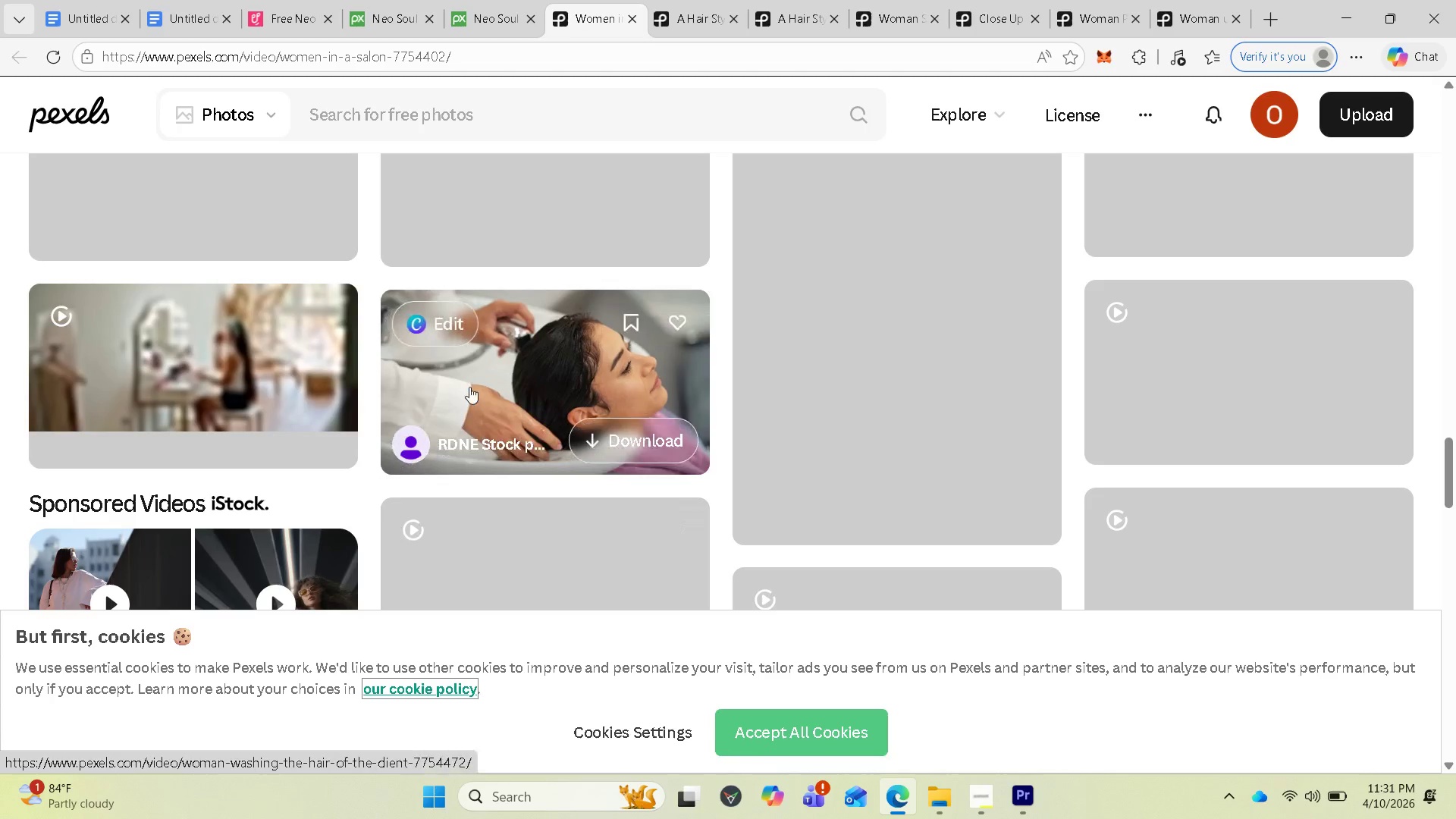 
scroll: coordinate [598, 410], scroll_direction: down, amount: 2.0
 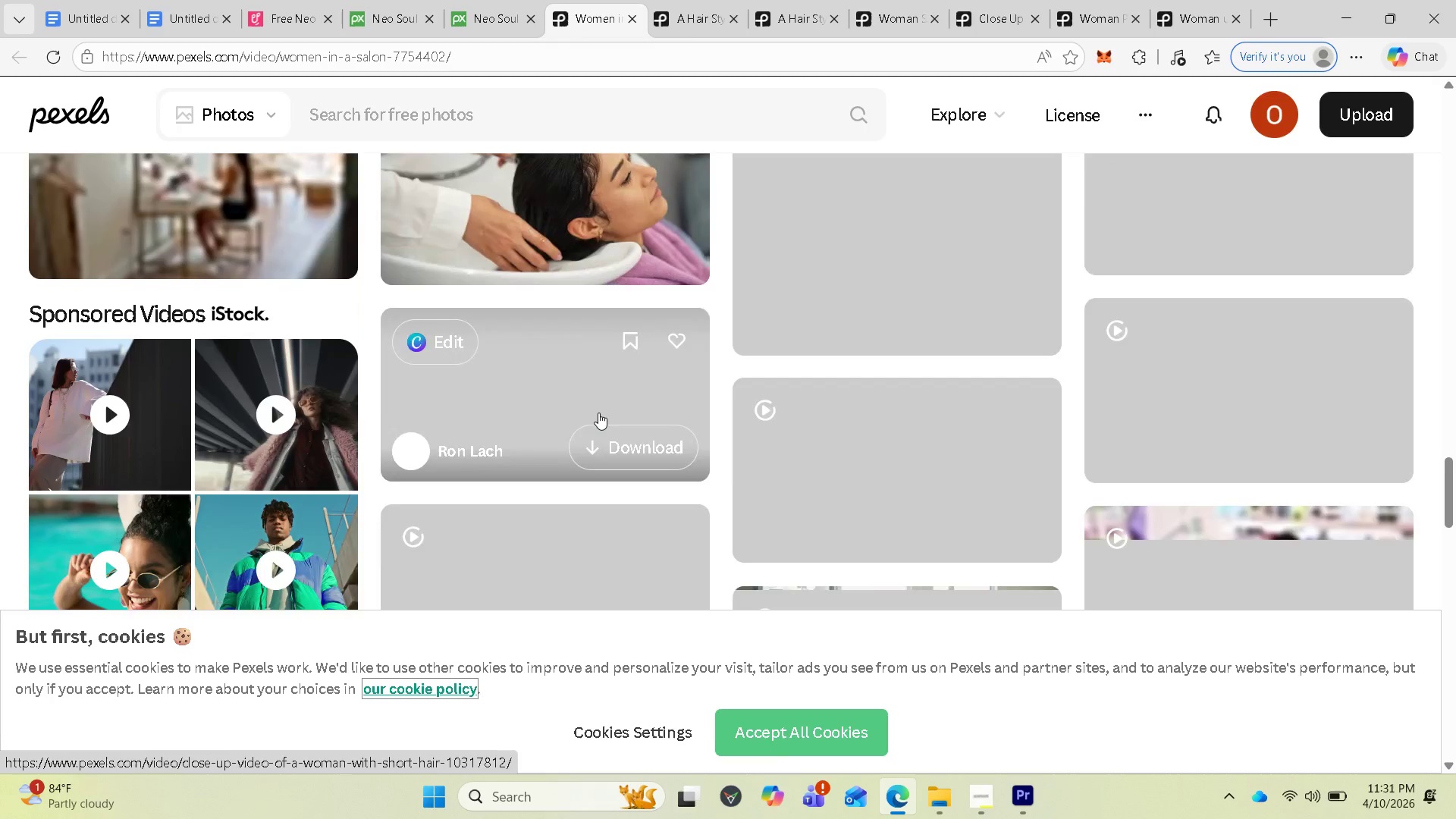 
scroll: coordinate [651, 318], scroll_direction: up, amount: 11.0
 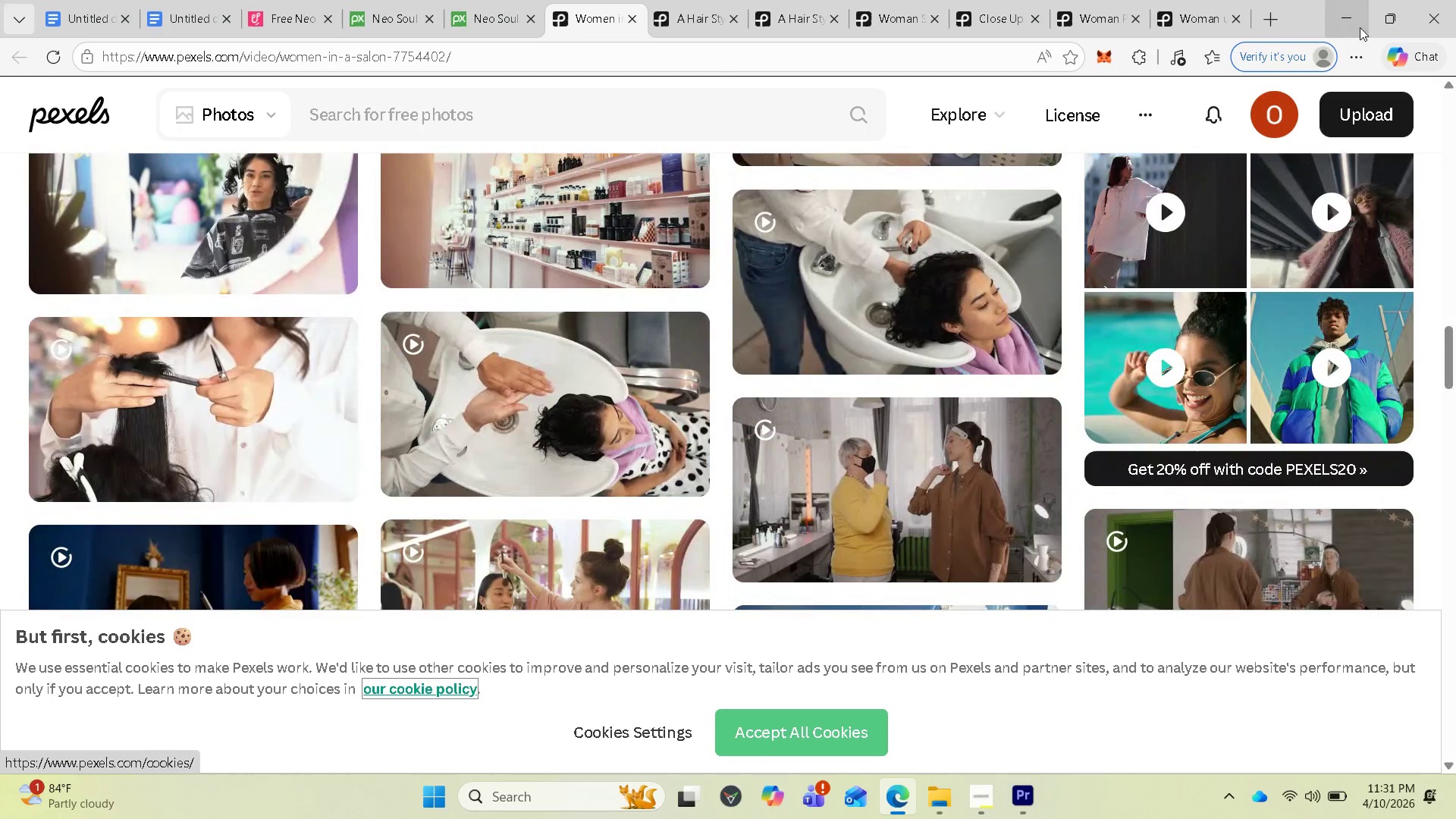 
left_click([1360, 27])
 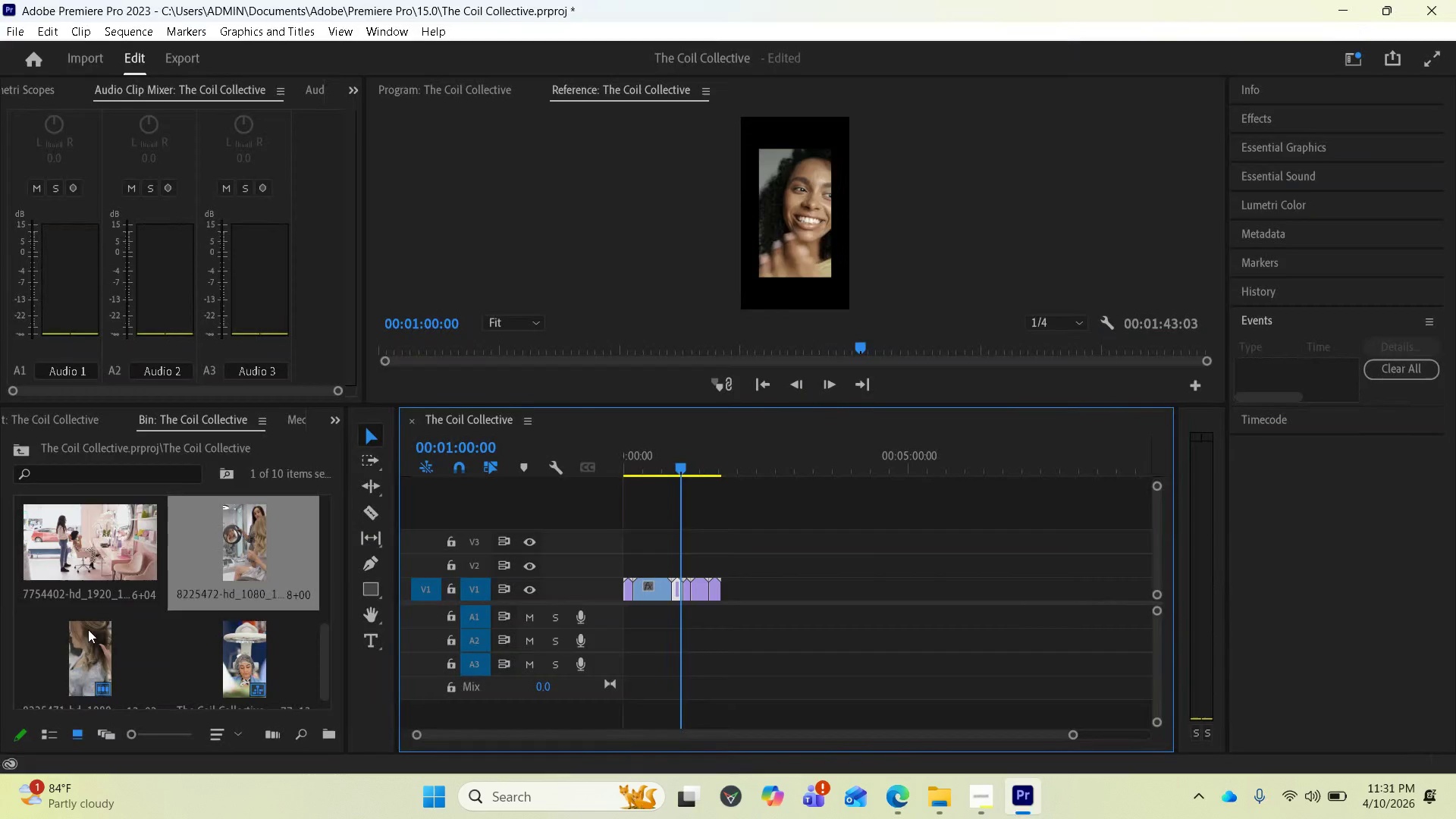 
scroll: coordinate [114, 603], scroll_direction: up, amount: 1.0
 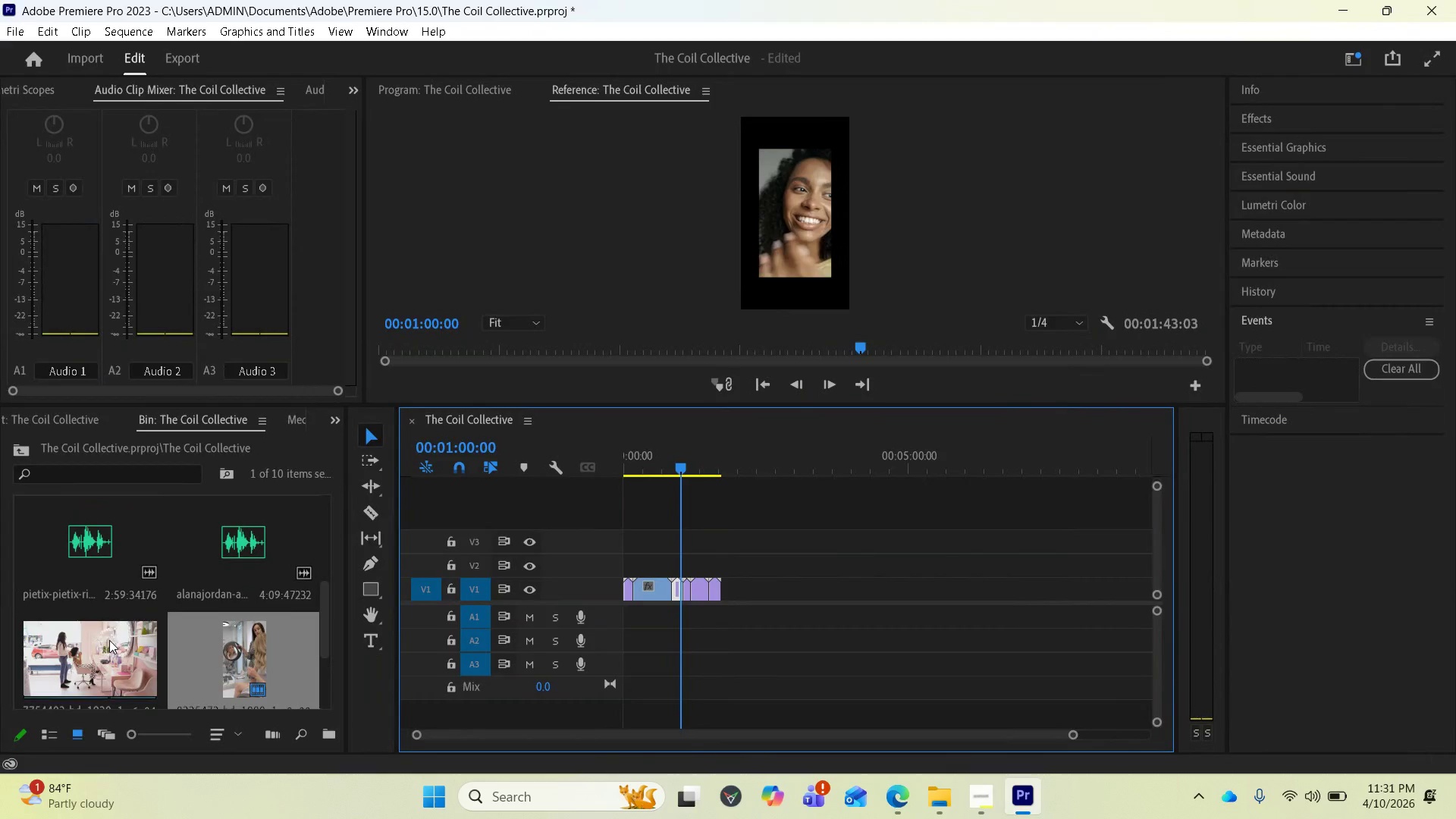 
left_click_drag(start_coordinate=[108, 641], to_coordinate=[730, 601])
 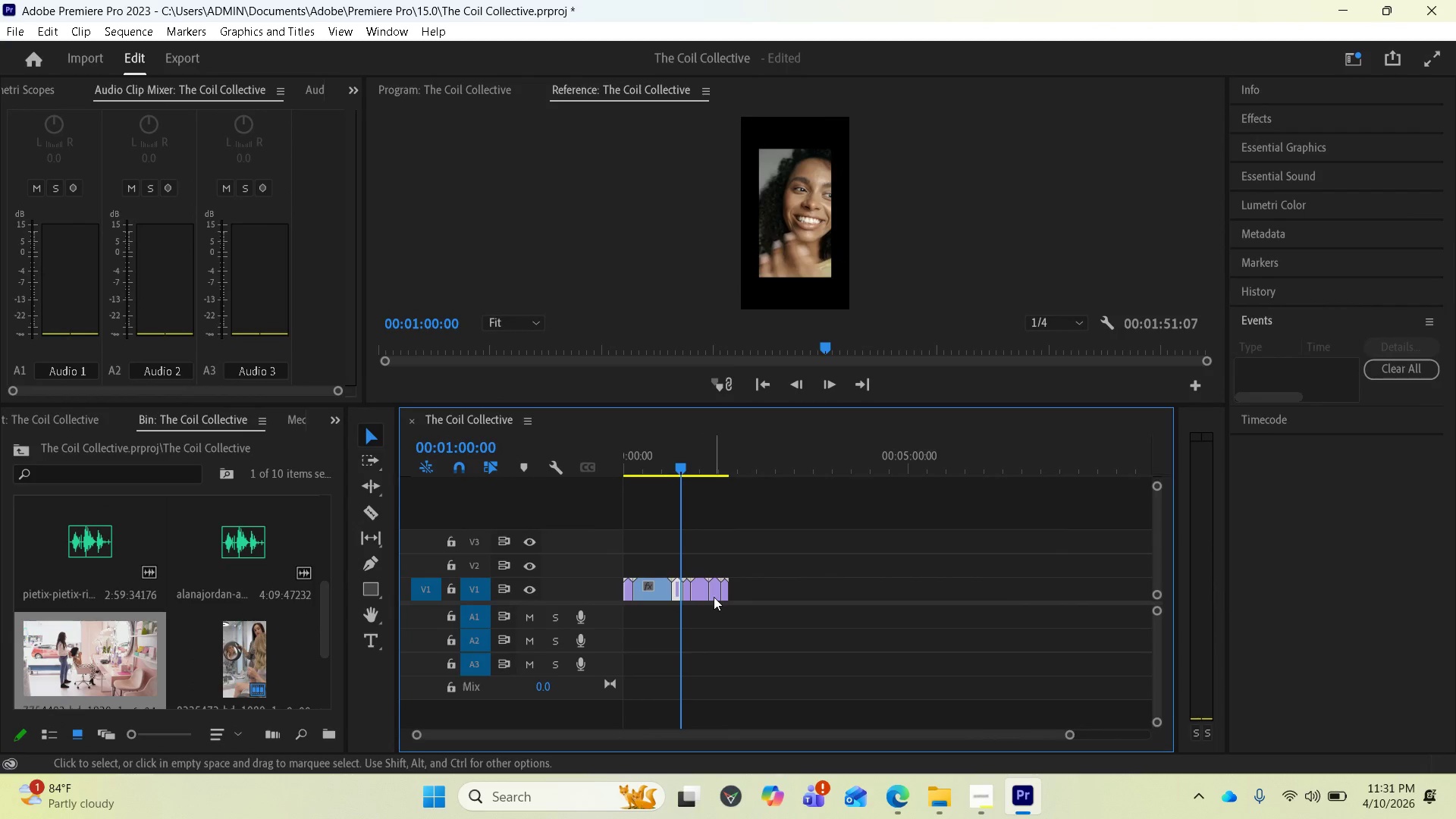 
scroll: coordinate [701, 631], scroll_direction: up, amount: 4.0
 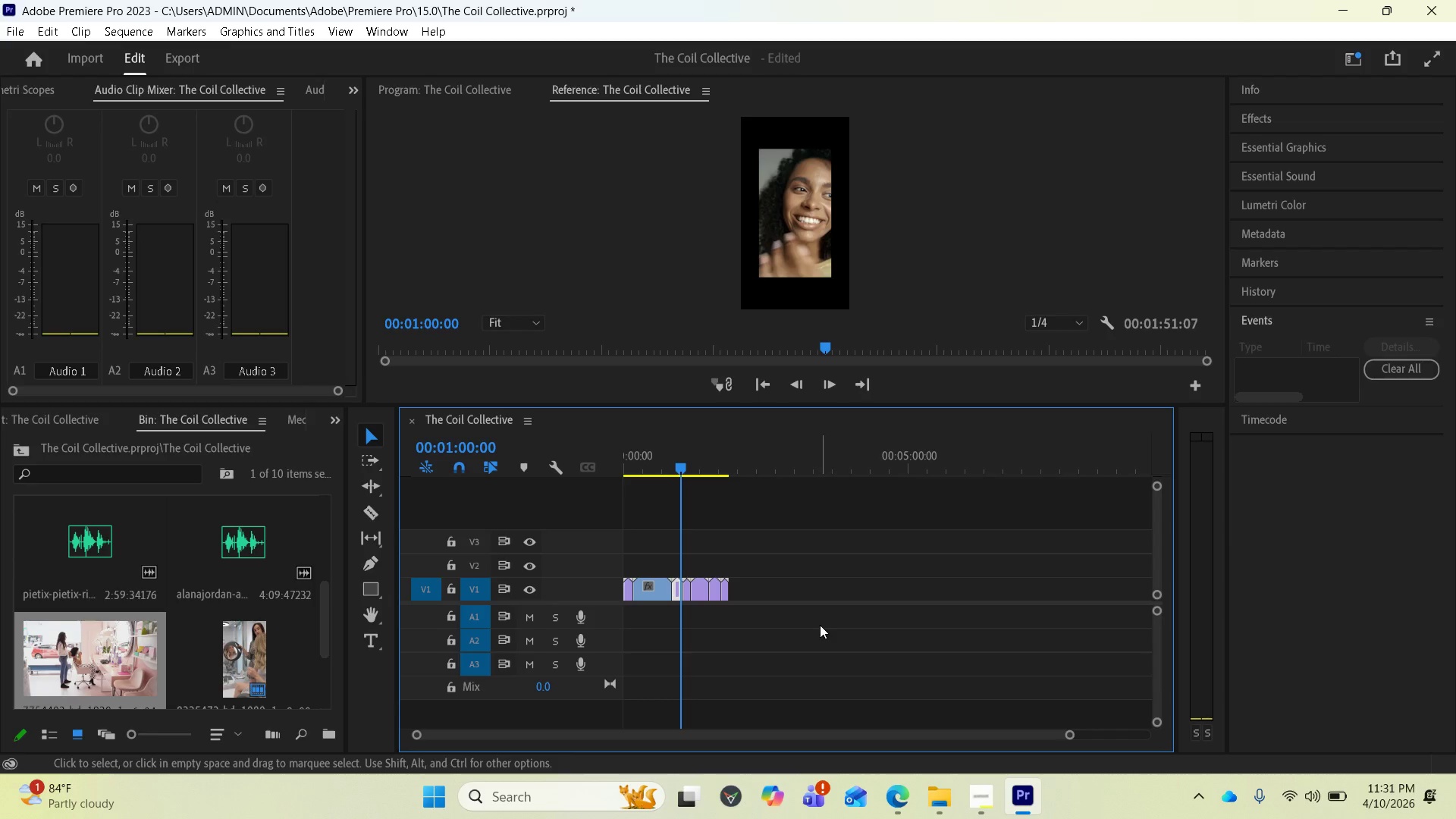 
key(Equal)
 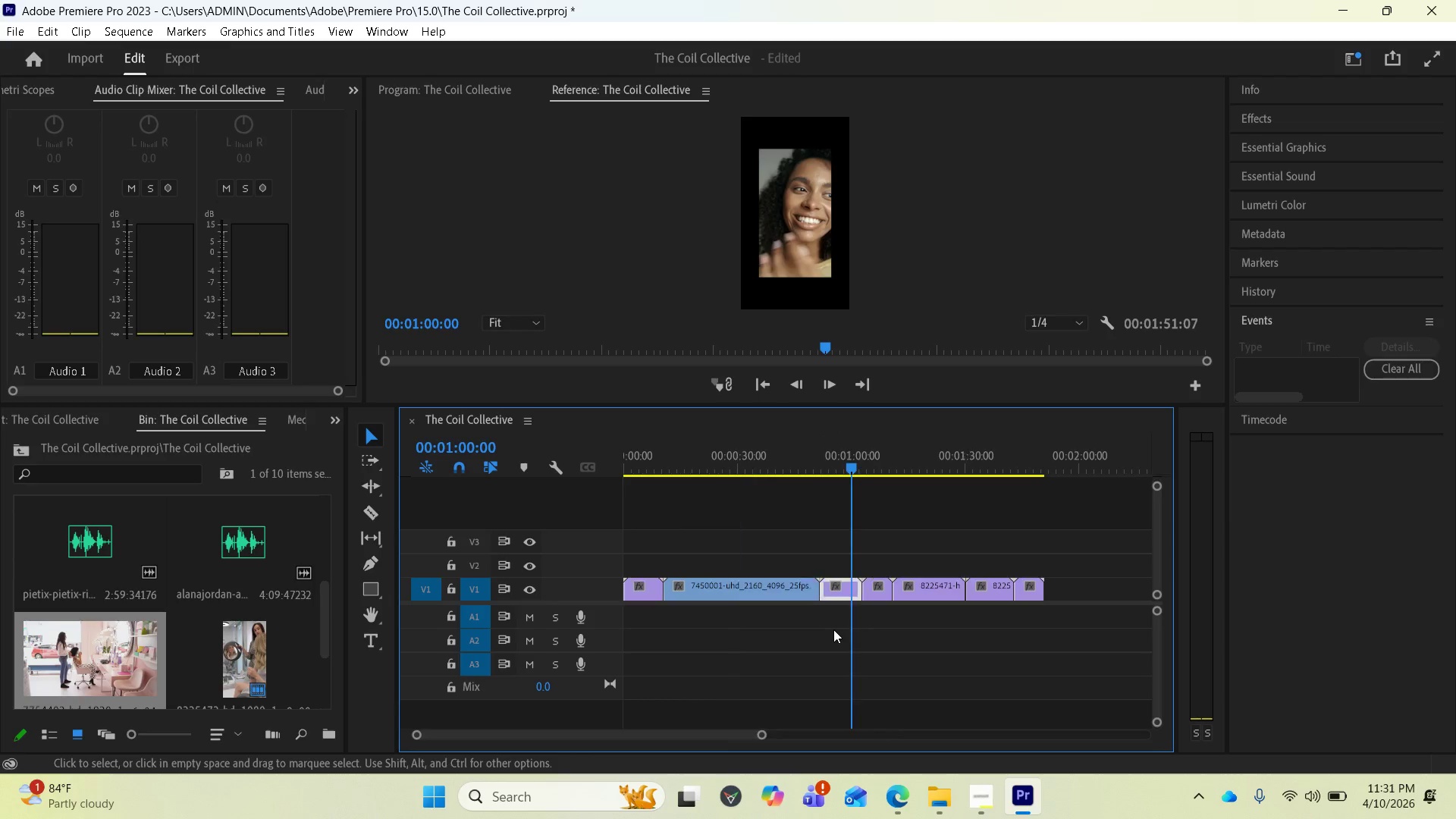 
key(Equal)
 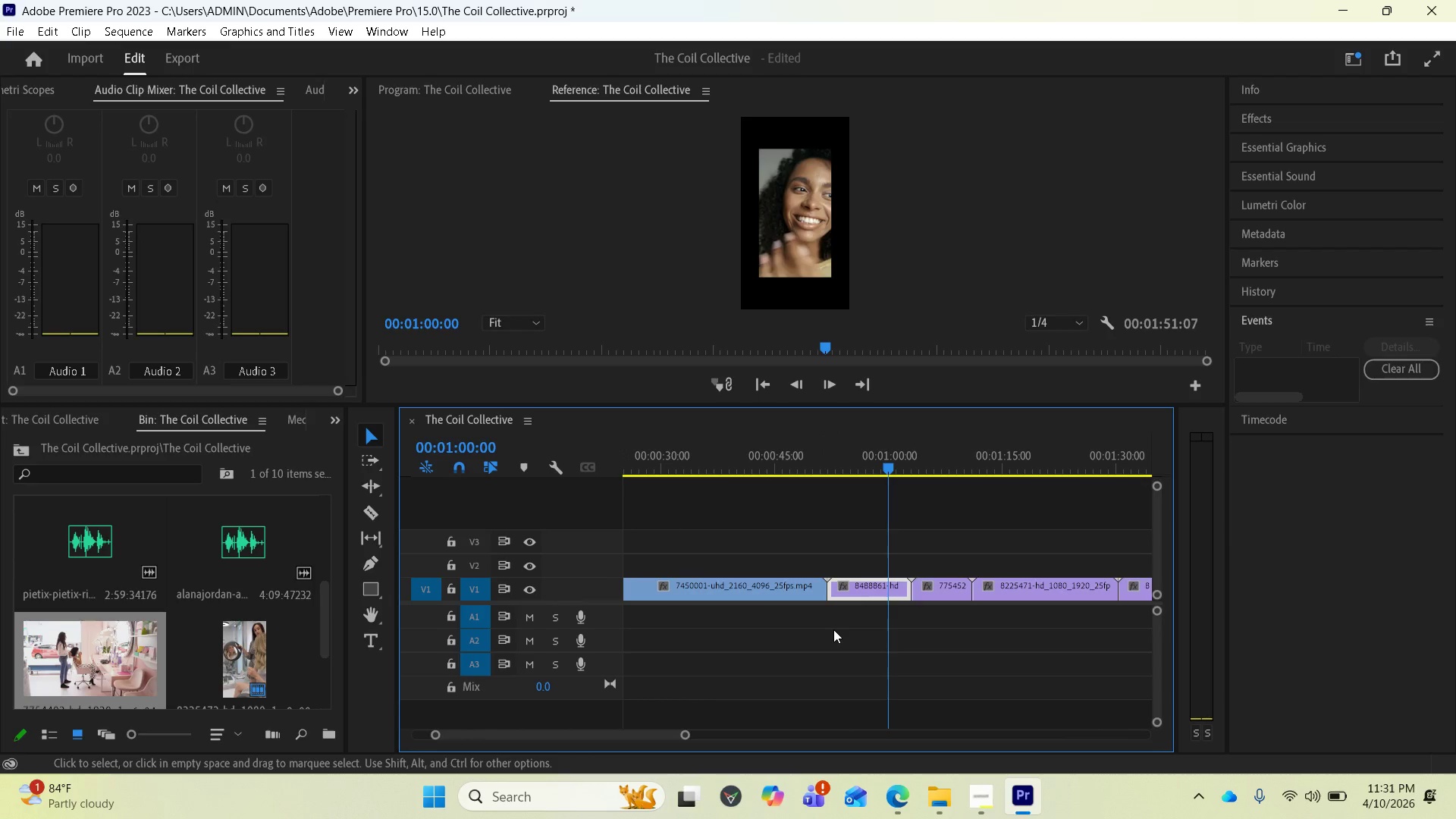 
key(Equal)
 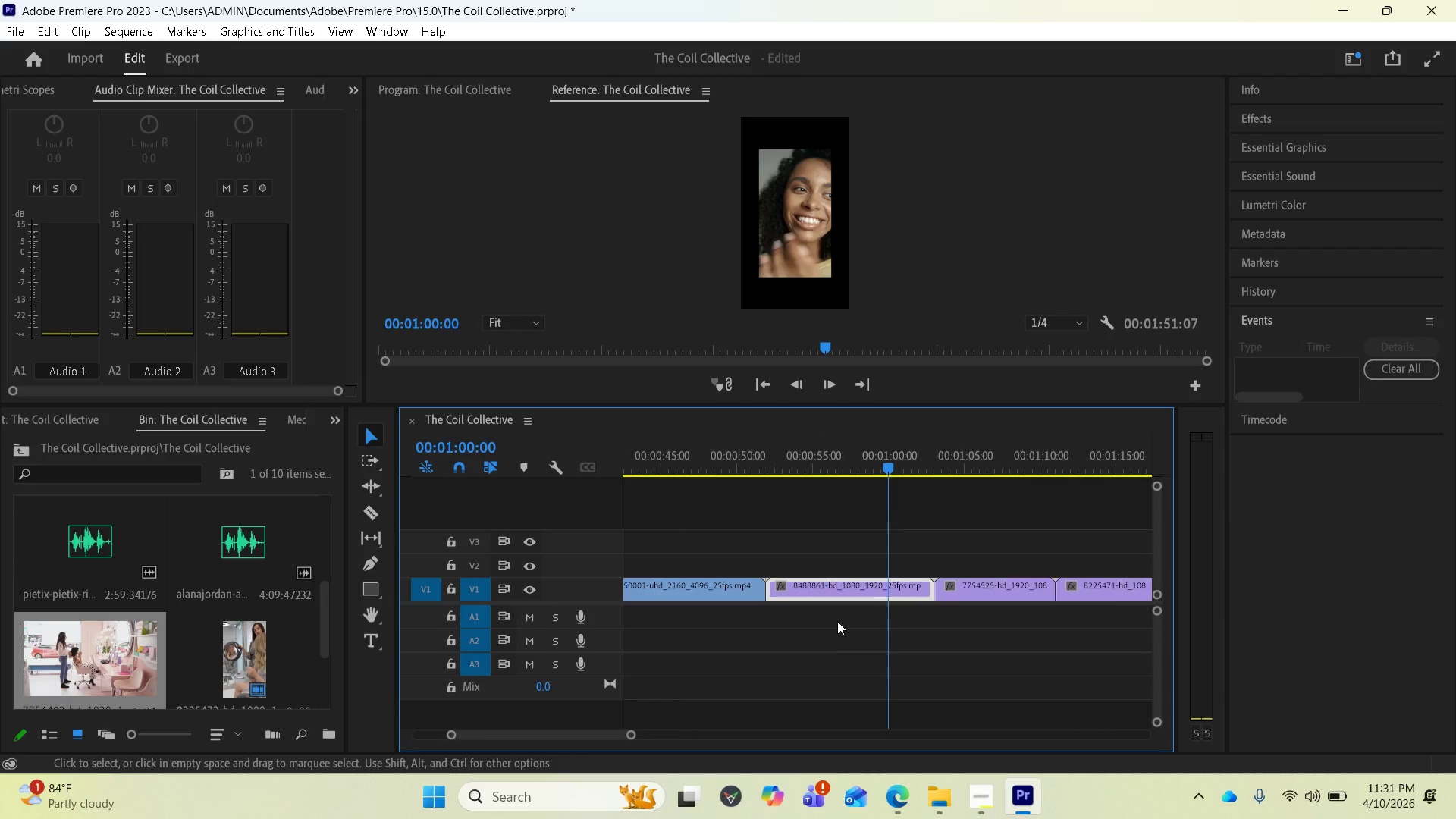 
key(Equal)
 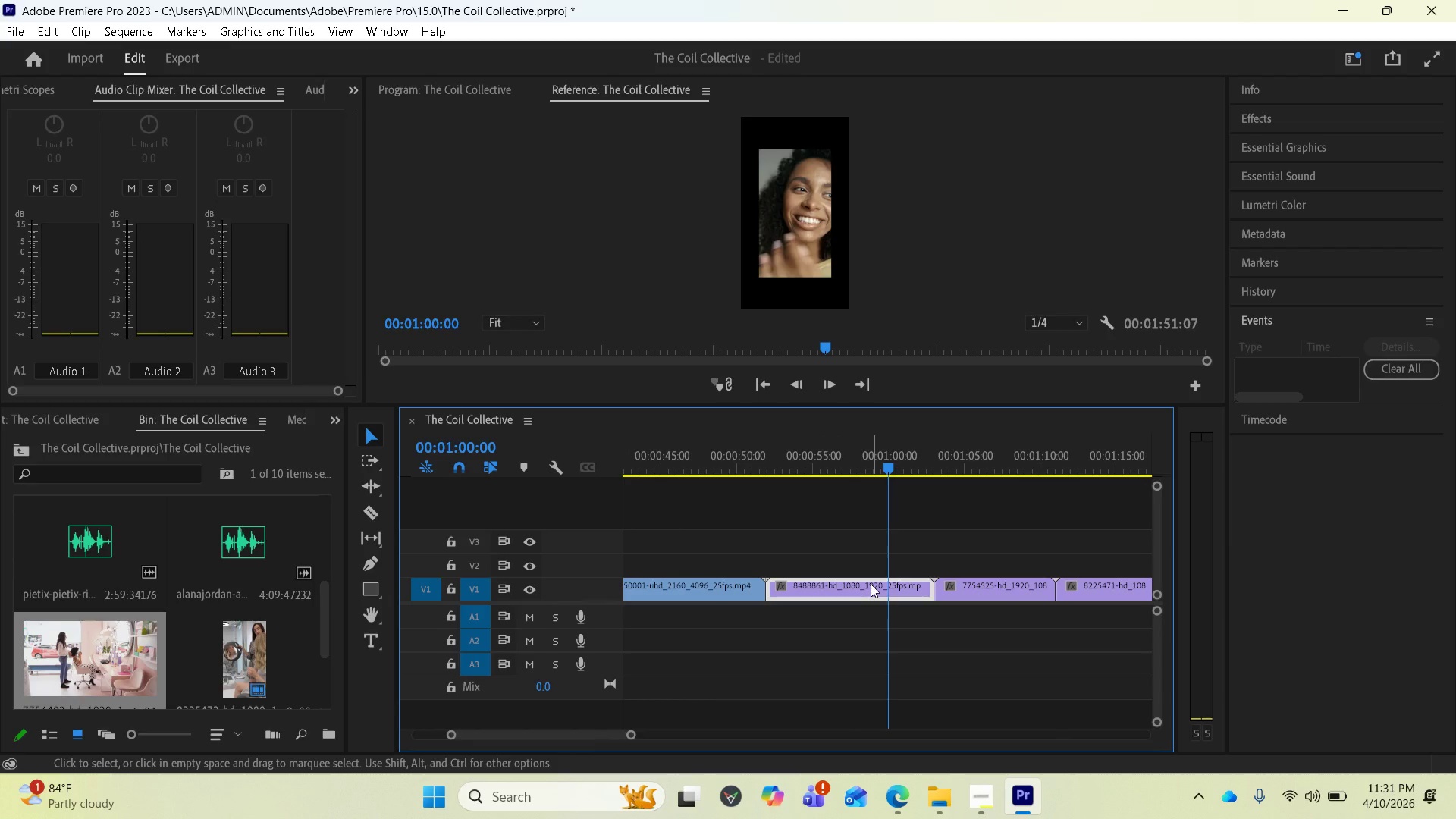 
left_click([871, 584])
 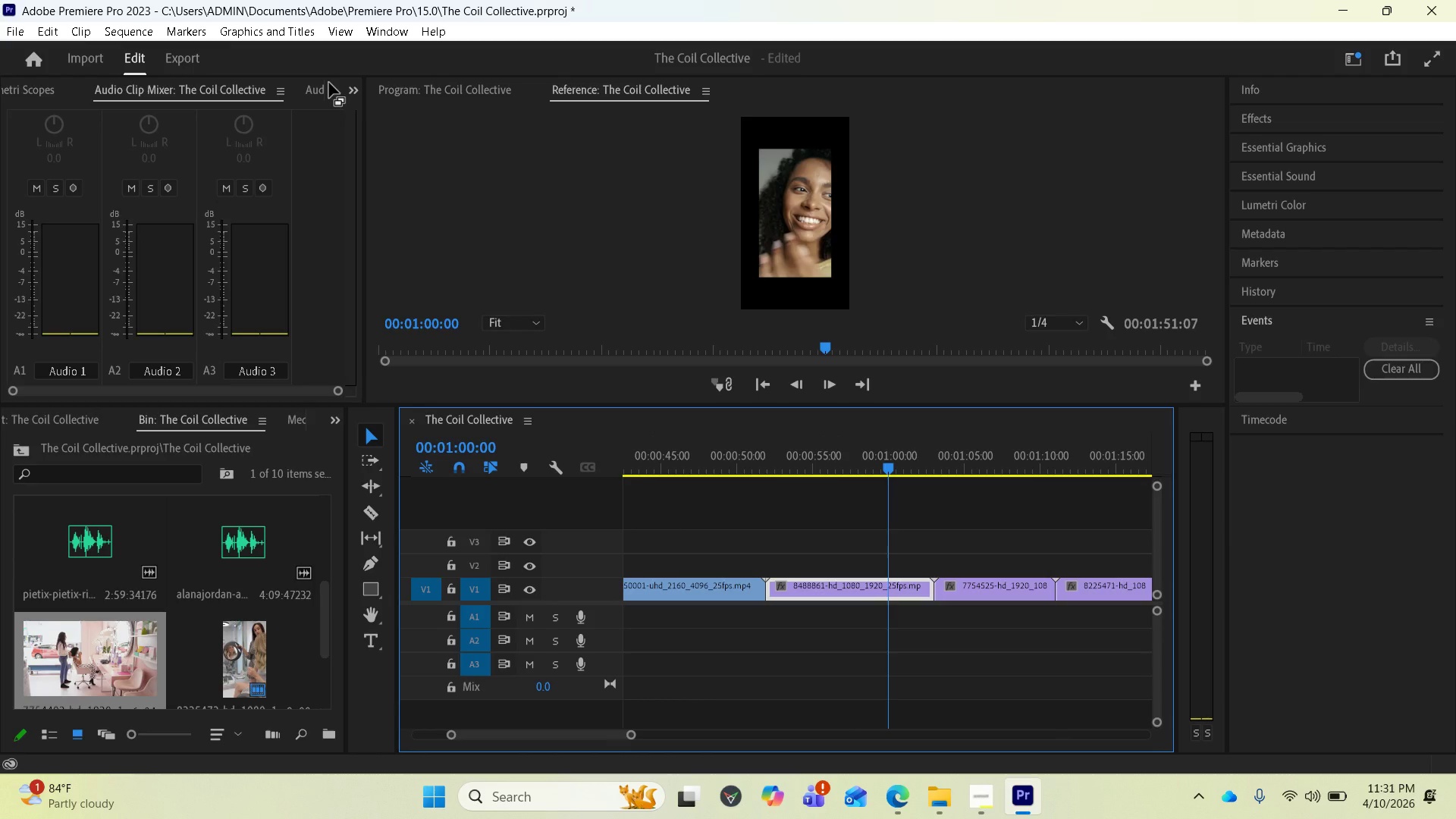 
left_click([349, 87])
 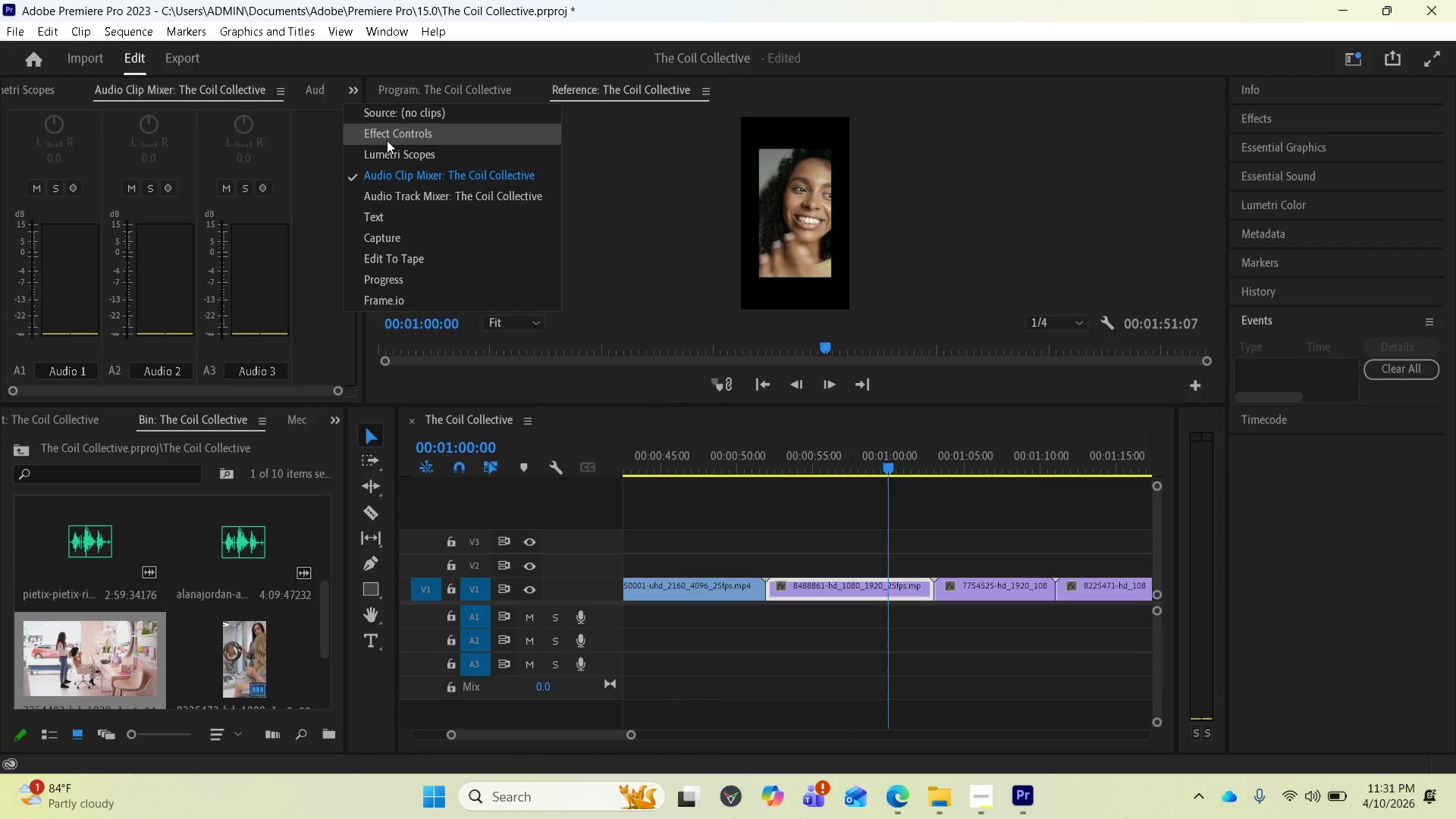 
left_click([387, 140])
 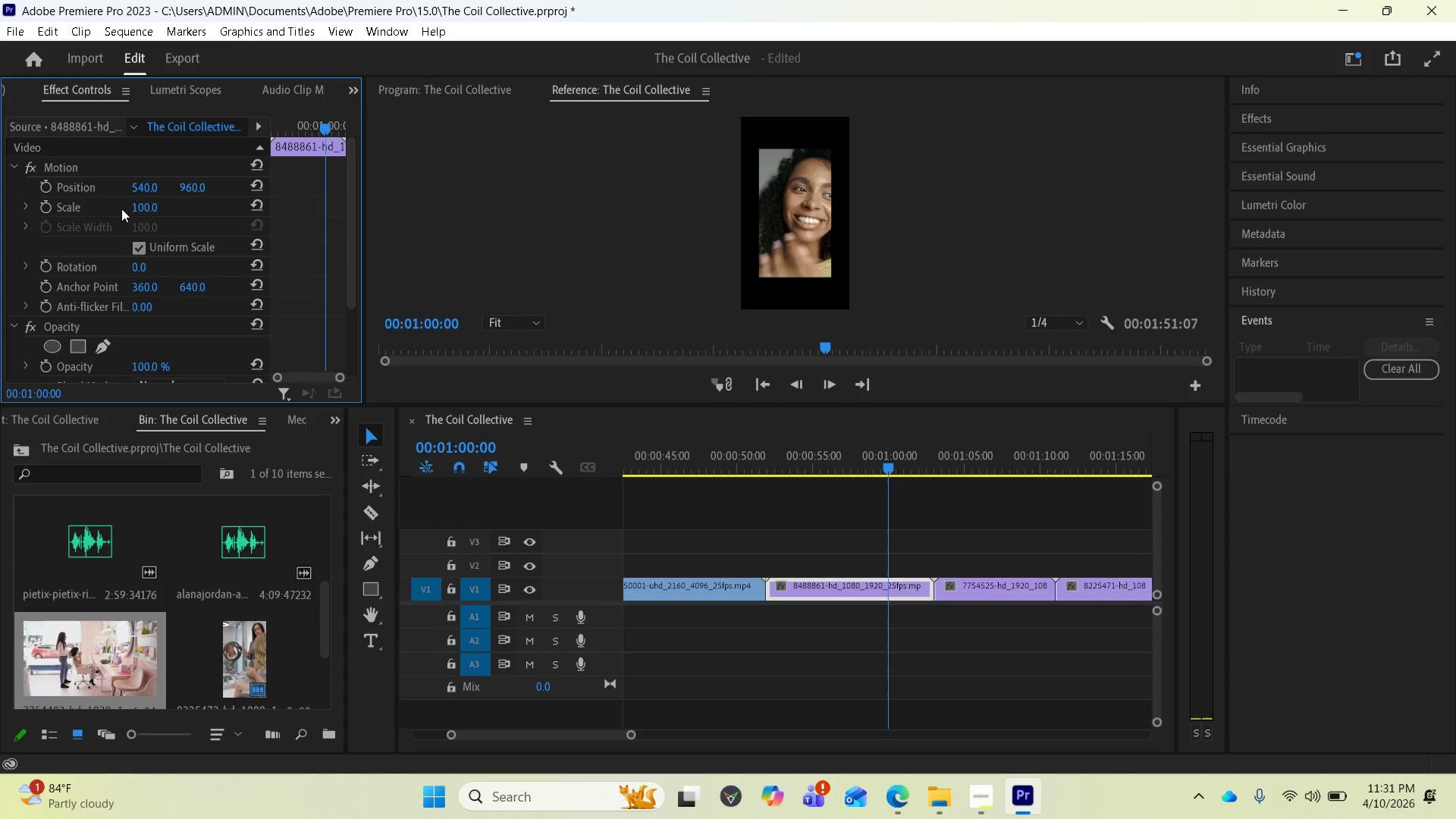 
left_click_drag(start_coordinate=[143, 206], to_coordinate=[165, 206])
 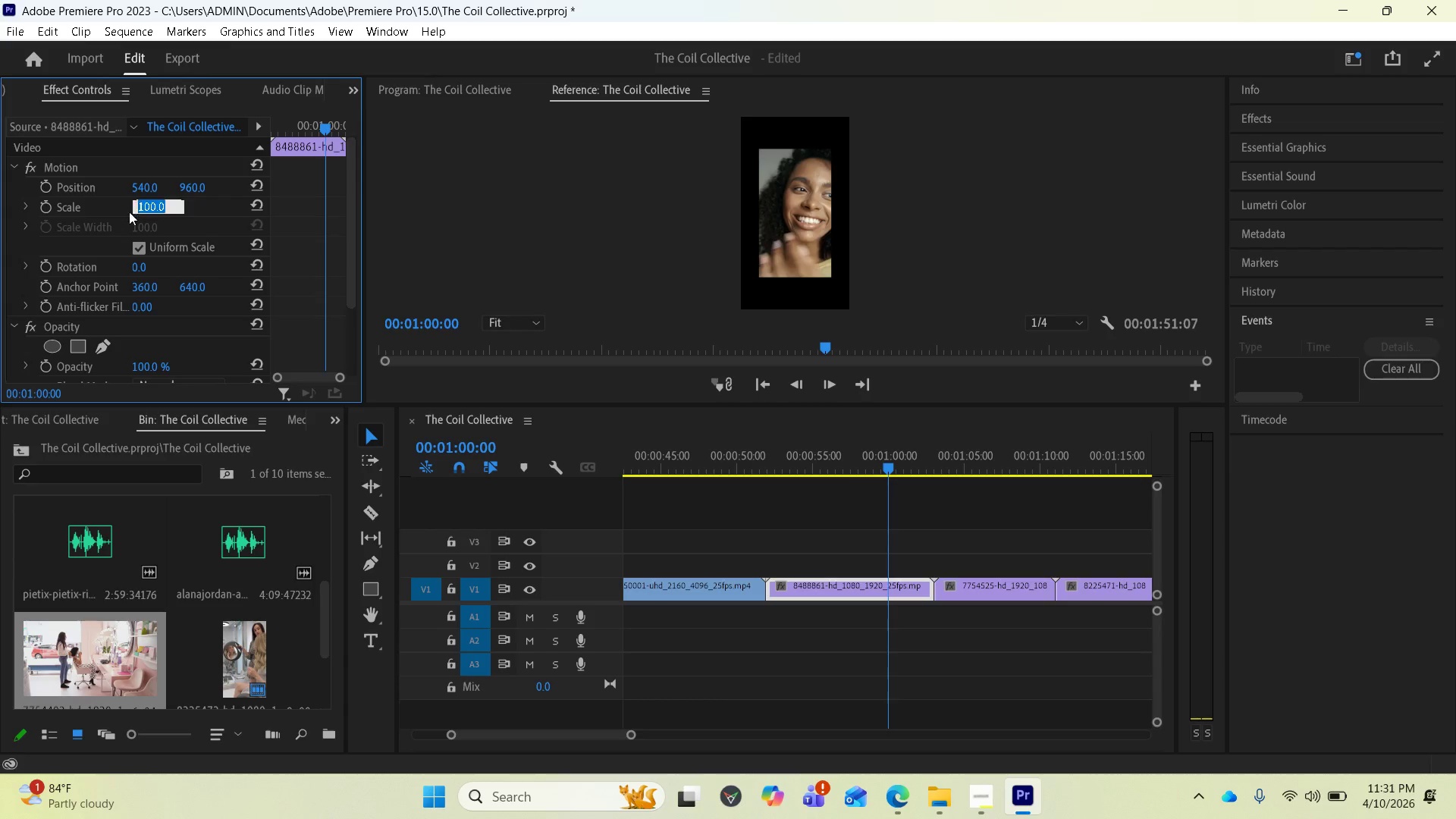 
left_click([128, 212])
 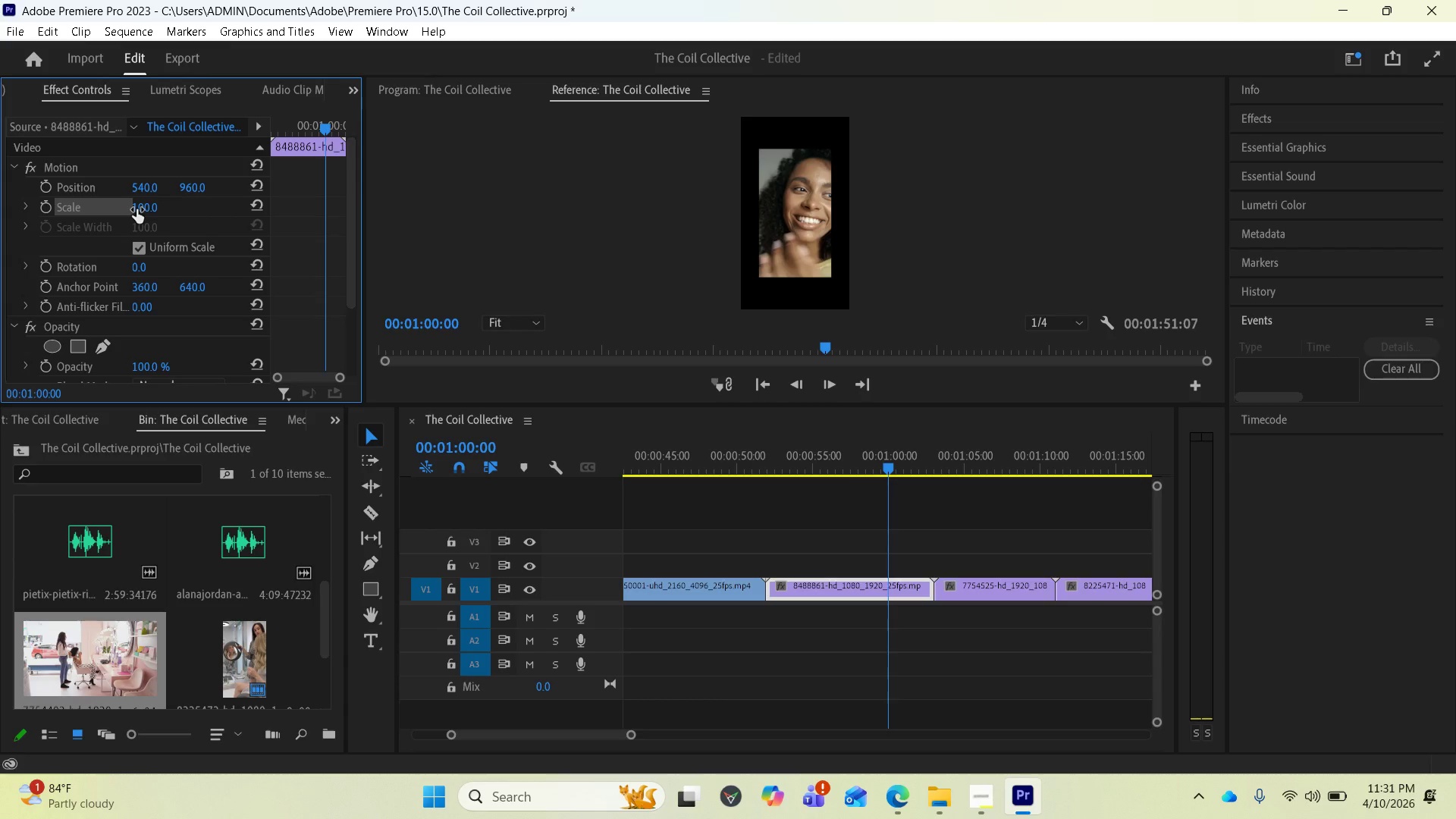 
left_click_drag(start_coordinate=[136, 209], to_coordinate=[202, 219])
 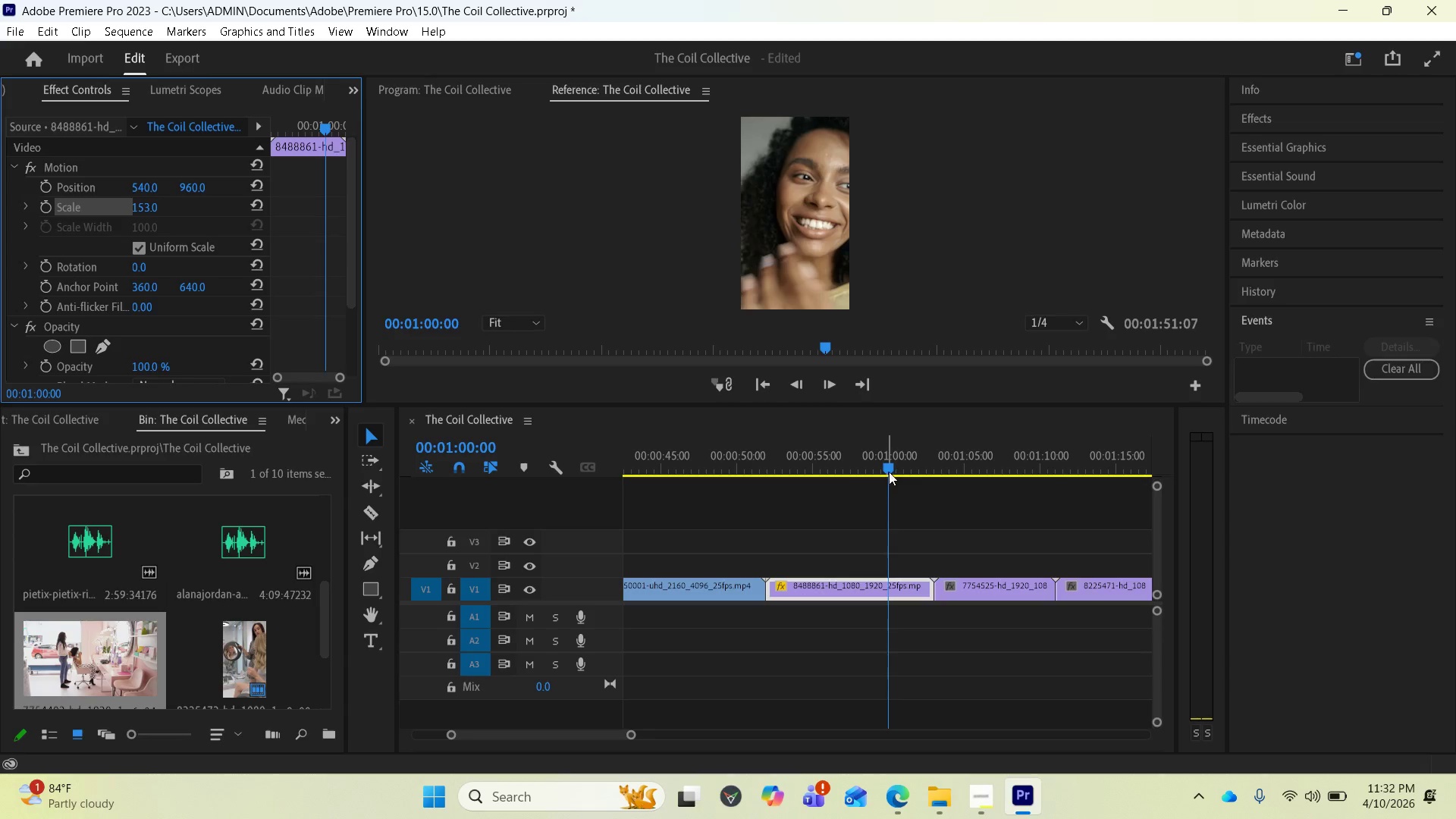 
left_click_drag(start_coordinate=[889, 470], to_coordinate=[722, 481])
 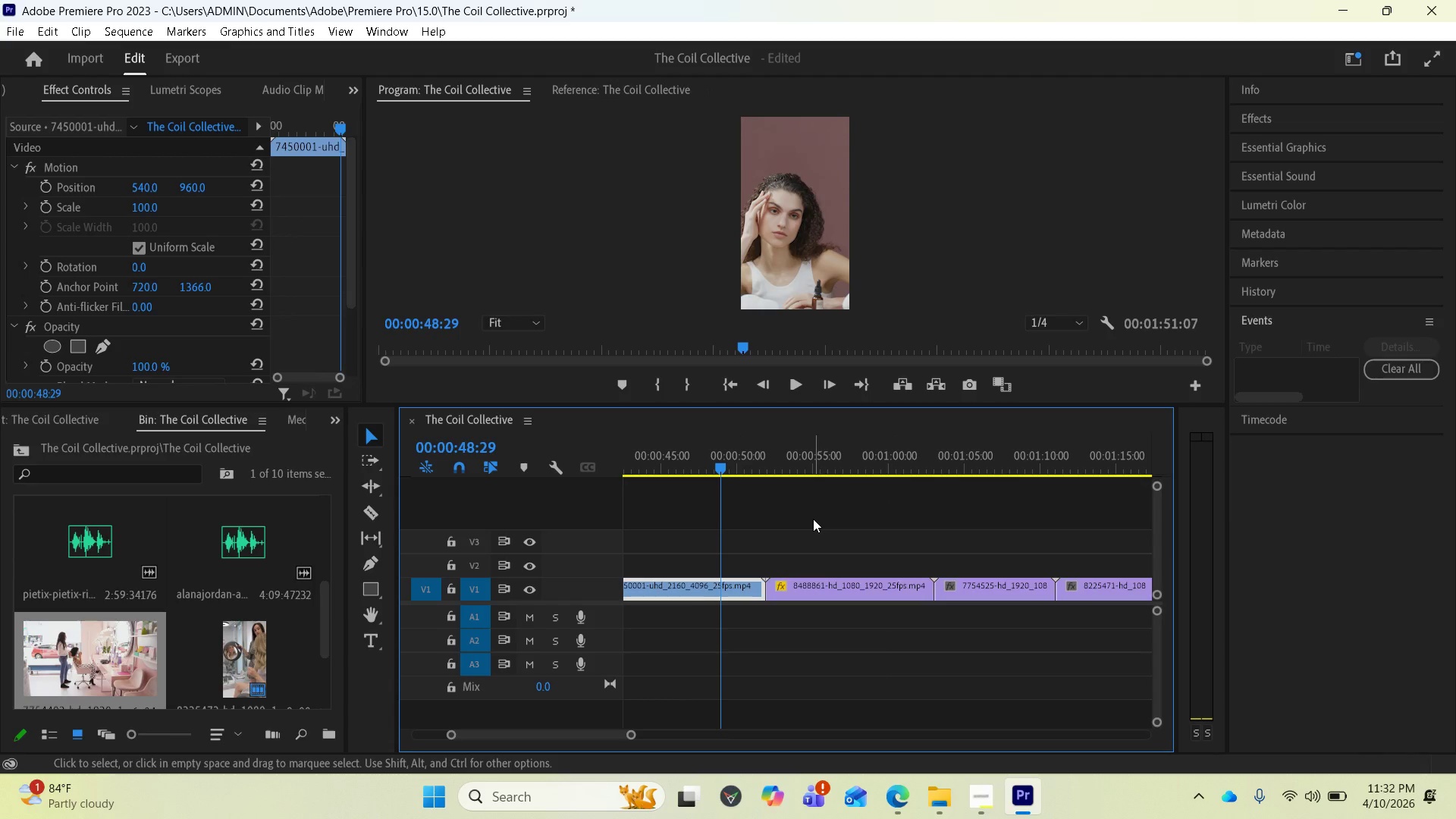 
key(Space)
 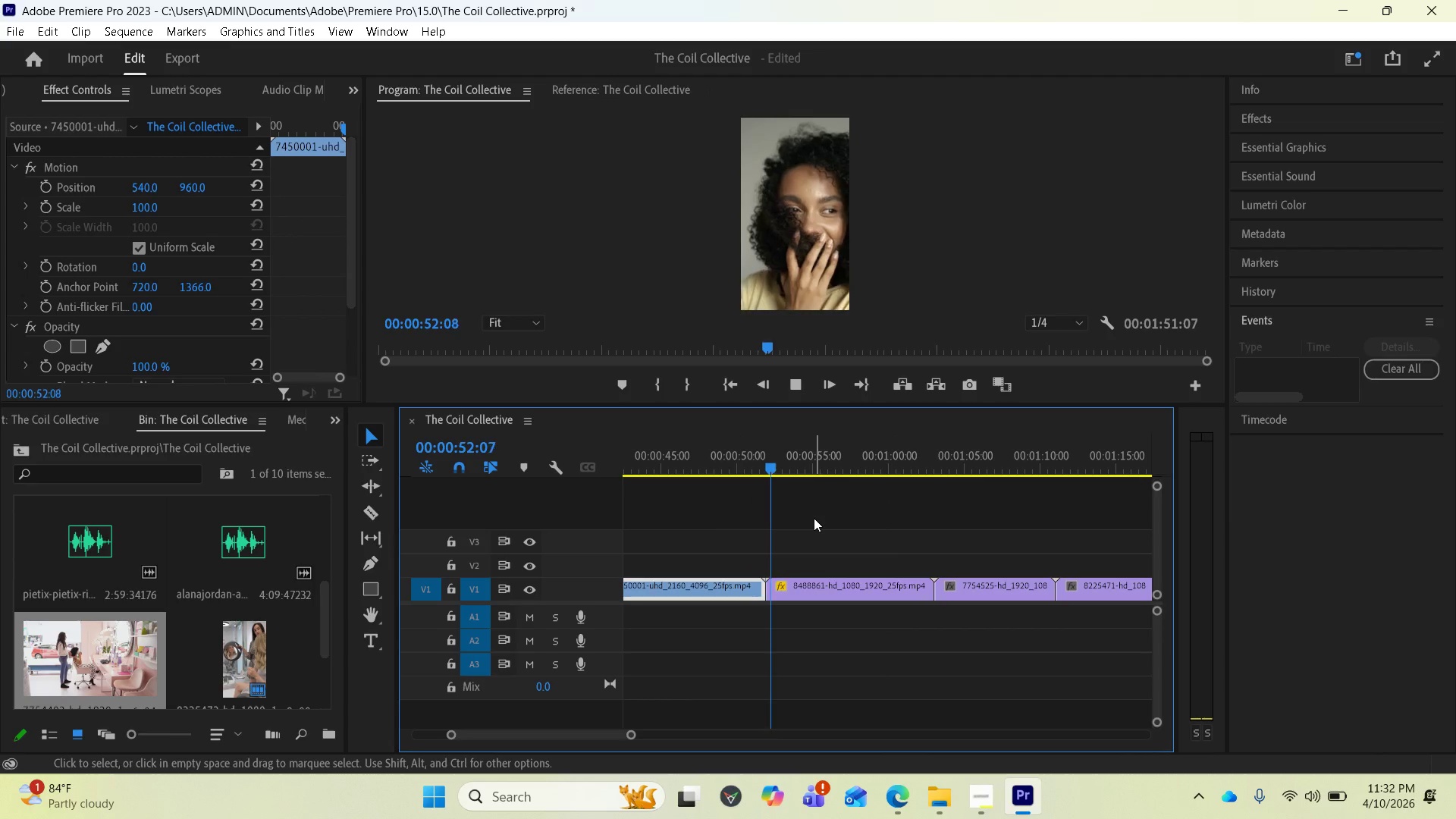 
key(Space)
 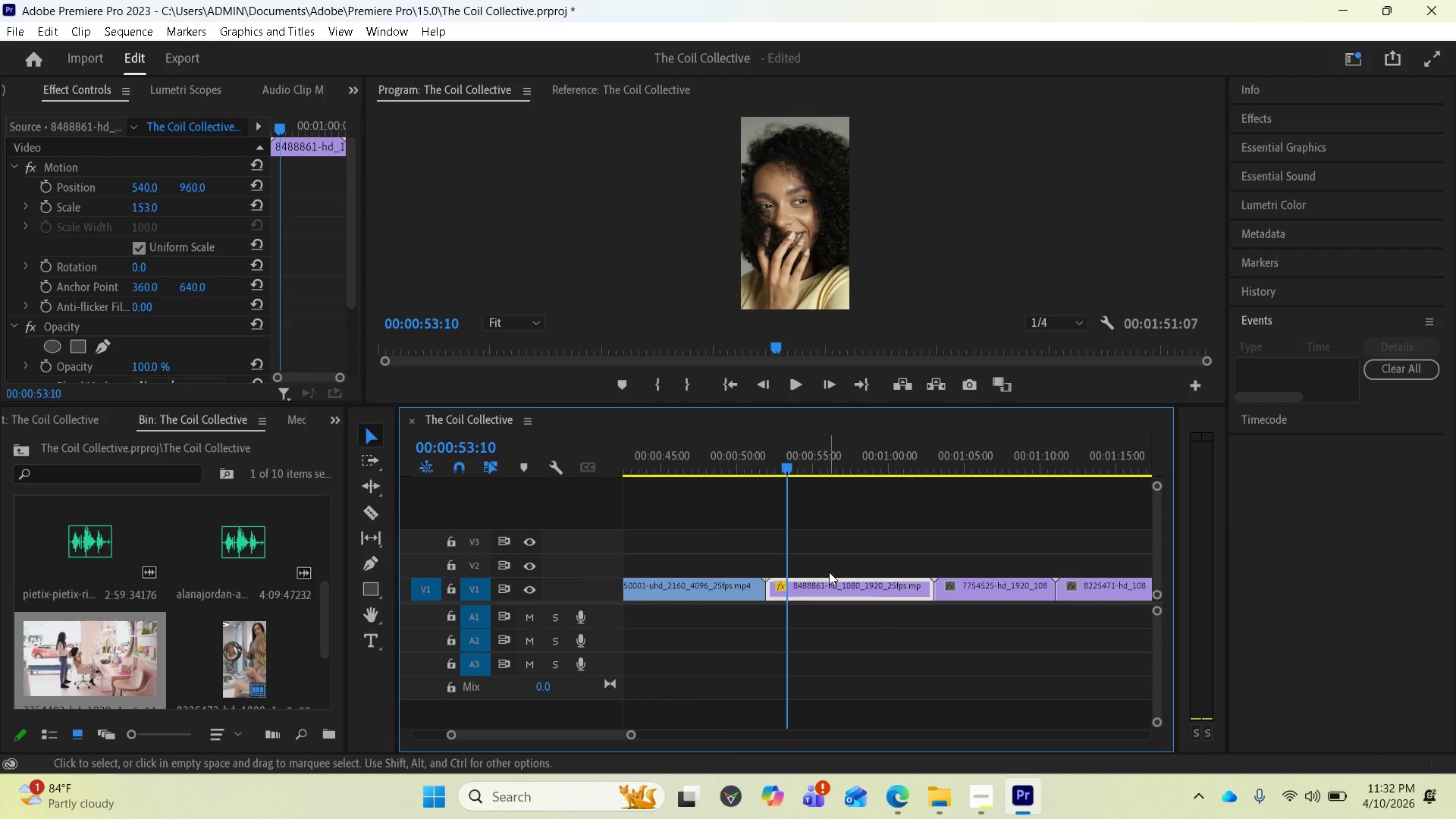 
key(Space)
 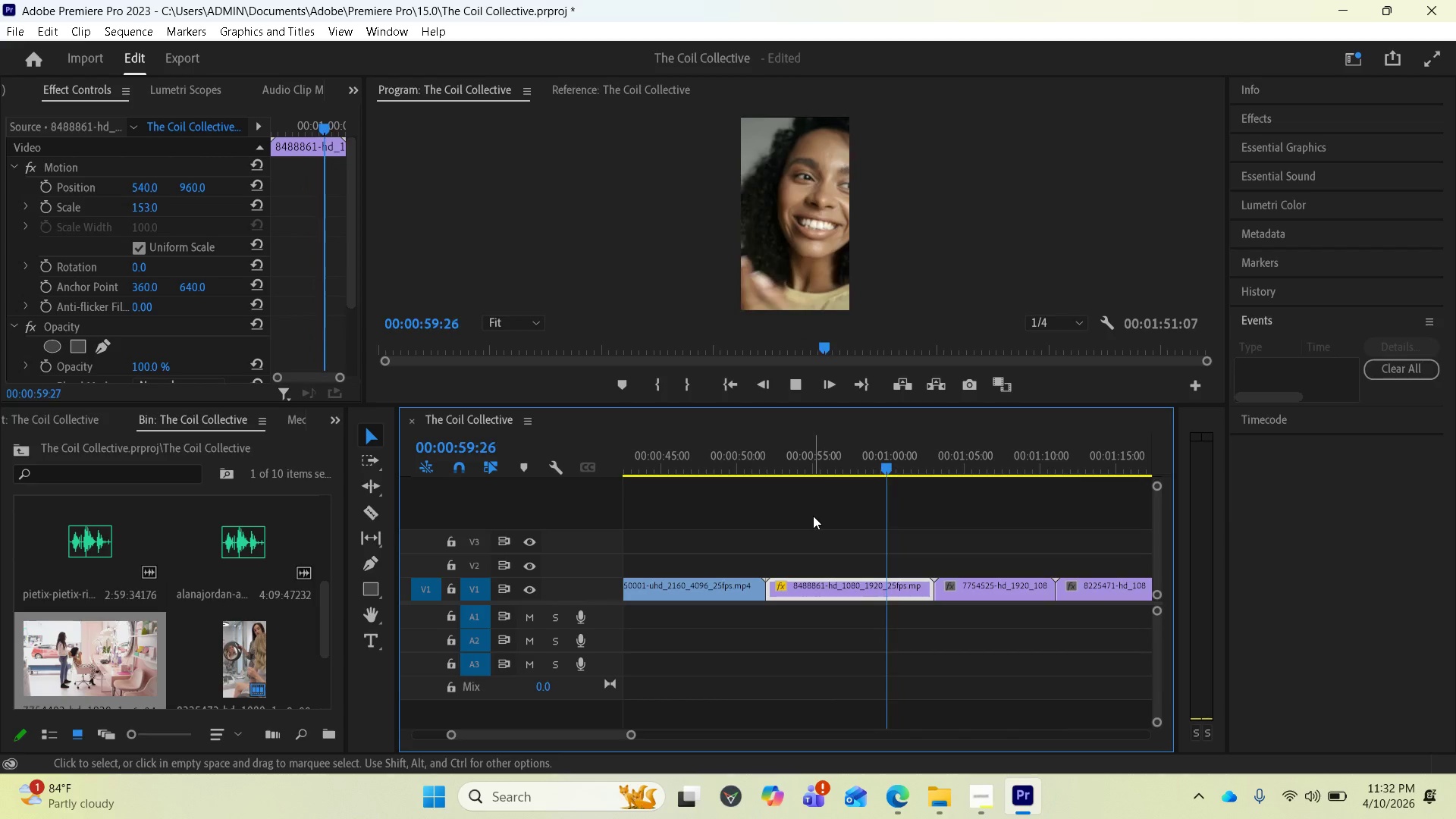 
wait(11.58)
 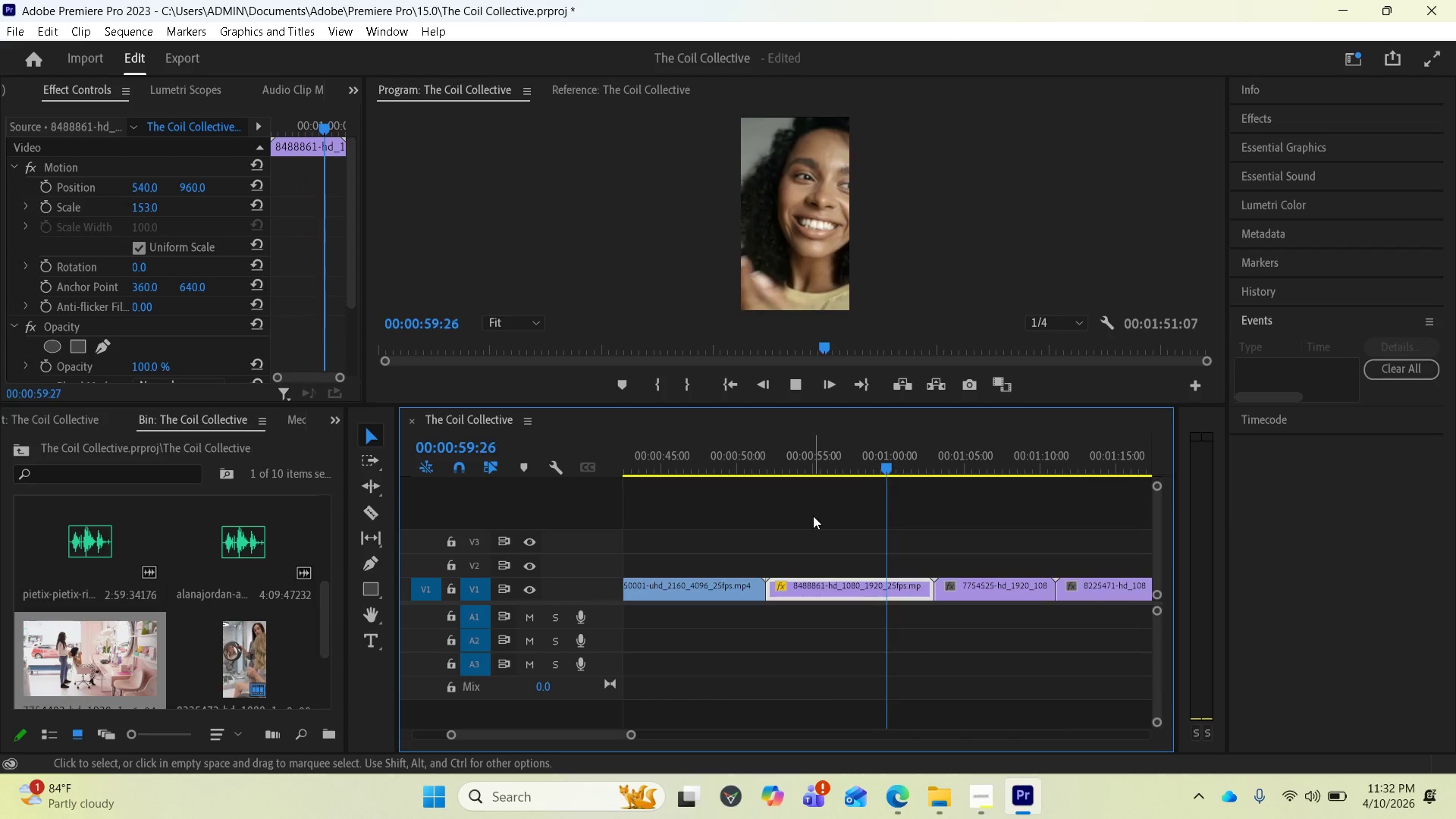 
key(Space)
 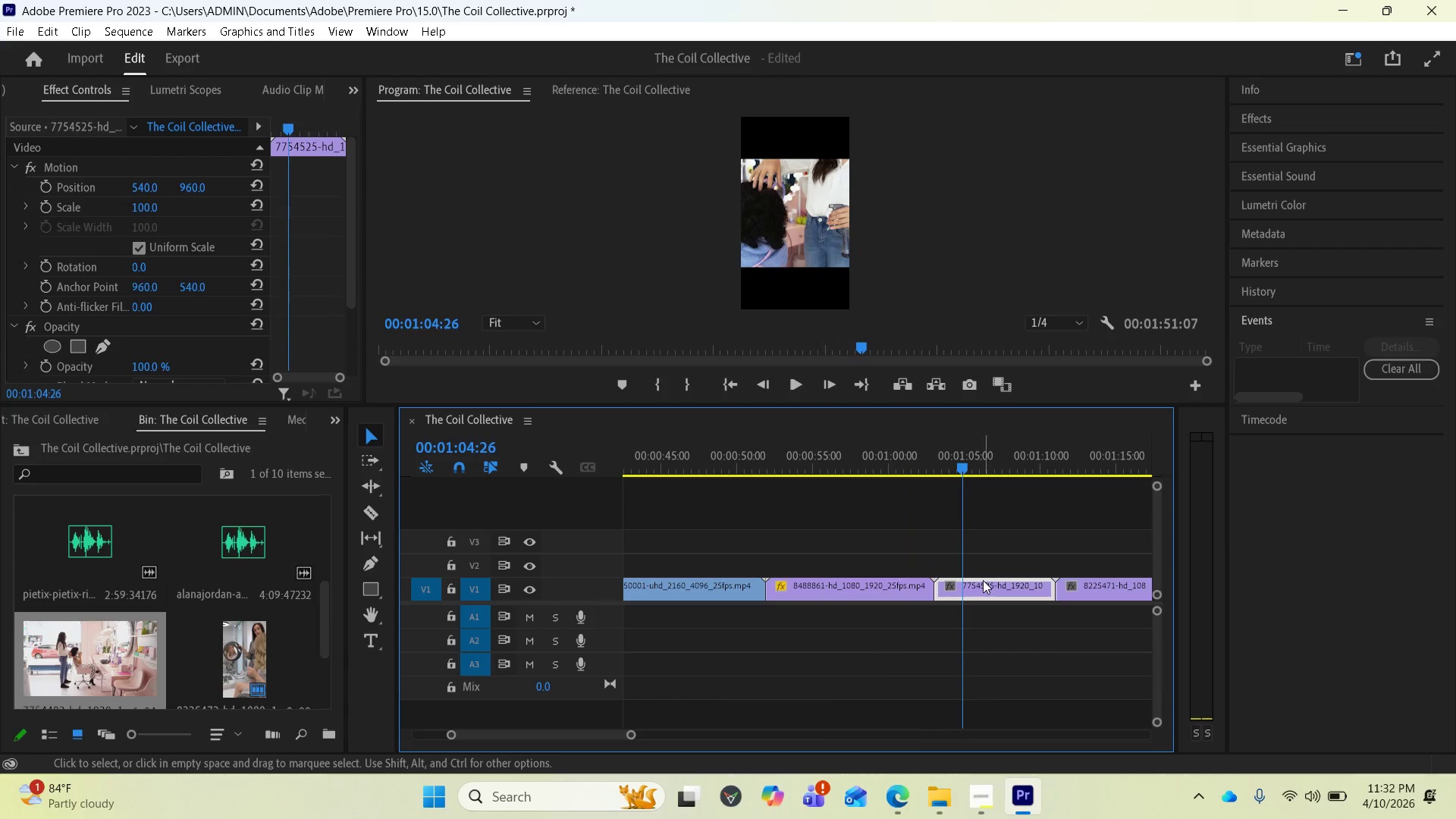 
left_click([983, 580])
 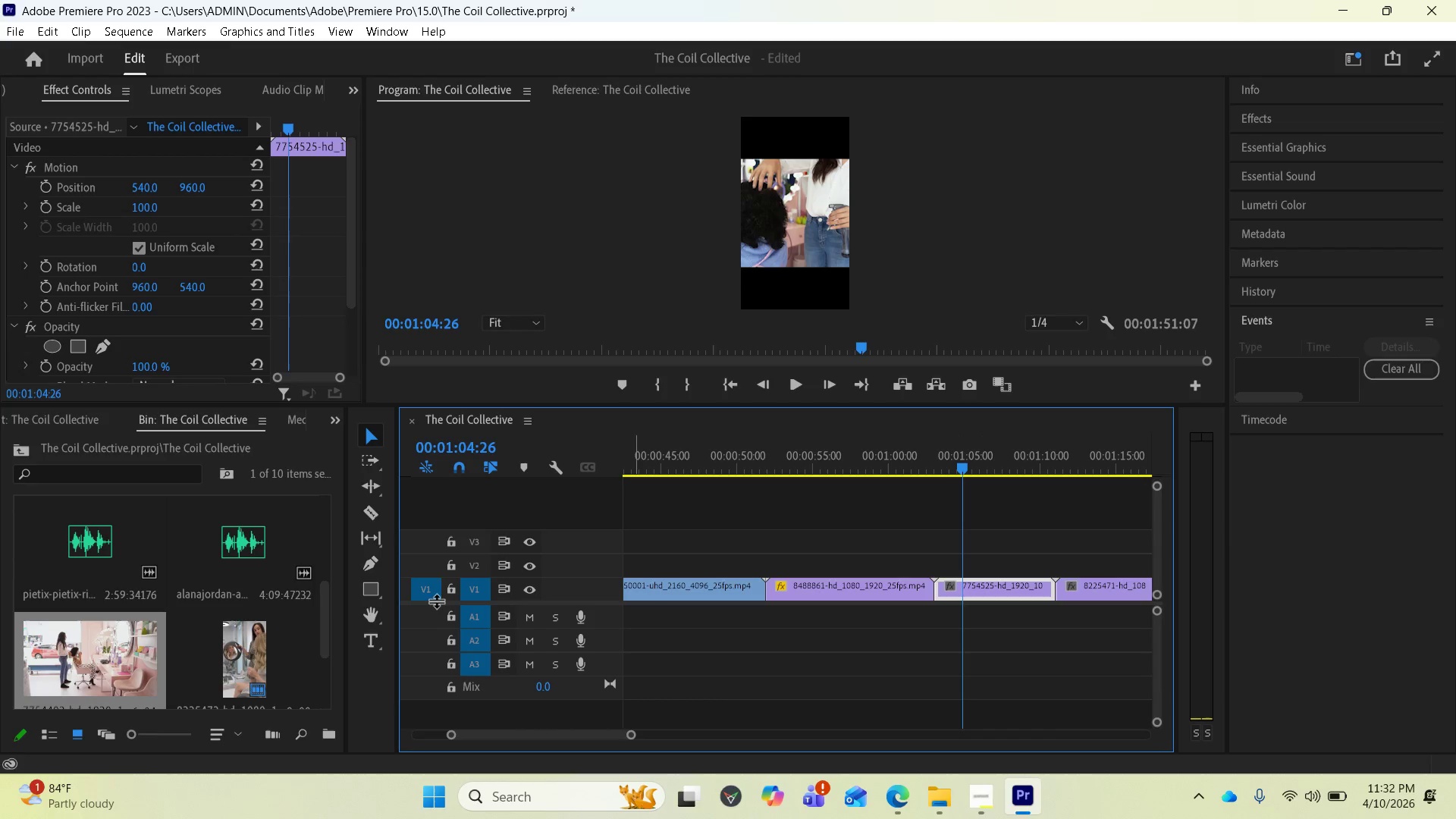 
wait(6.16)
 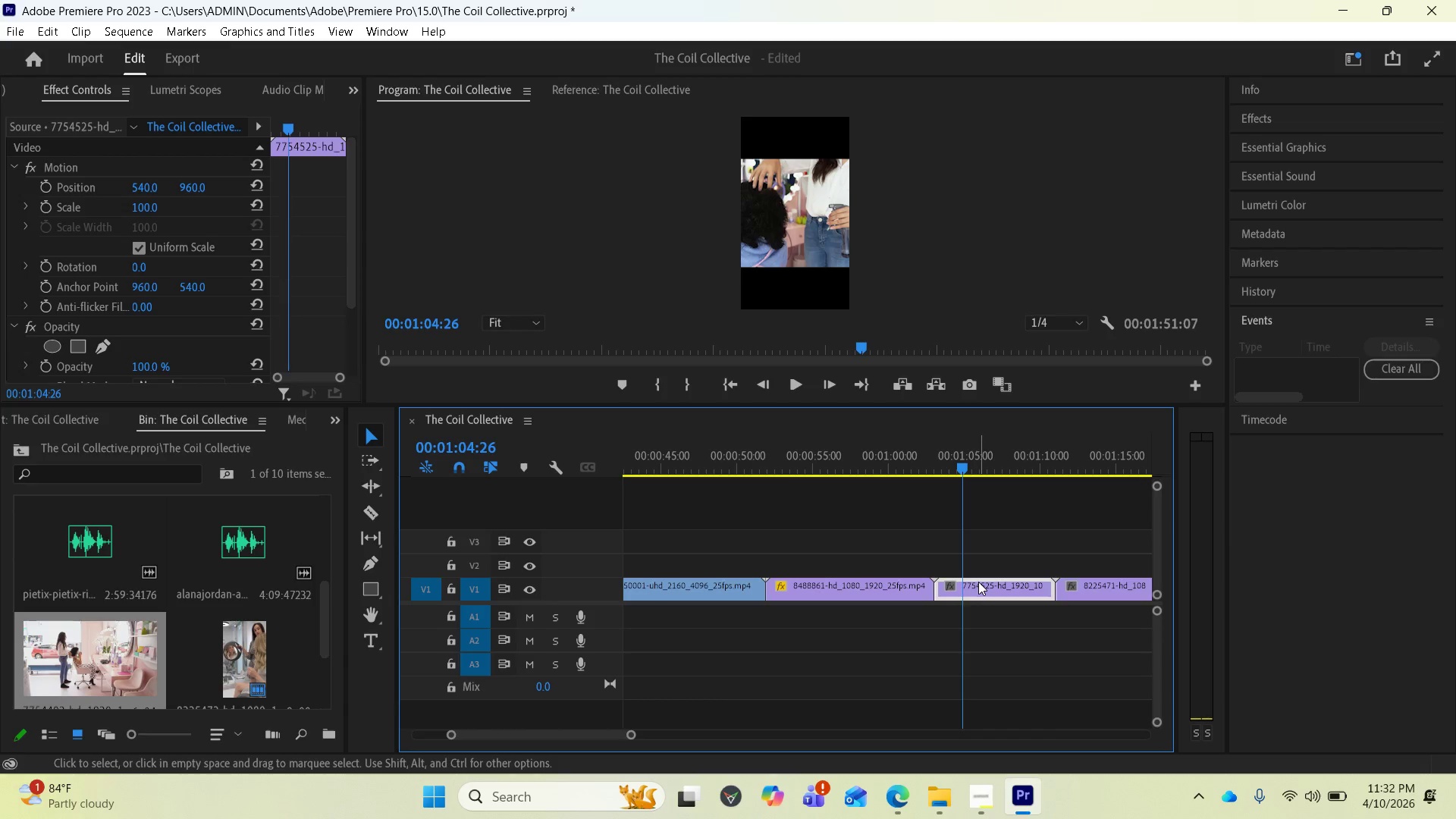 
scroll: coordinate [196, 604], scroll_direction: down, amount: 5.0
 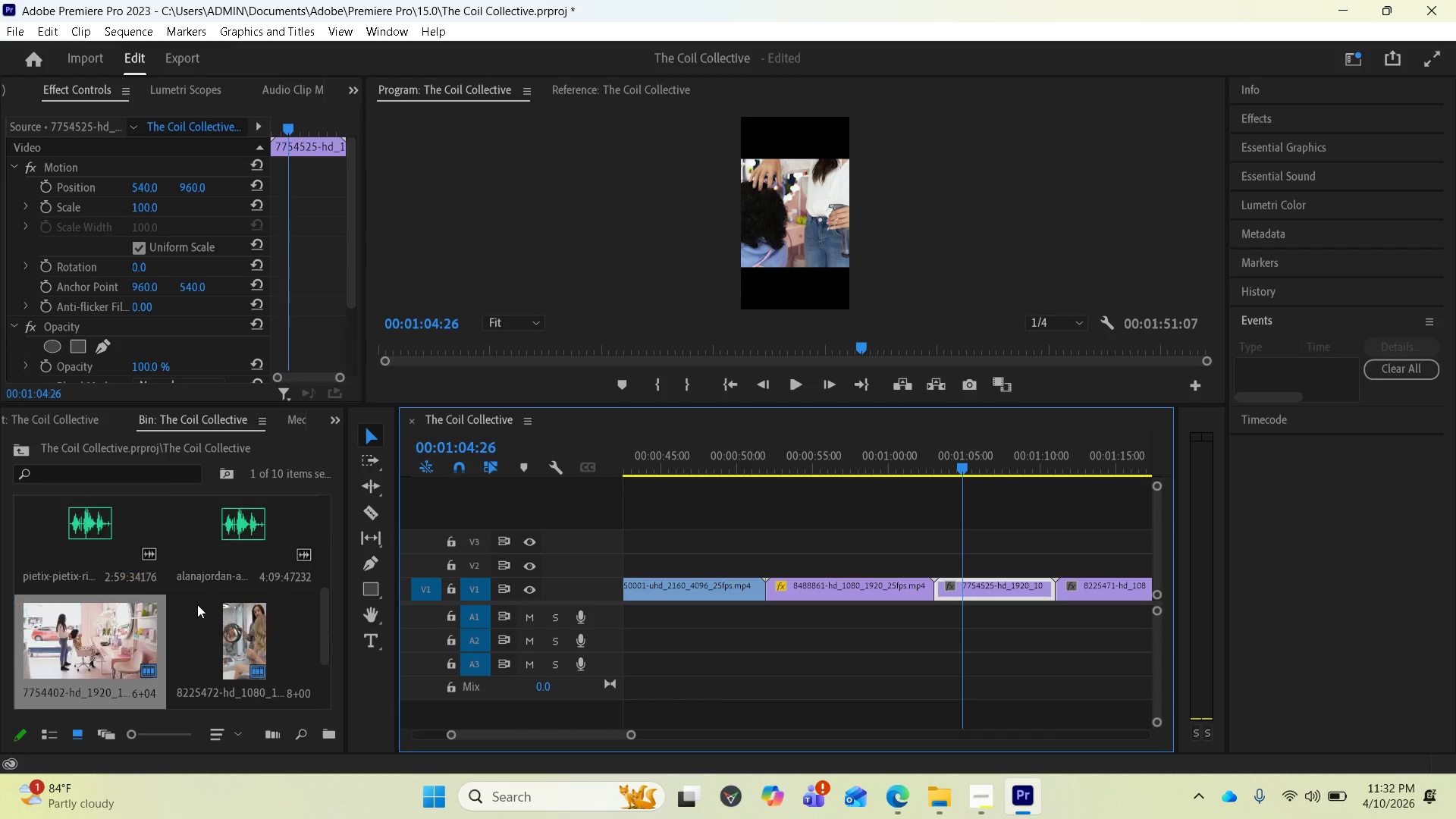 
scroll: coordinate [211, 598], scroll_direction: up, amount: 7.0
 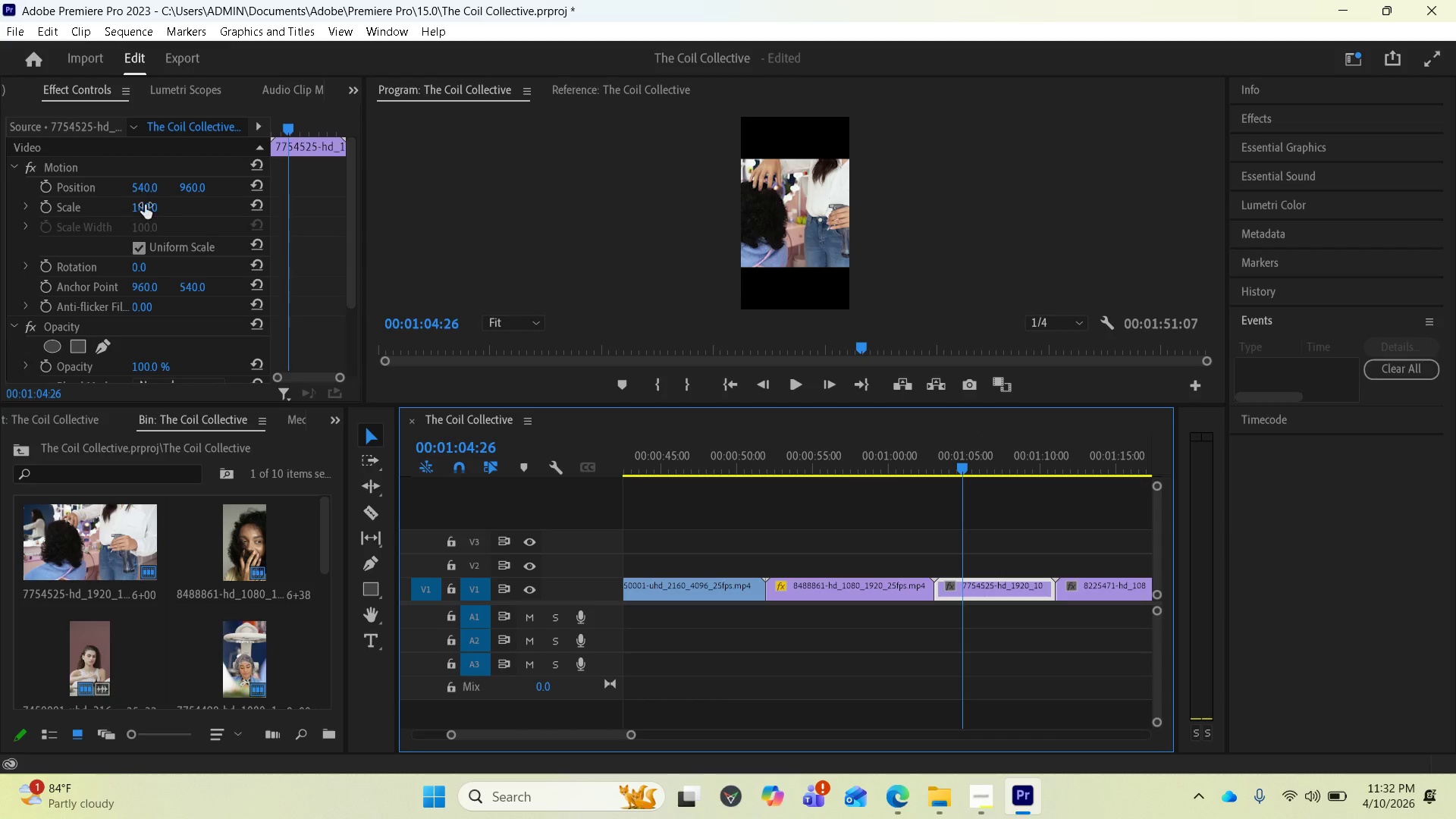 
left_click_drag(start_coordinate=[143, 206], to_coordinate=[249, 226])
 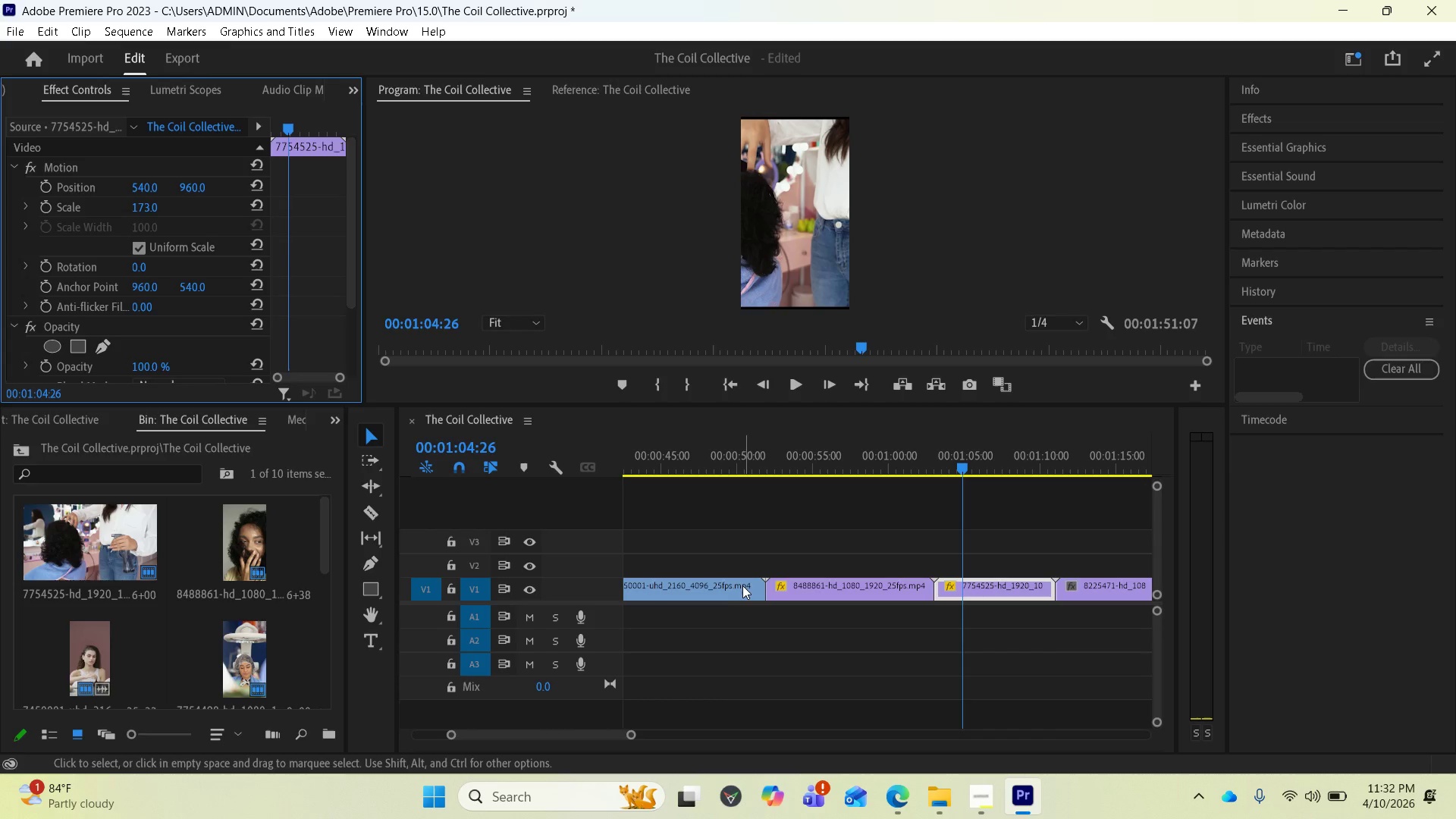 
key(Space)
 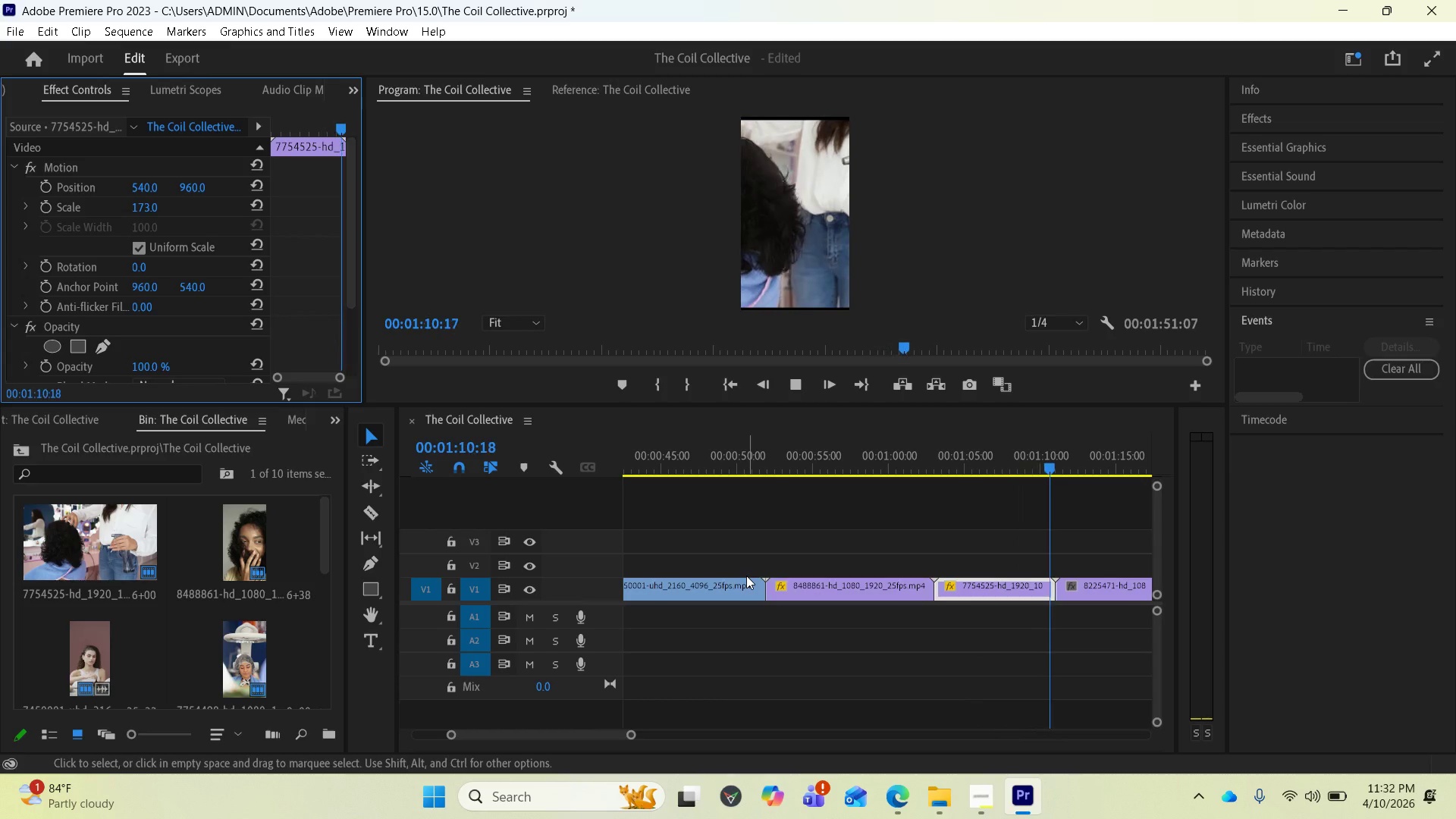 
wait(7.8)
 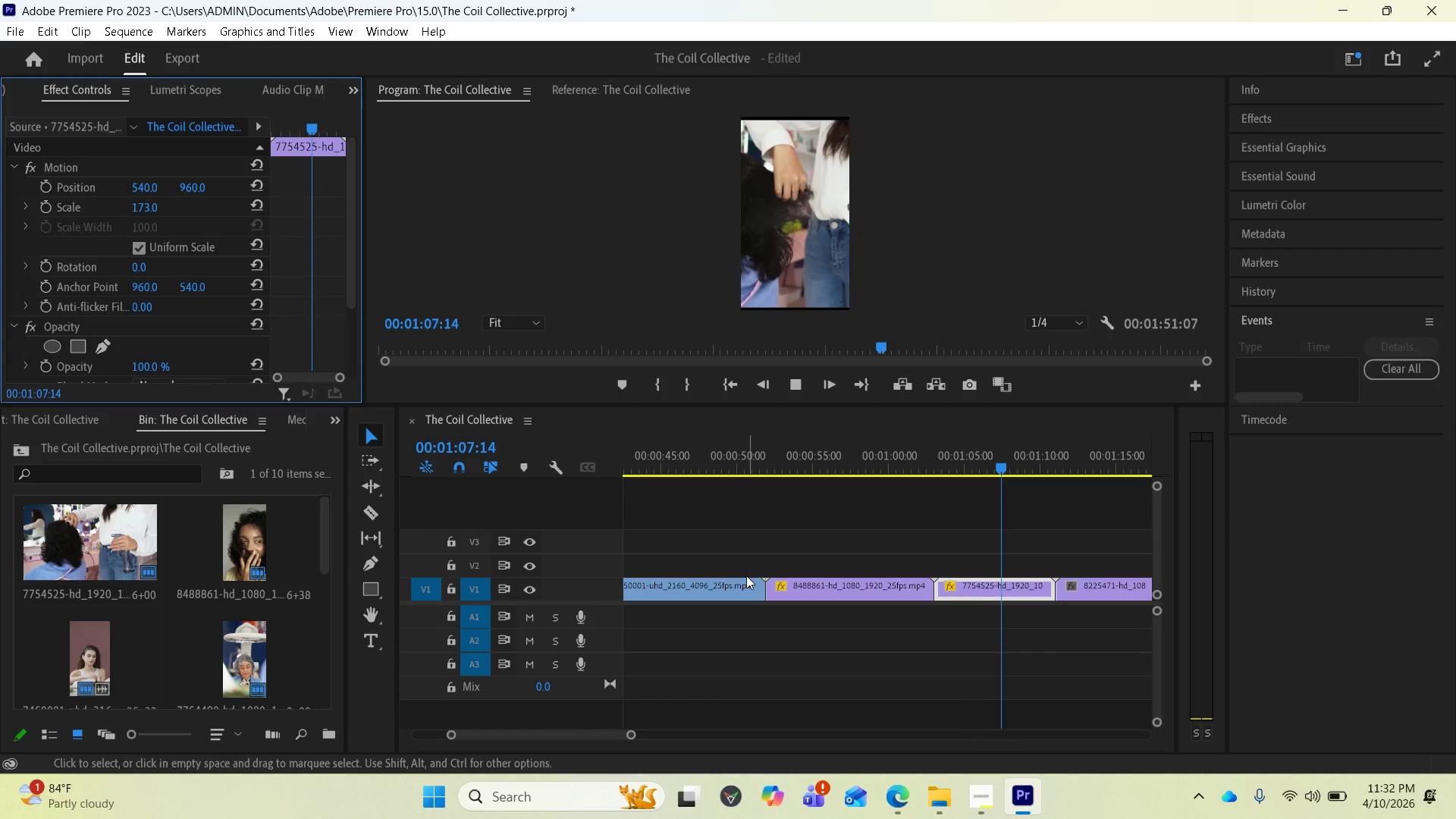 
key(Space)
 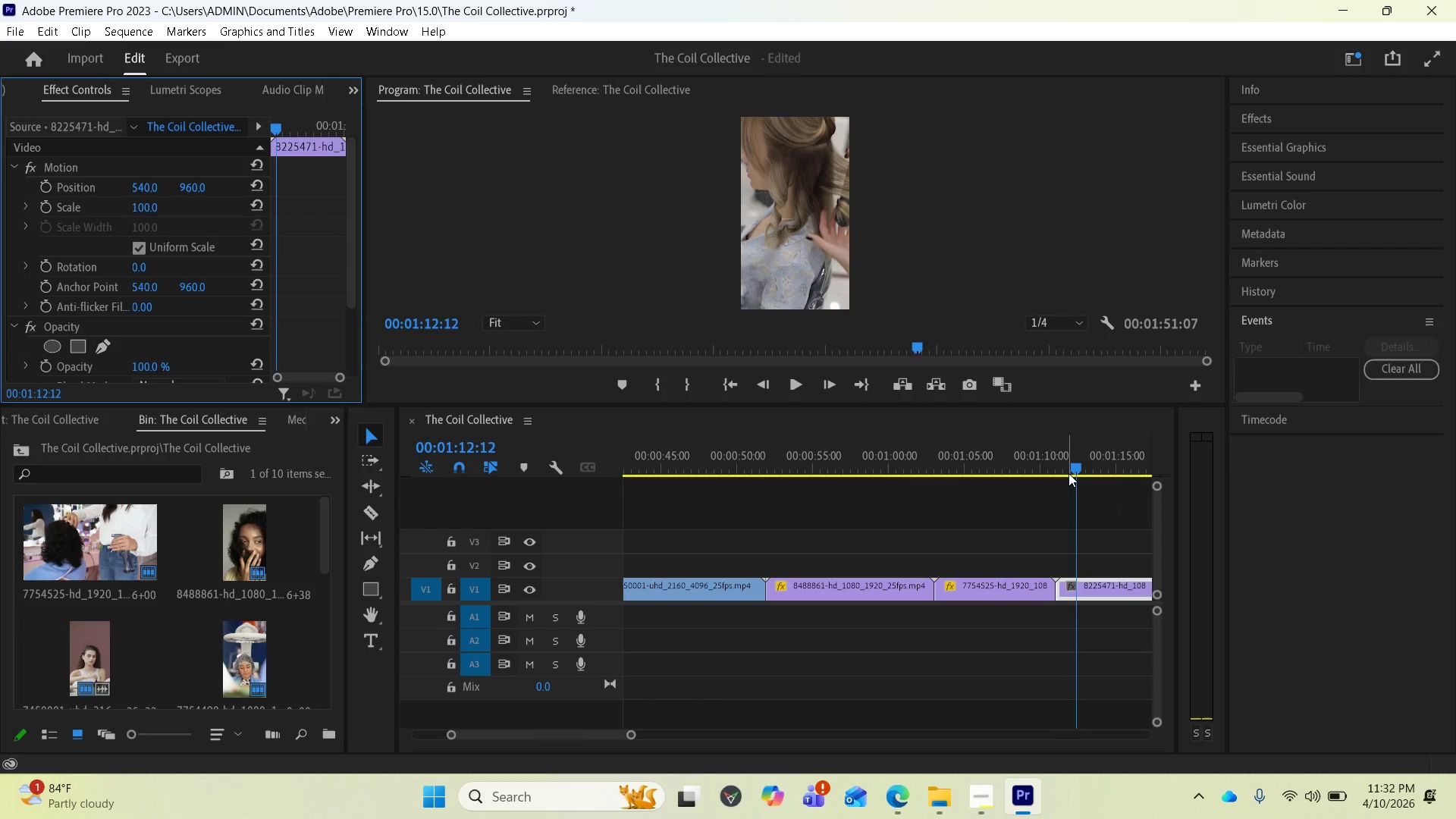 
left_click_drag(start_coordinate=[1072, 465], to_coordinate=[1029, 465])
 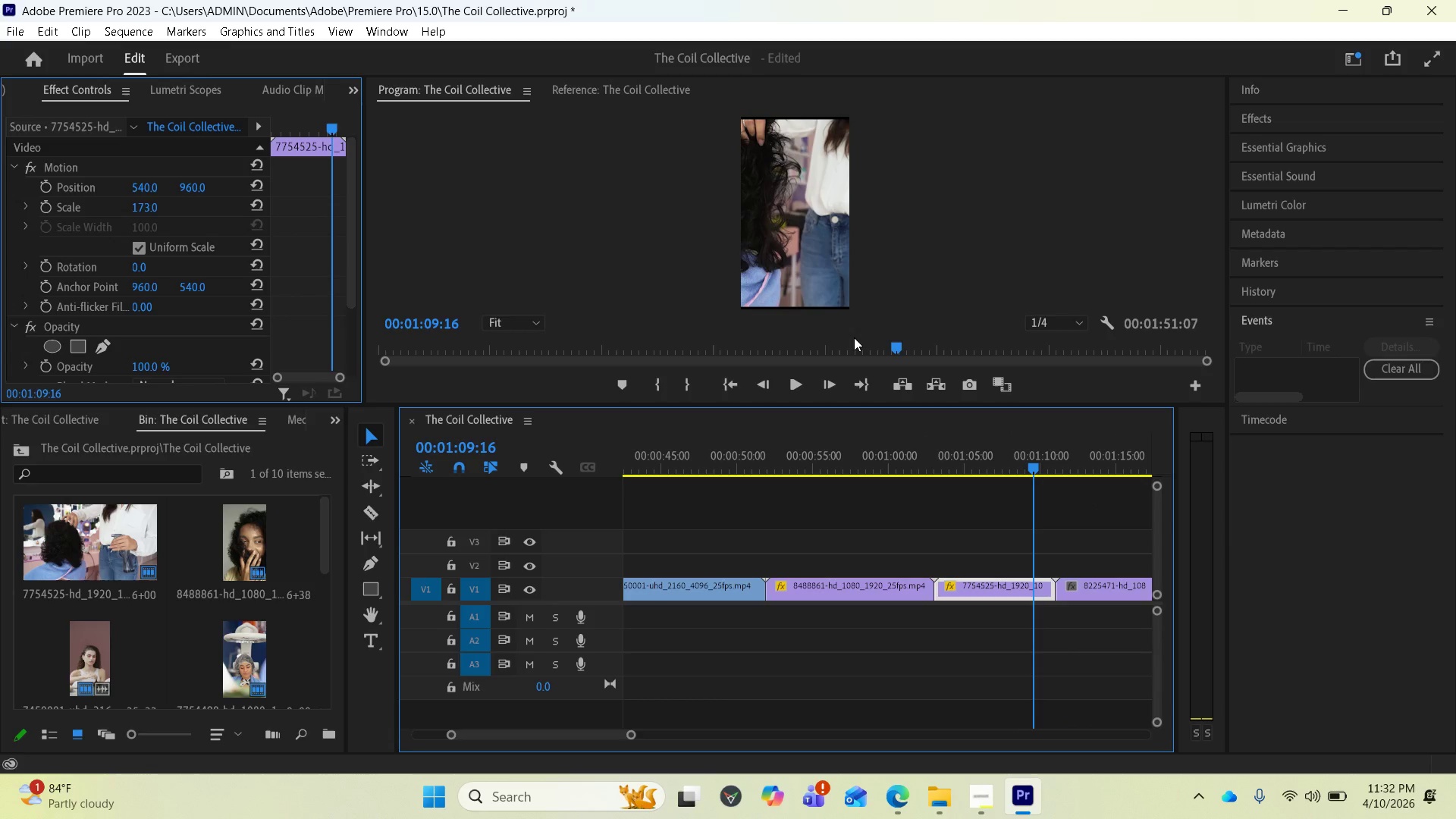 
key(Space)
 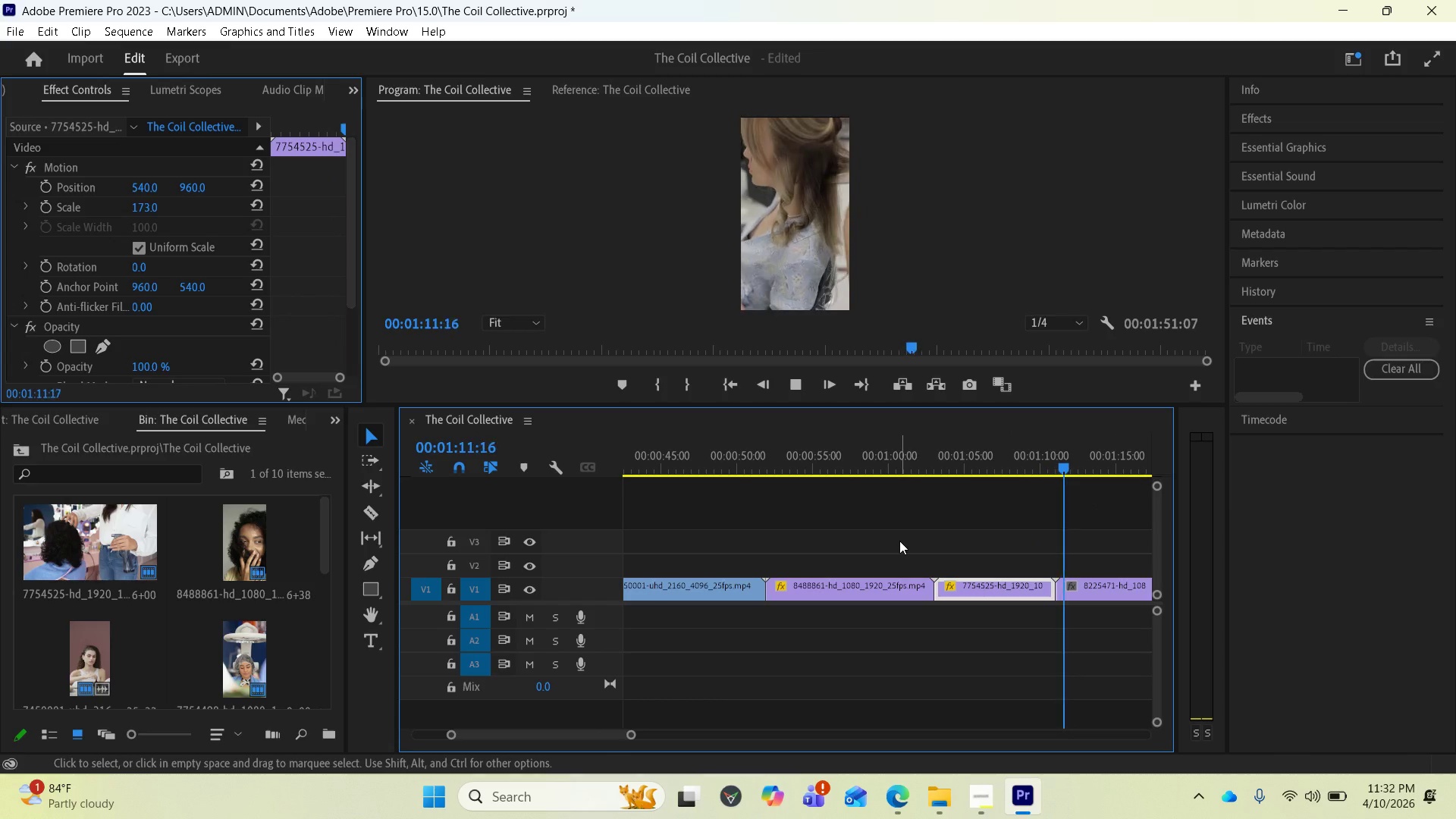 
key(Space)
 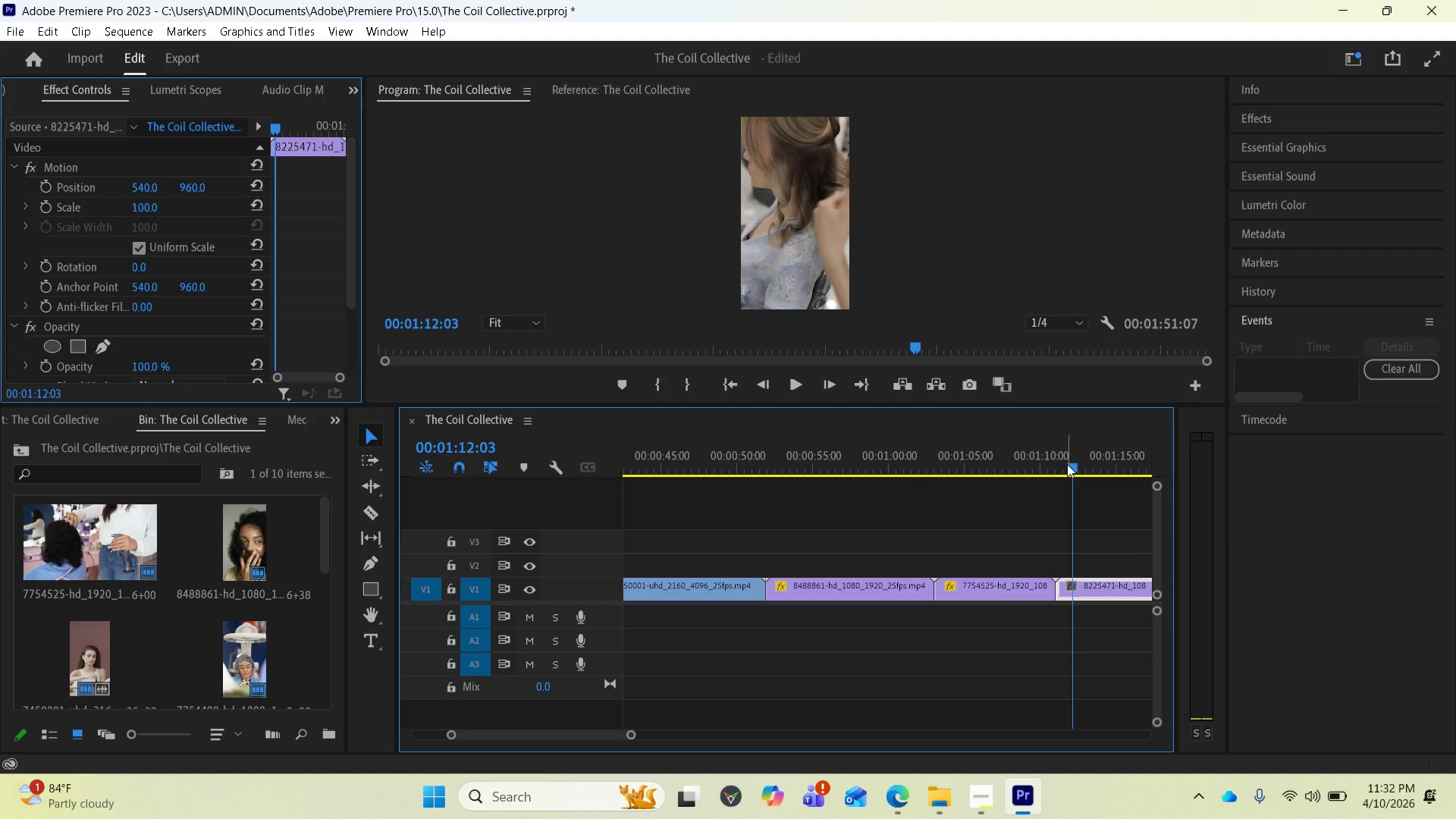 
left_click_drag(start_coordinate=[1067, 468], to_coordinate=[906, 513])
 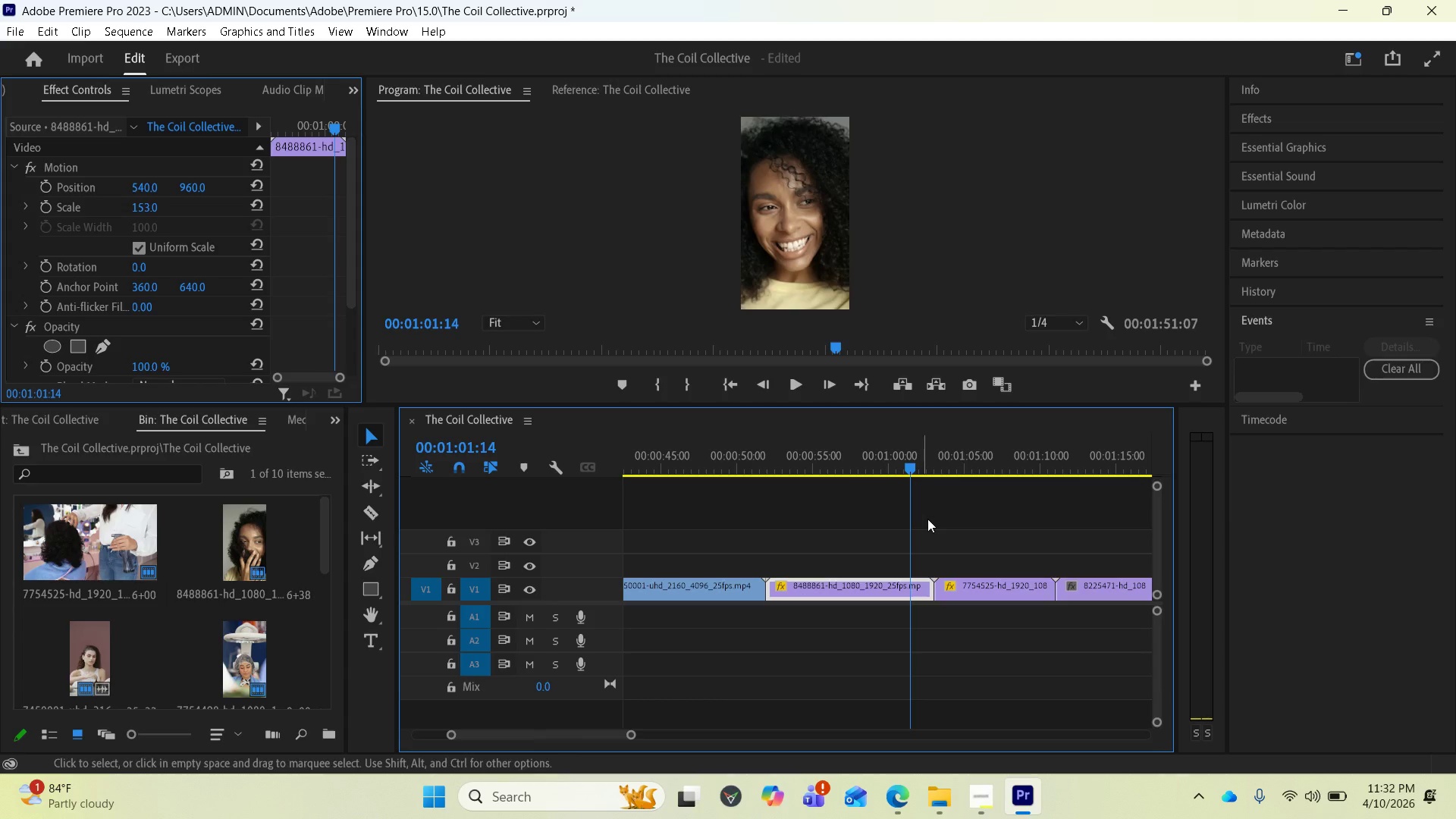 
key(Space)
 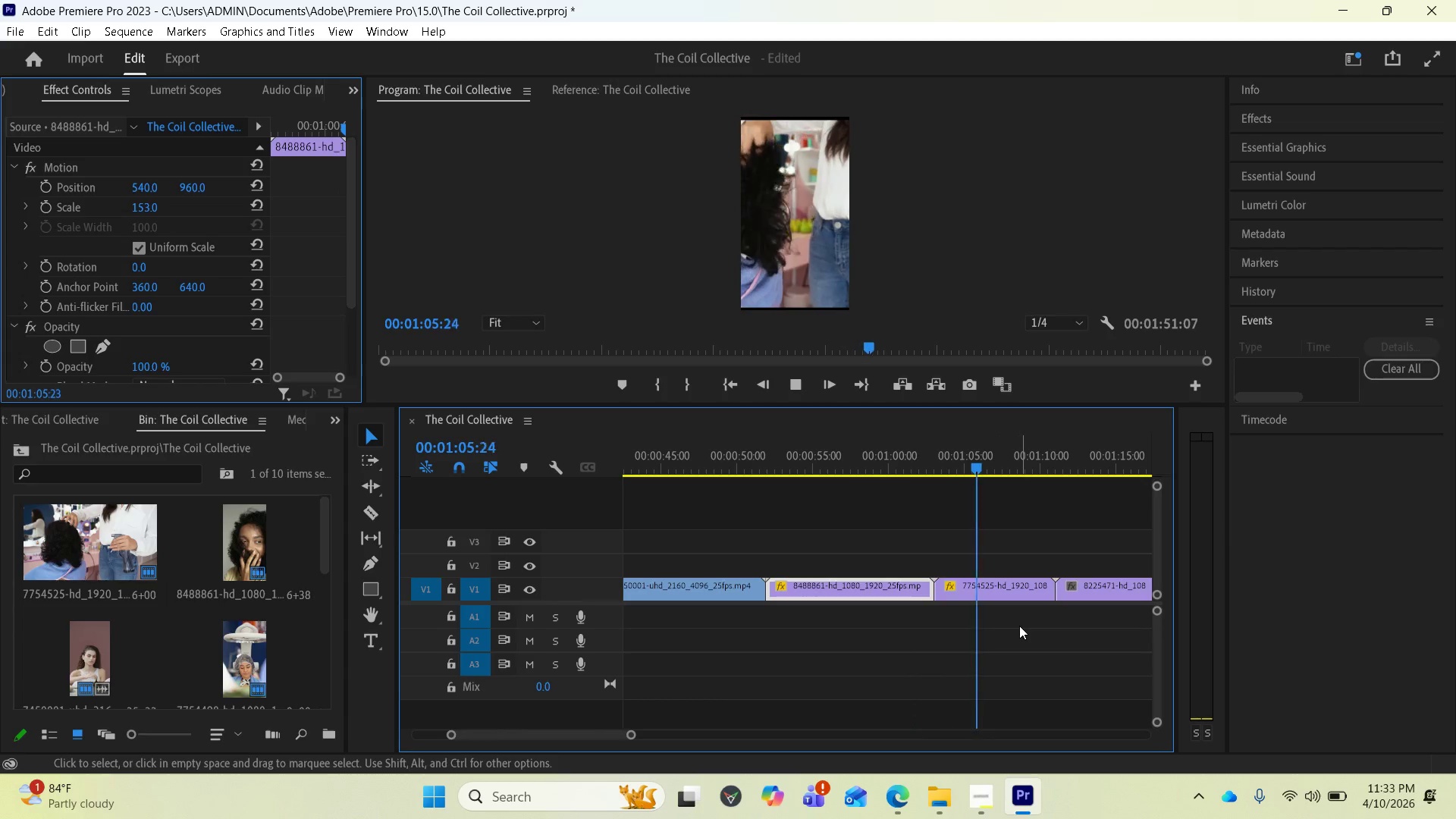 
wait(5.56)
 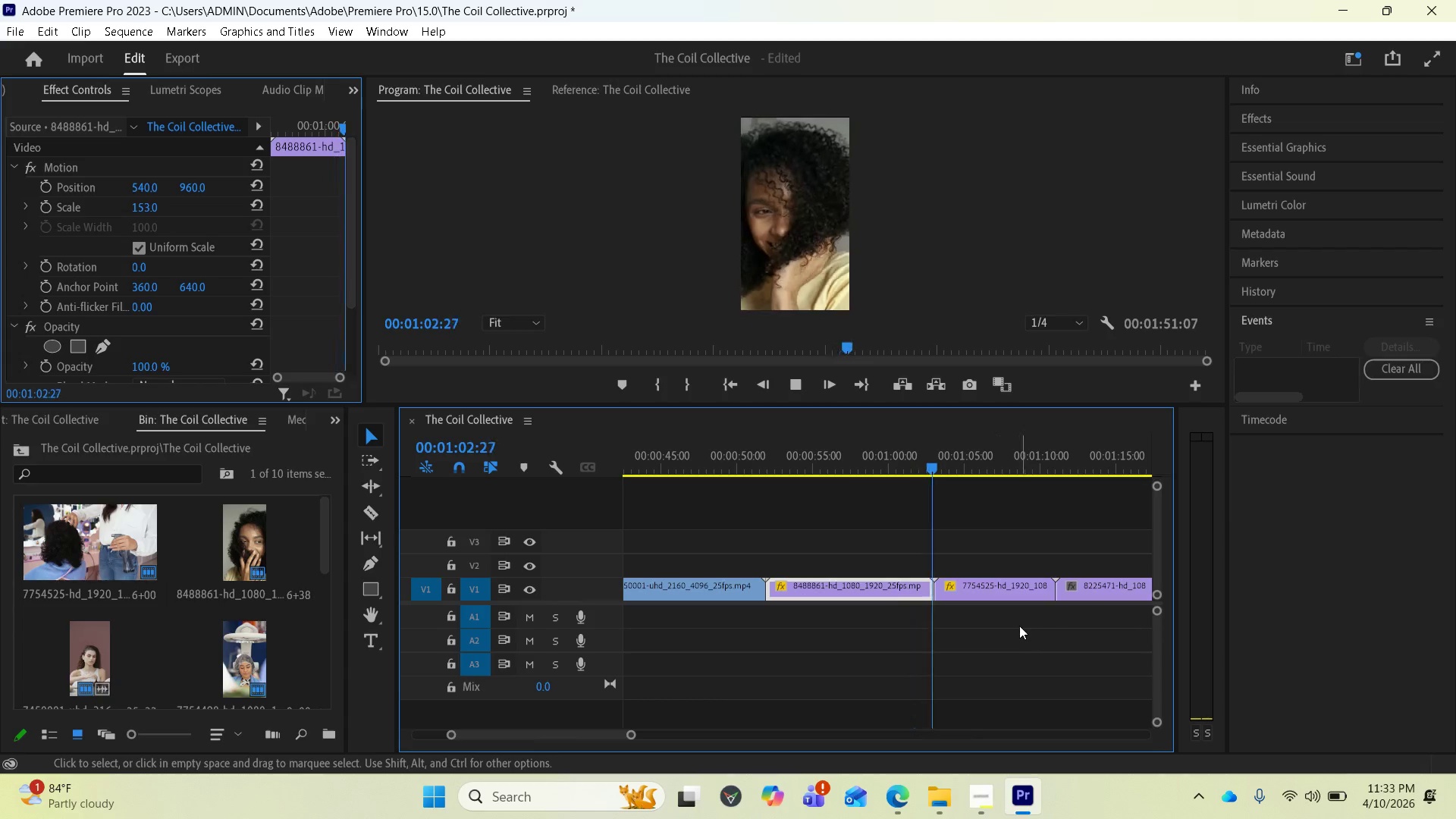 
key(Space)
 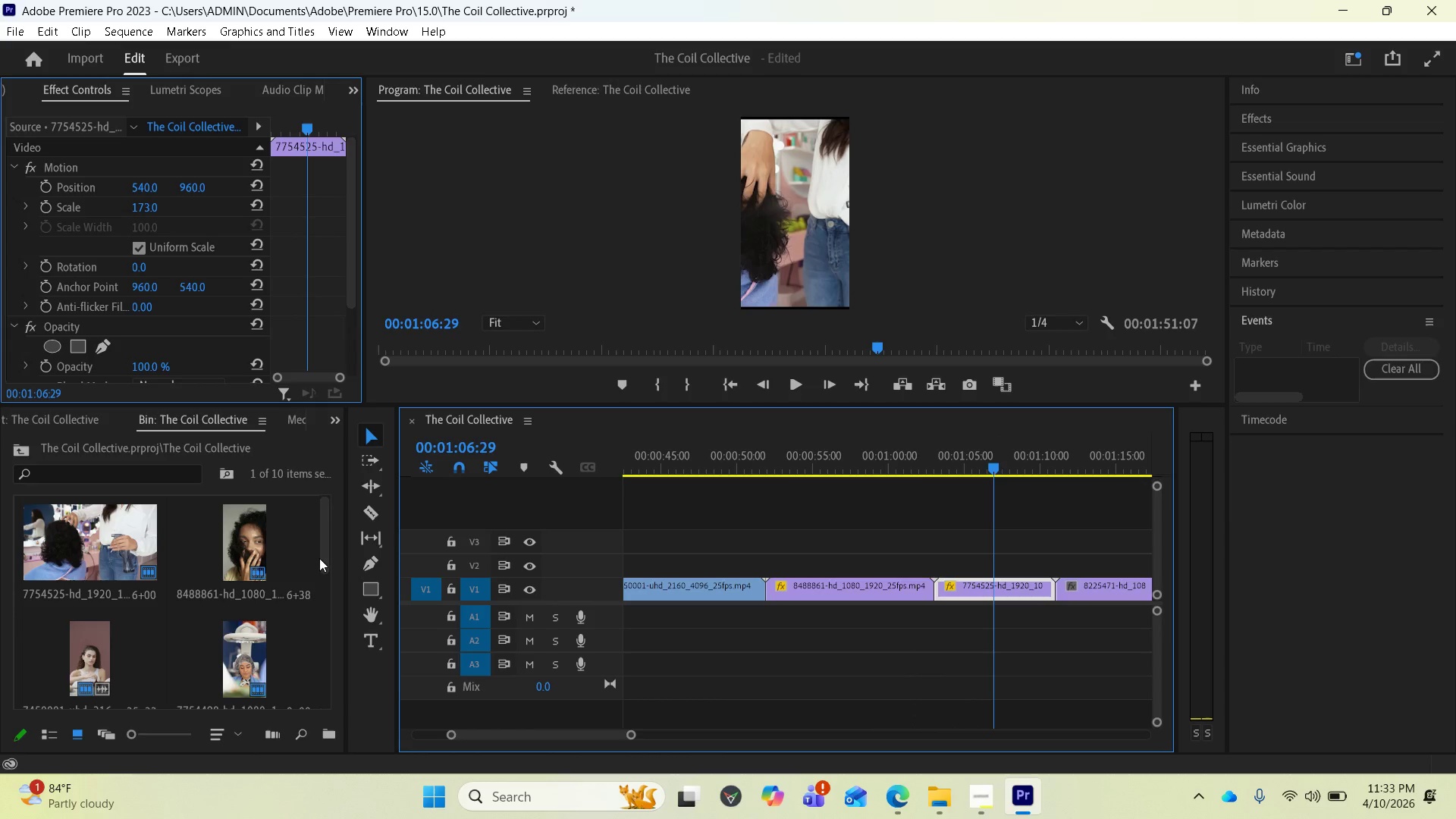 
left_click_drag(start_coordinate=[318, 554], to_coordinate=[322, 580])
 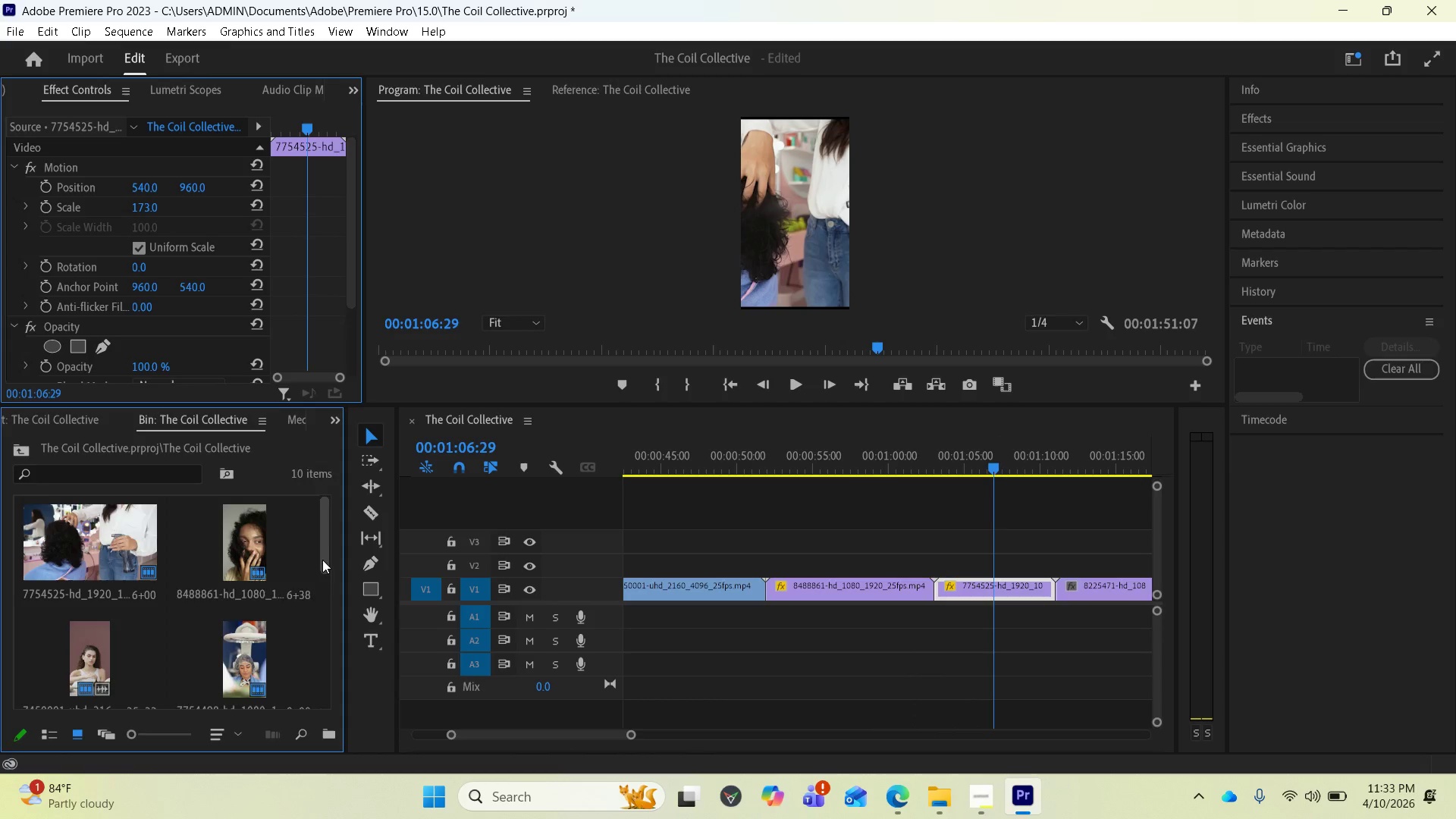 
left_click_drag(start_coordinate=[322, 560], to_coordinate=[297, 700])
 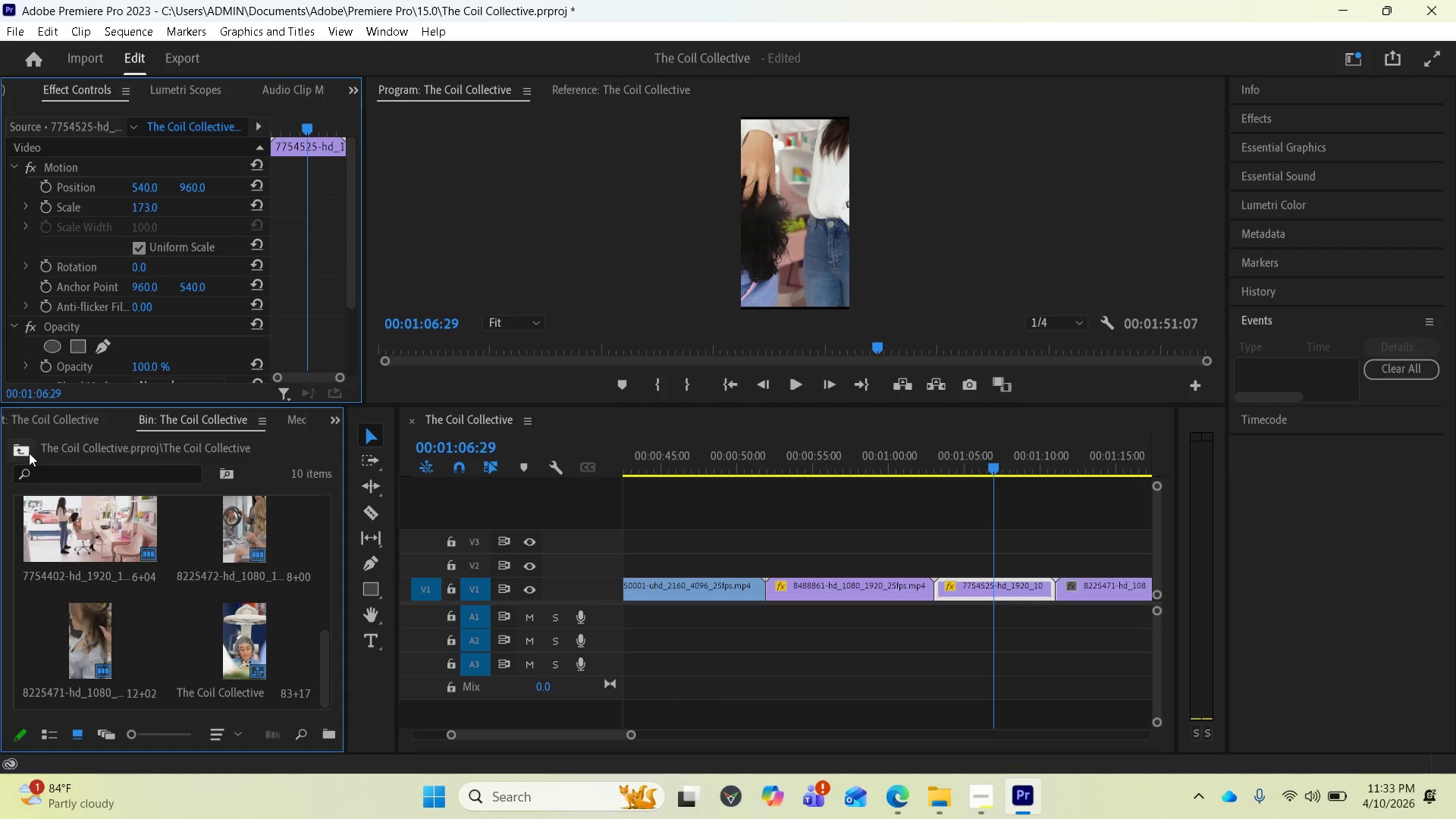 
left_click([28, 453])
 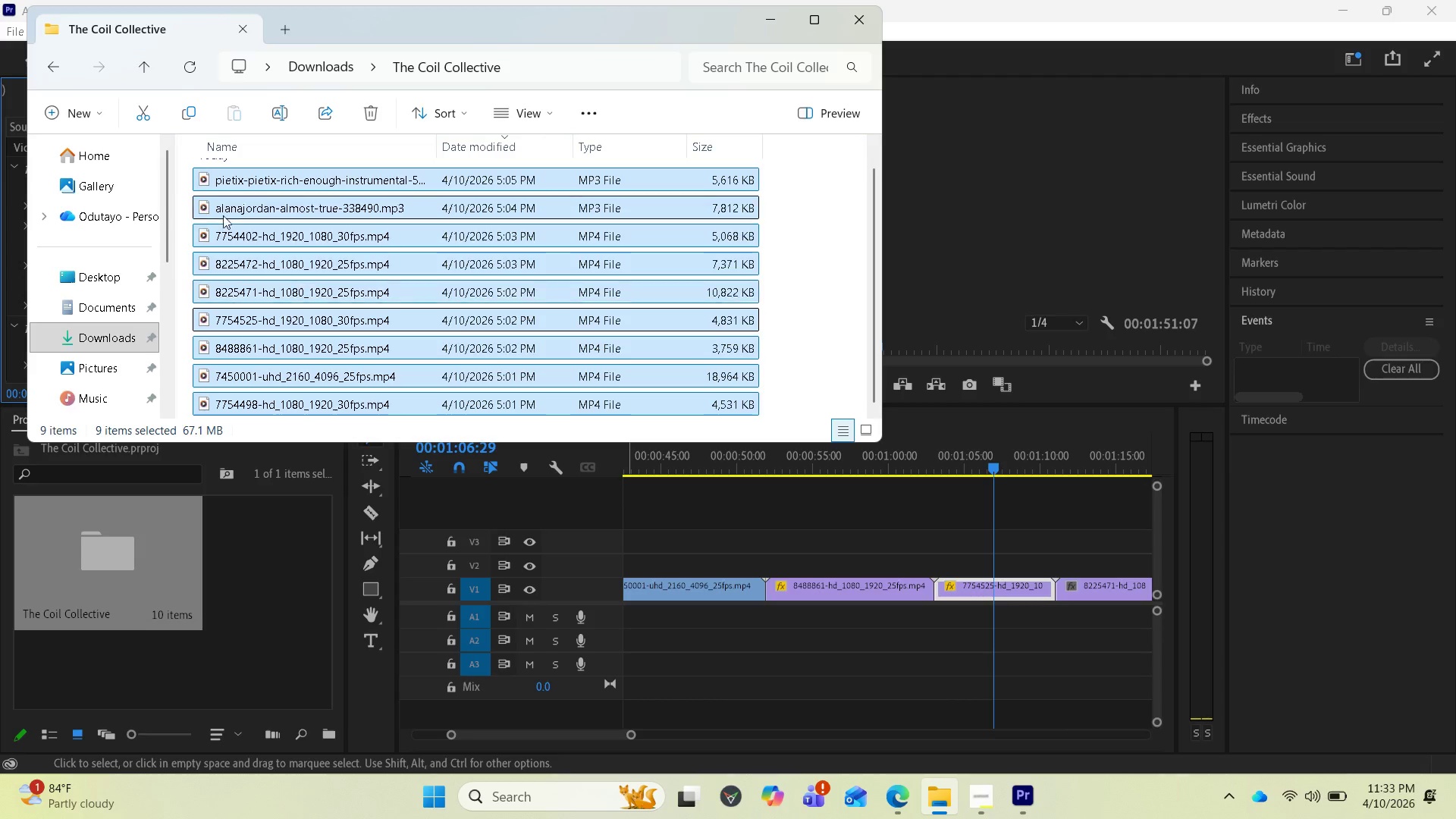 
wait(8.89)
 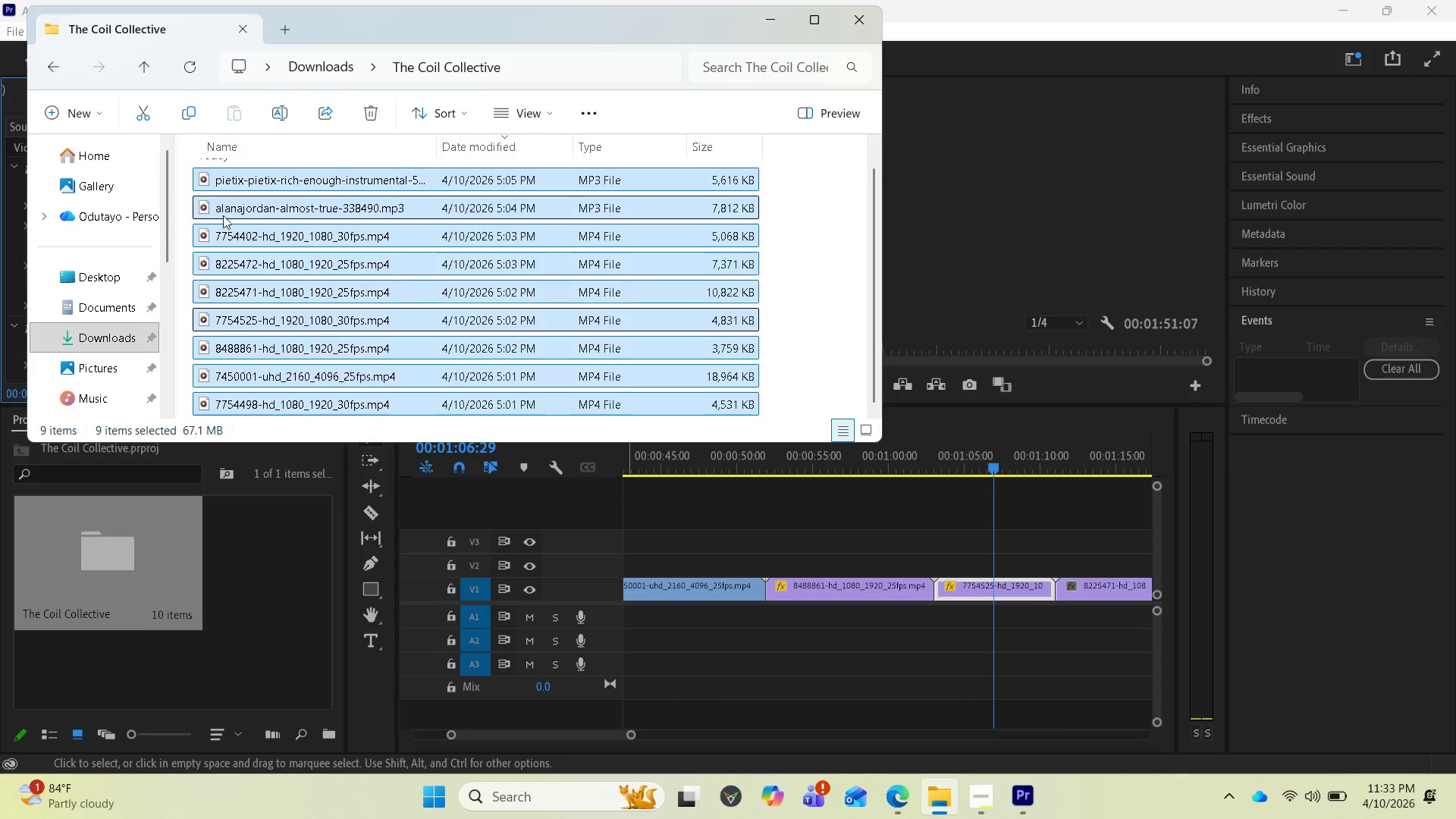 
left_click([463, 228])
 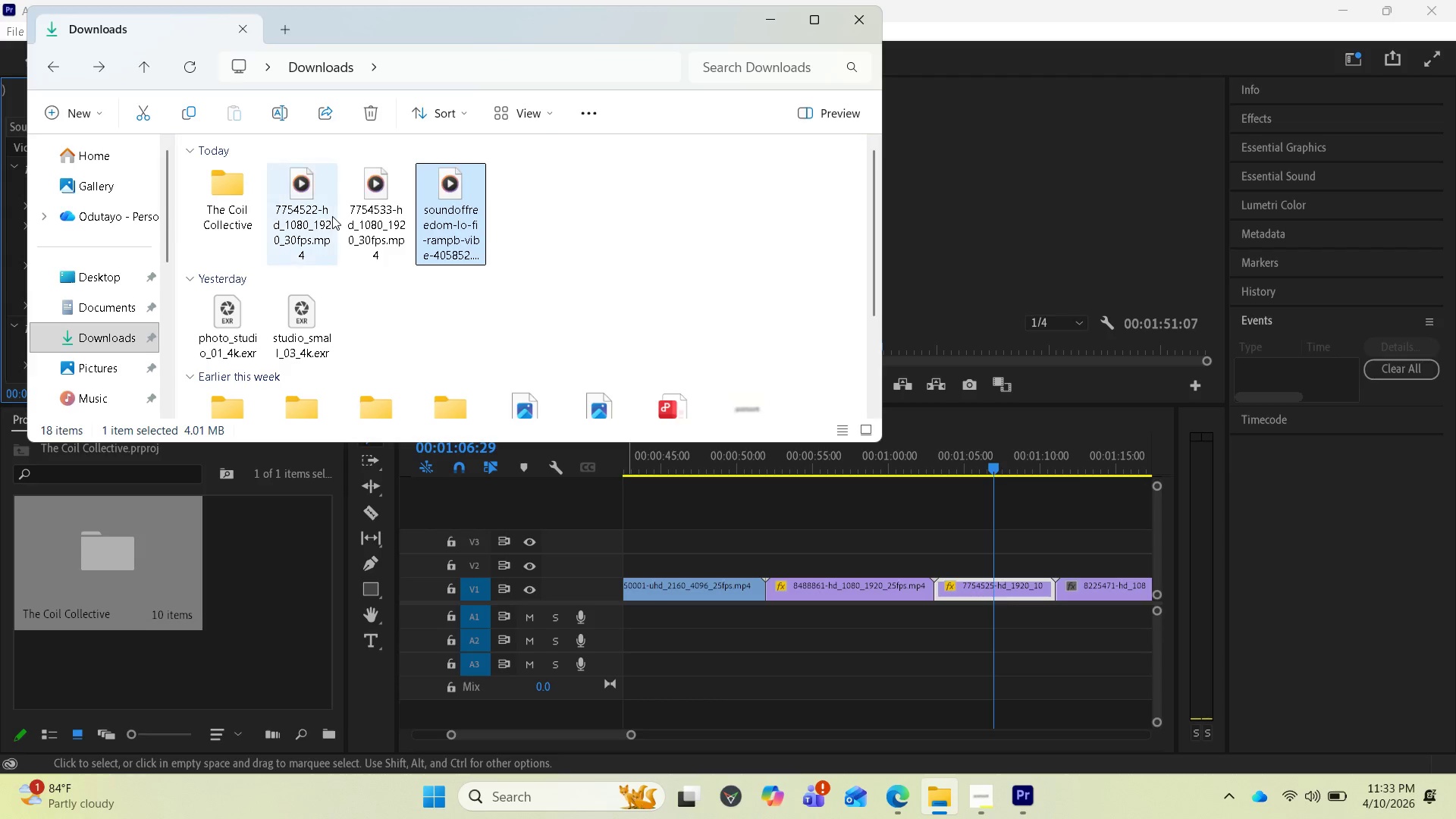 
hold_key(key=ShiftLeft, duration=1.38)
left_click([330, 215])
 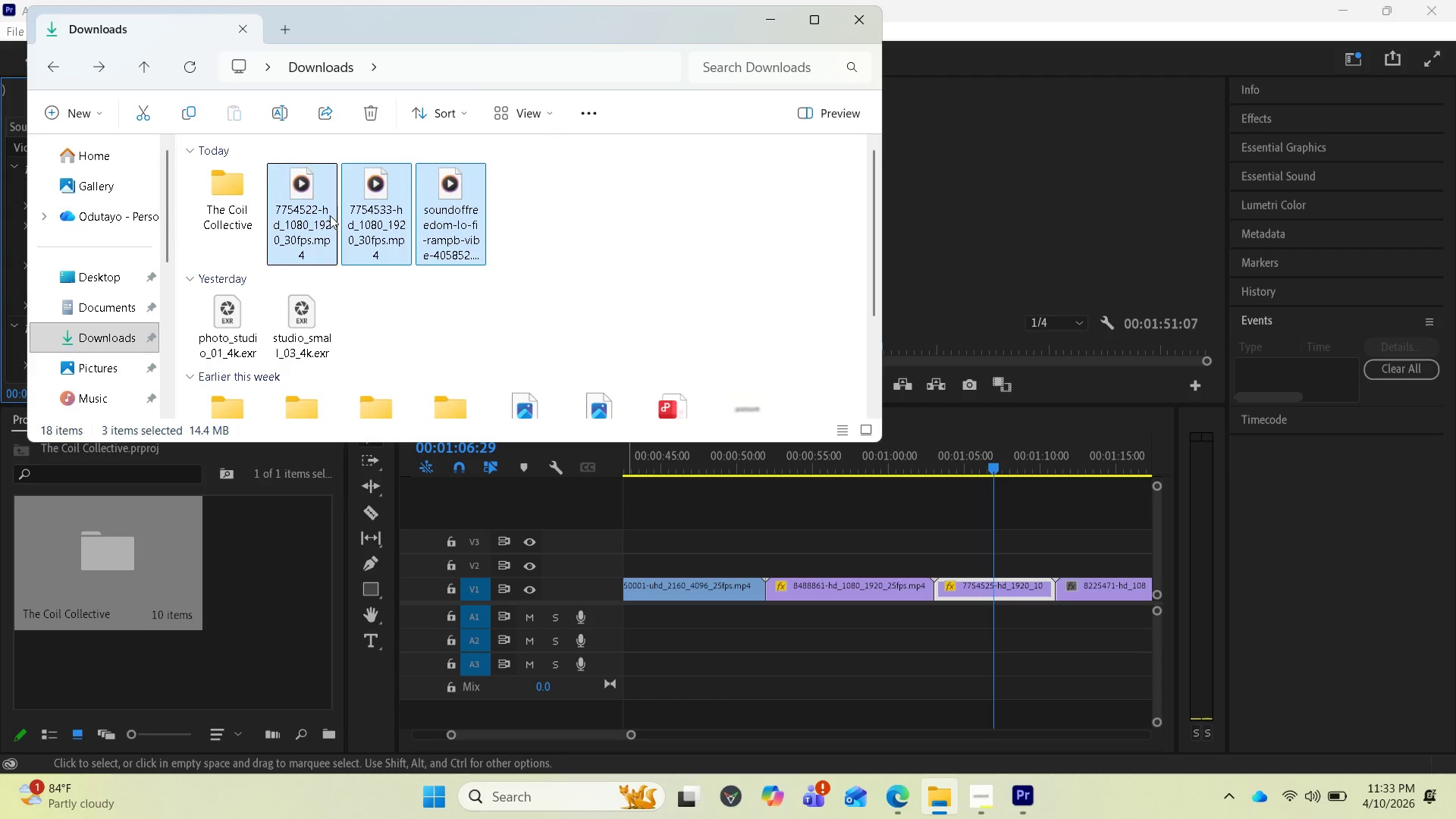 
left_click_drag(start_coordinate=[330, 215], to_coordinate=[228, 582])
 